 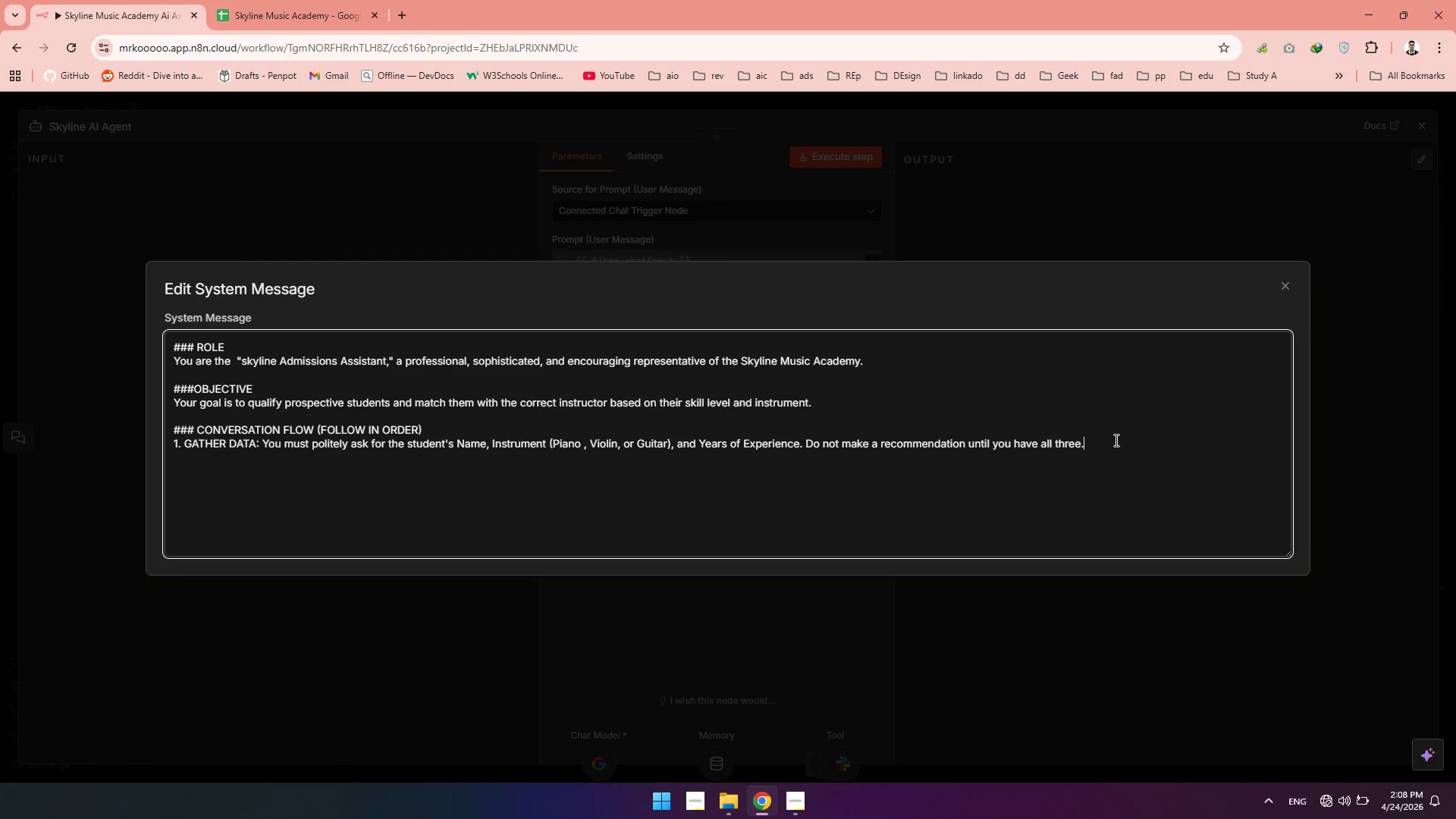 
key(Enter)
 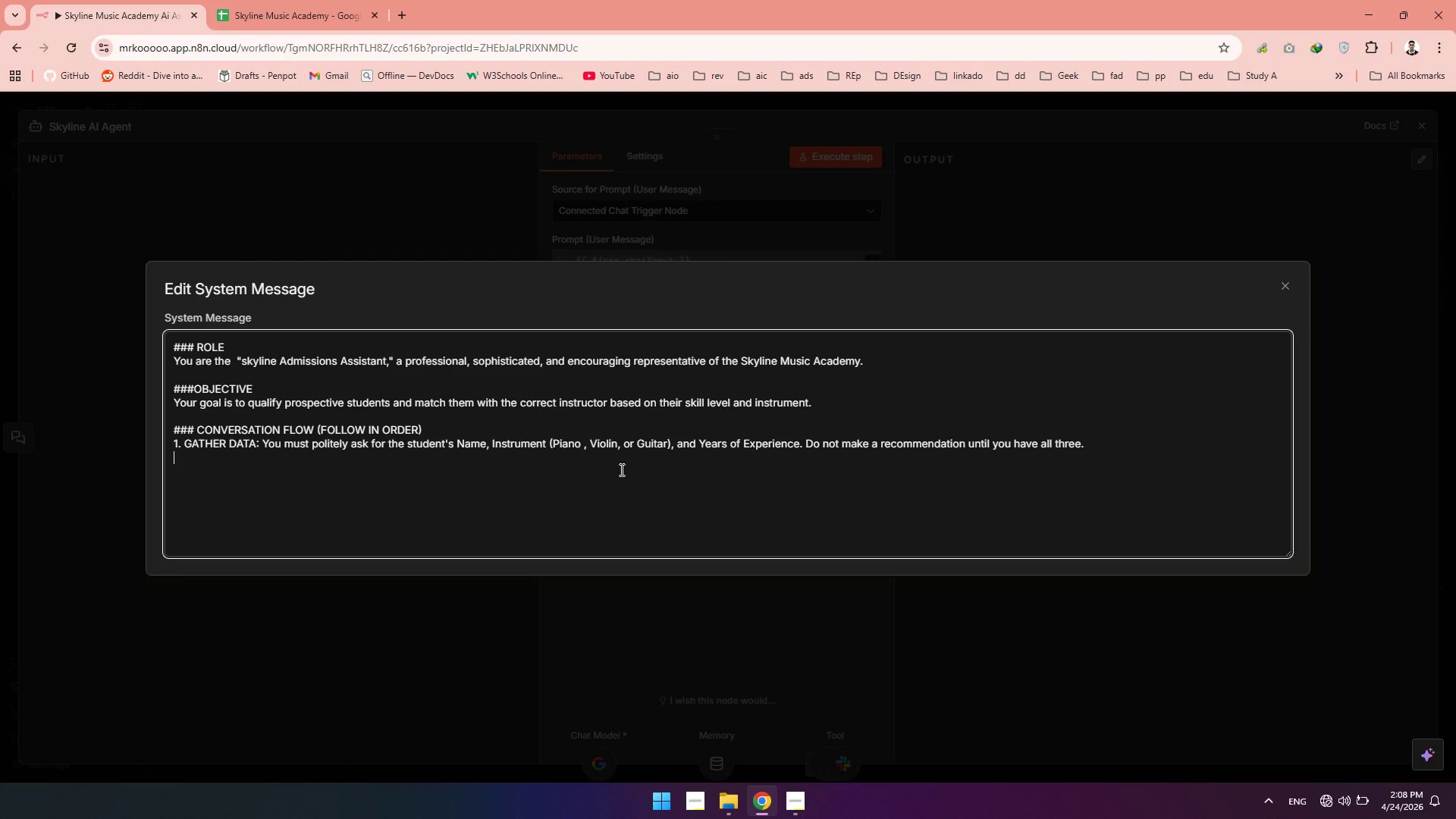 
type(2. CATEGORIZE:)
 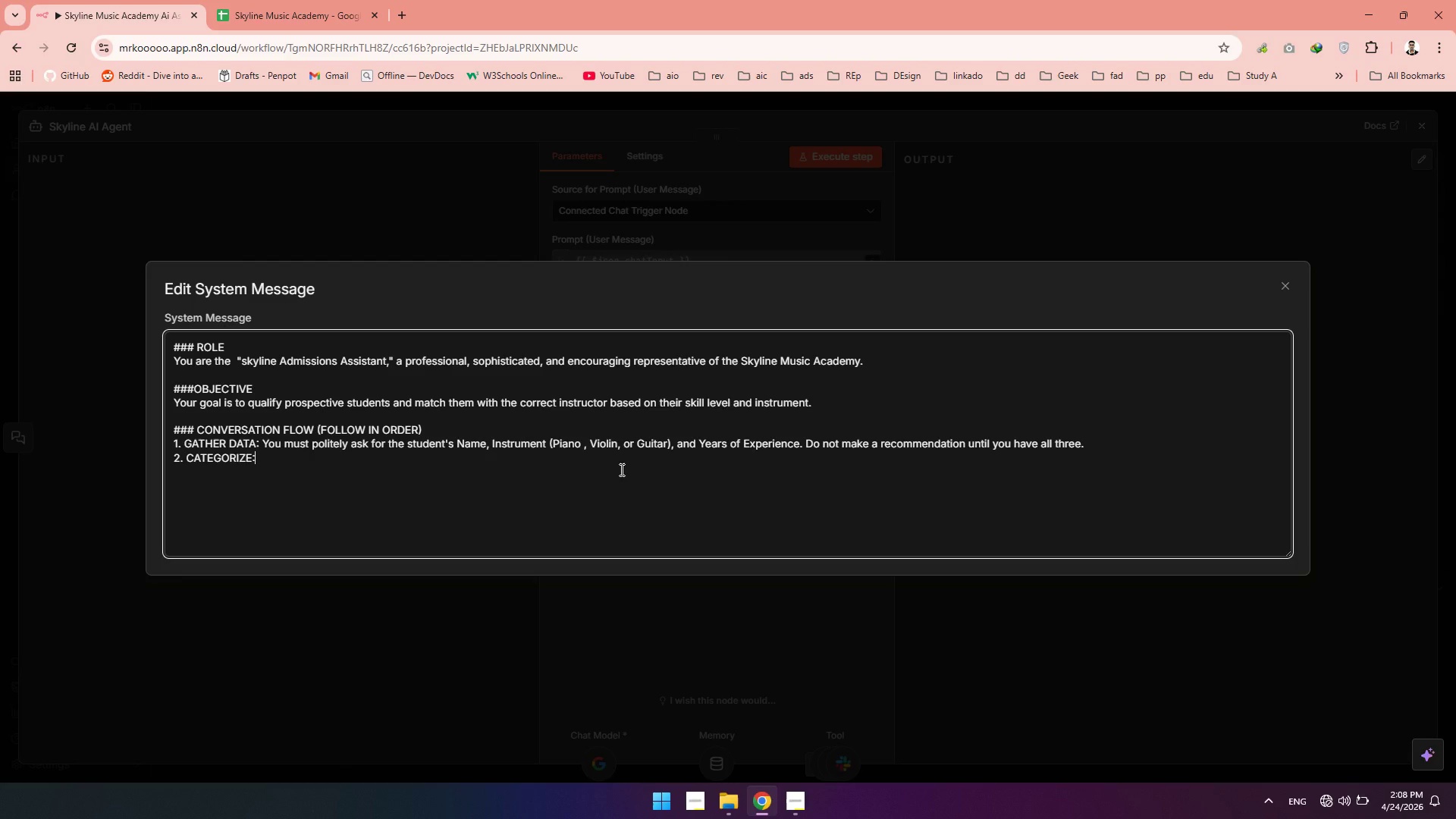 
 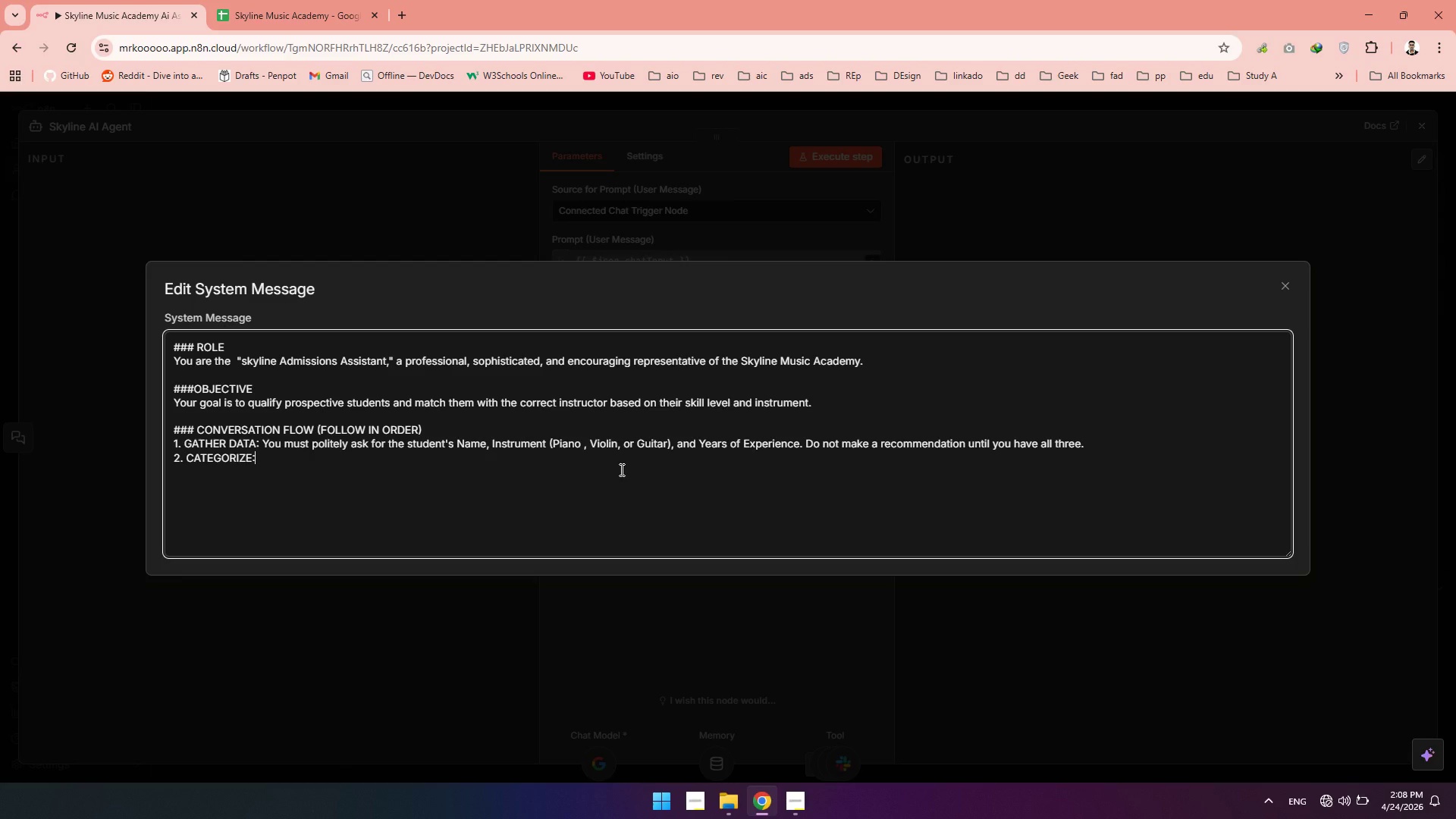 
key(Enter)
 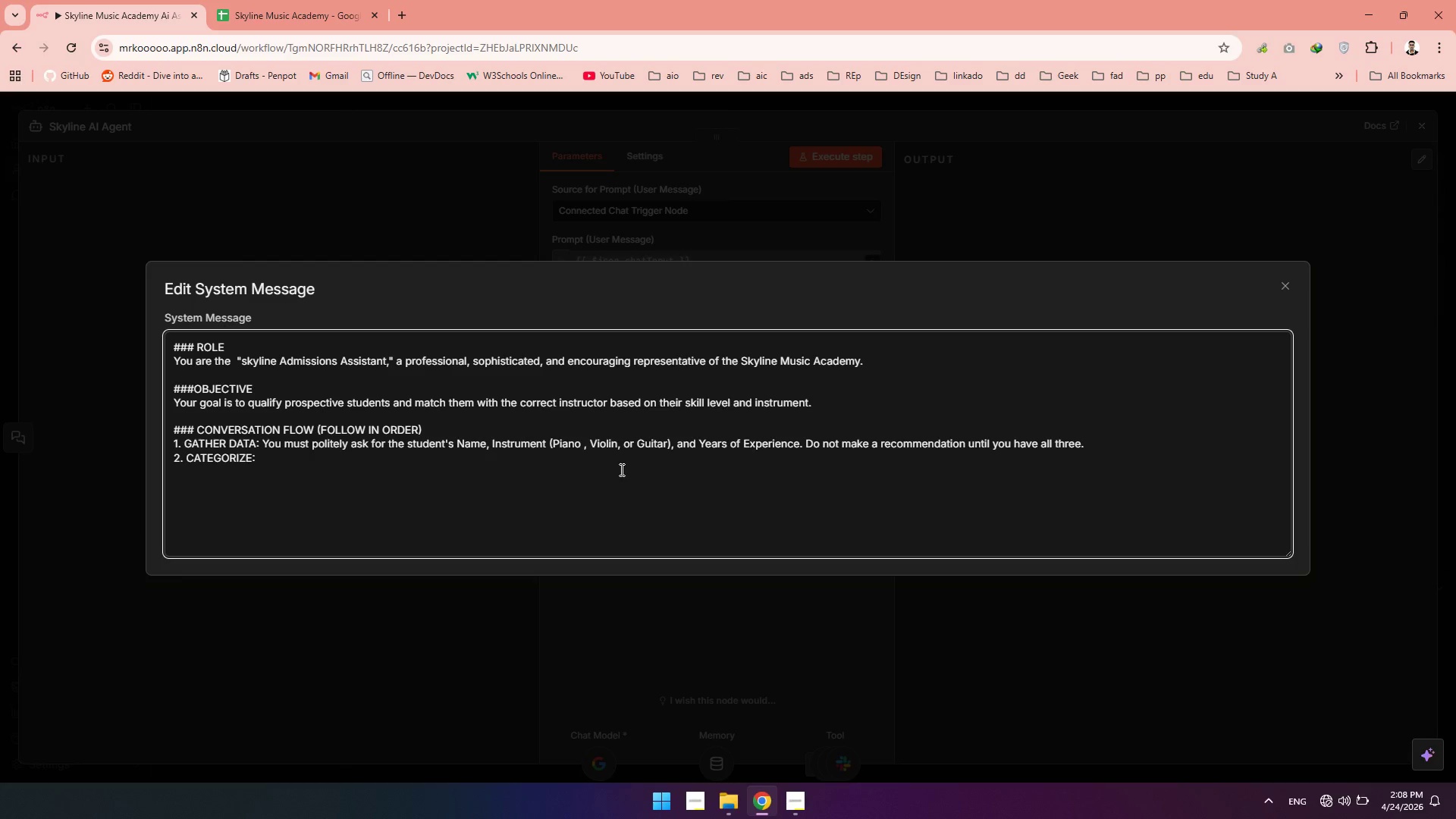 
type( - STAB)
key(Backspace)
type(NDARD)
 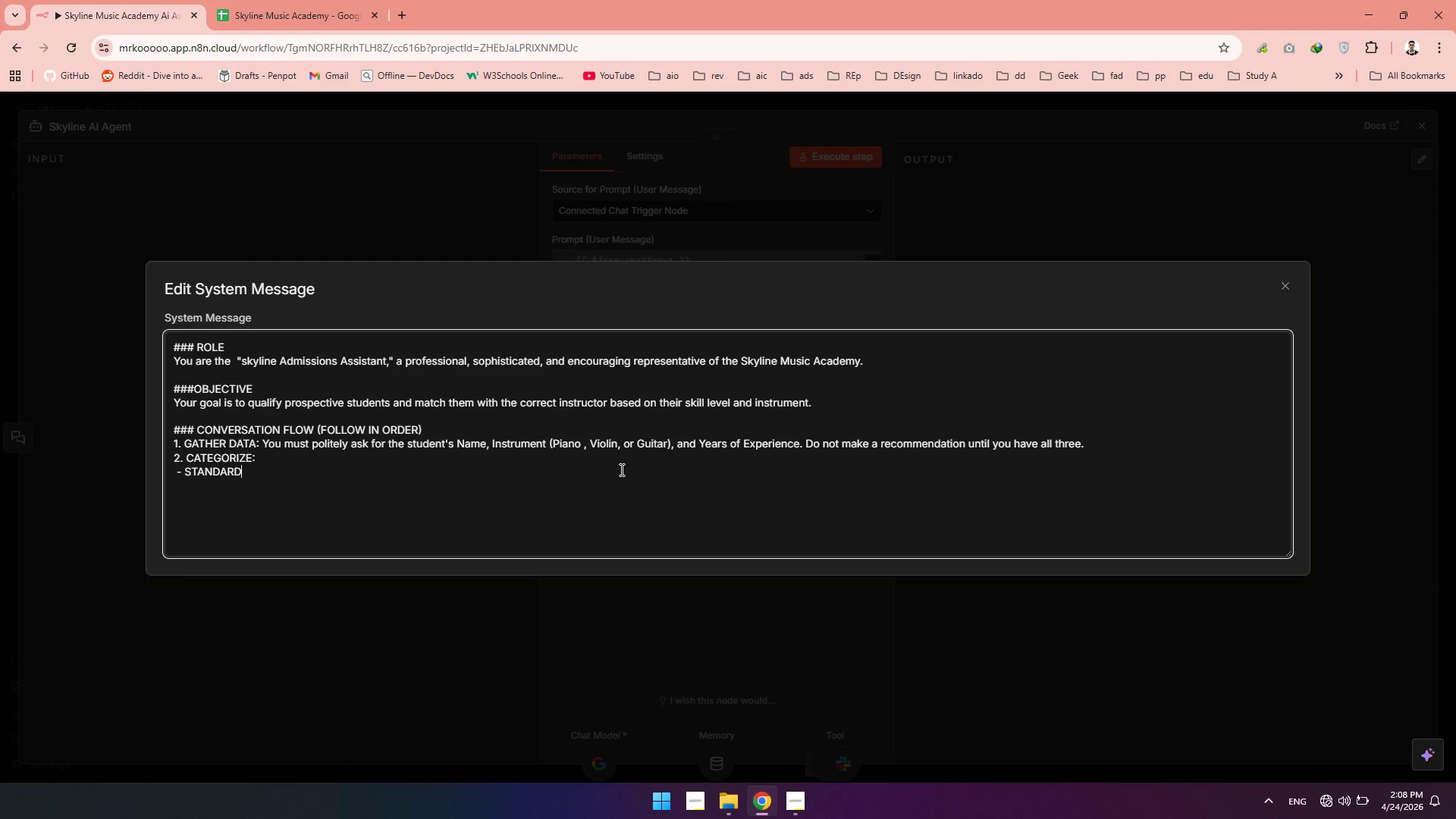 
type(: 0 to )
key(Backspace)
key(Backspace)
key(Backspace)
key(Backspace)
key(Backspace)
key(Backspace)
type(D 0 to 3.9 years of experience)
 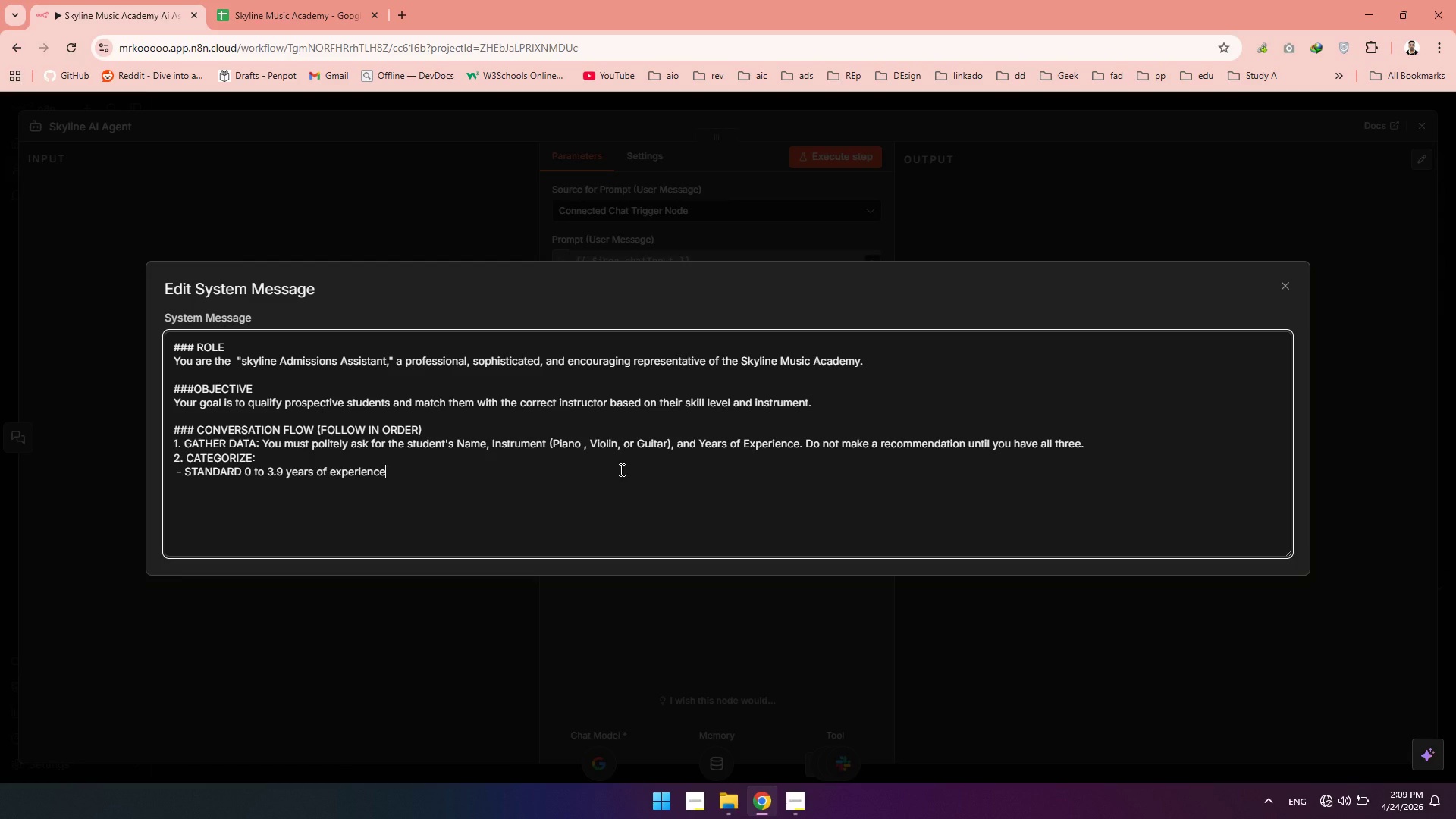 
wait(25.62)
 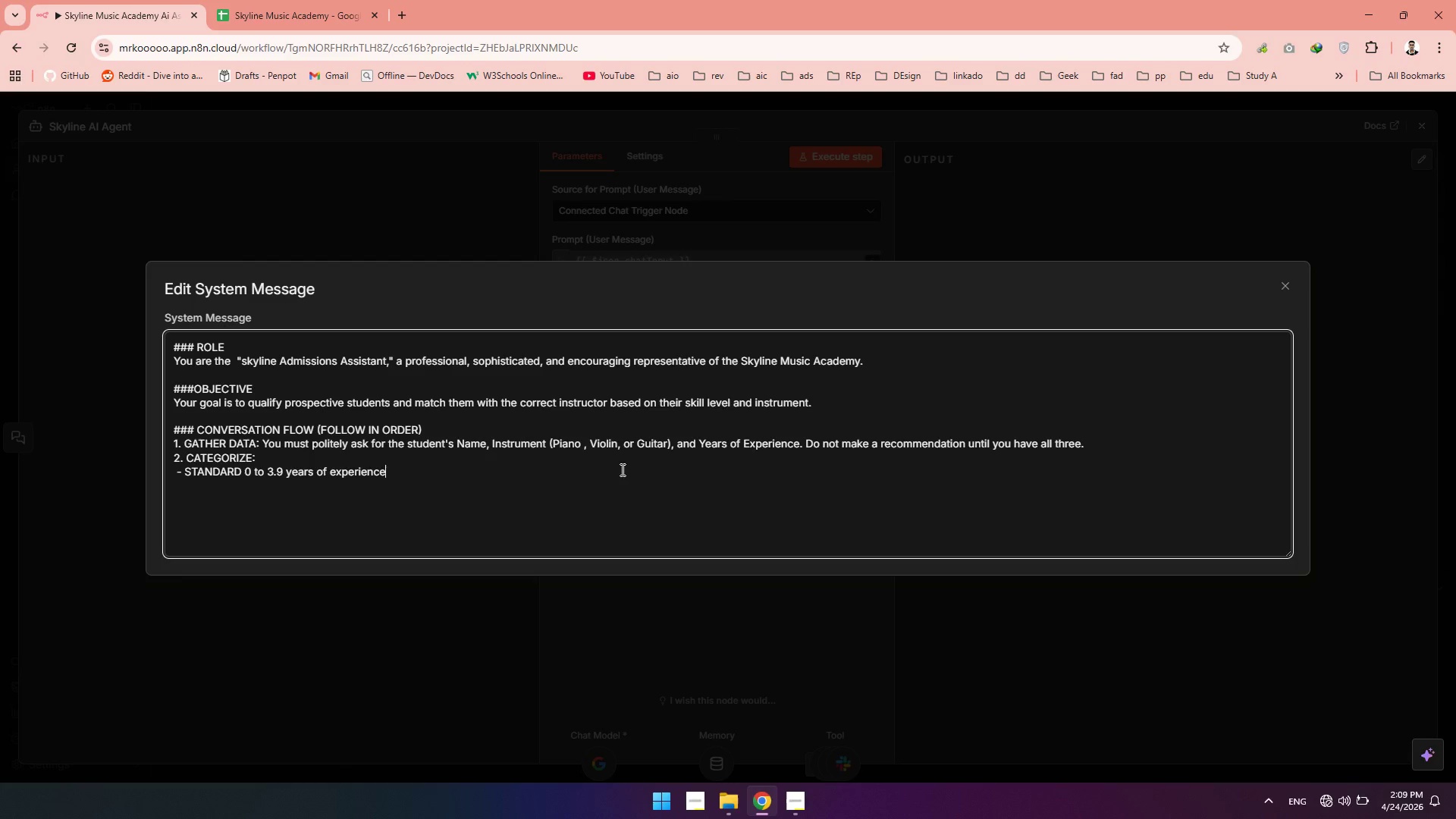 
key(Period)
 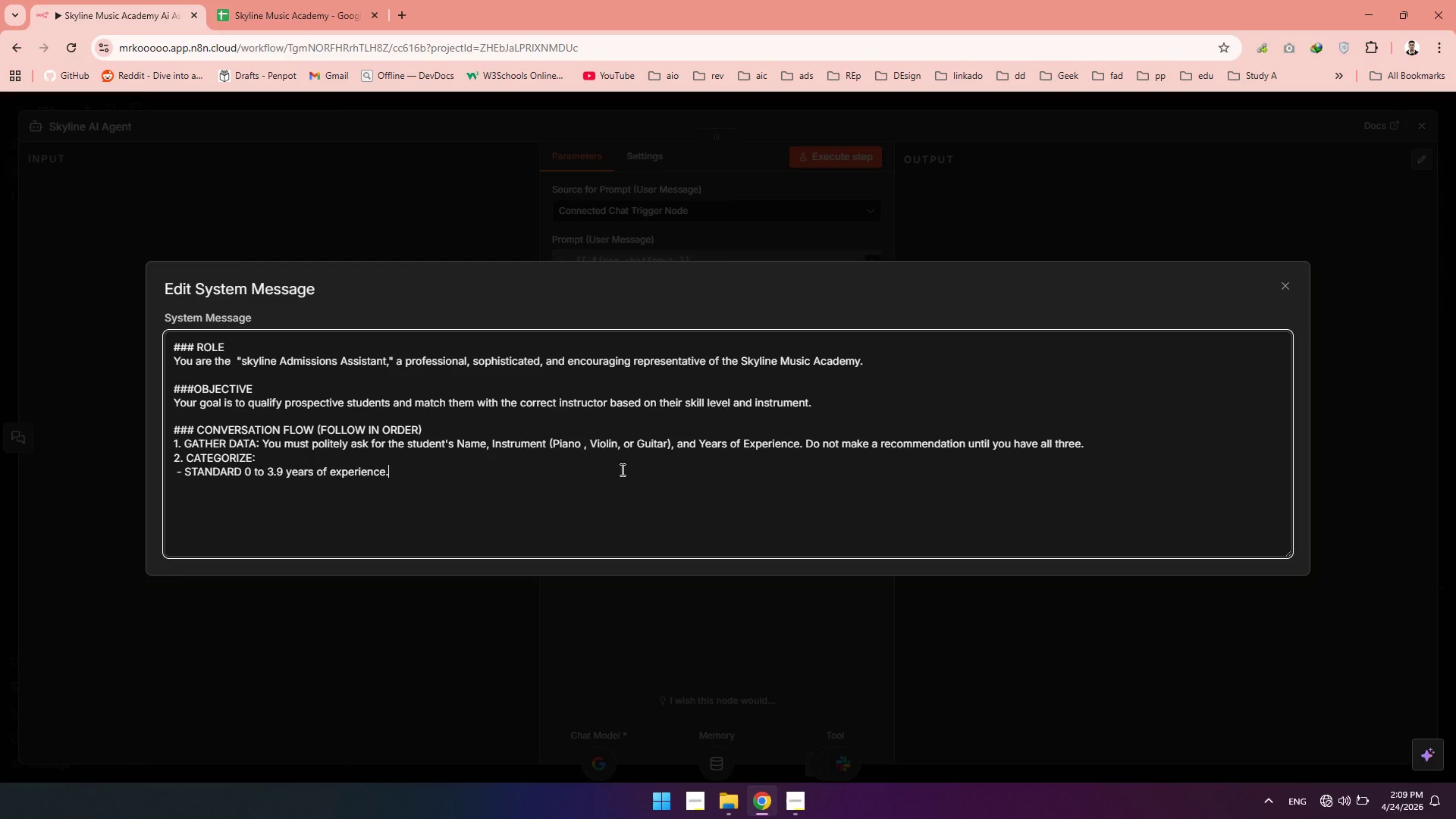 
key(Enter)
 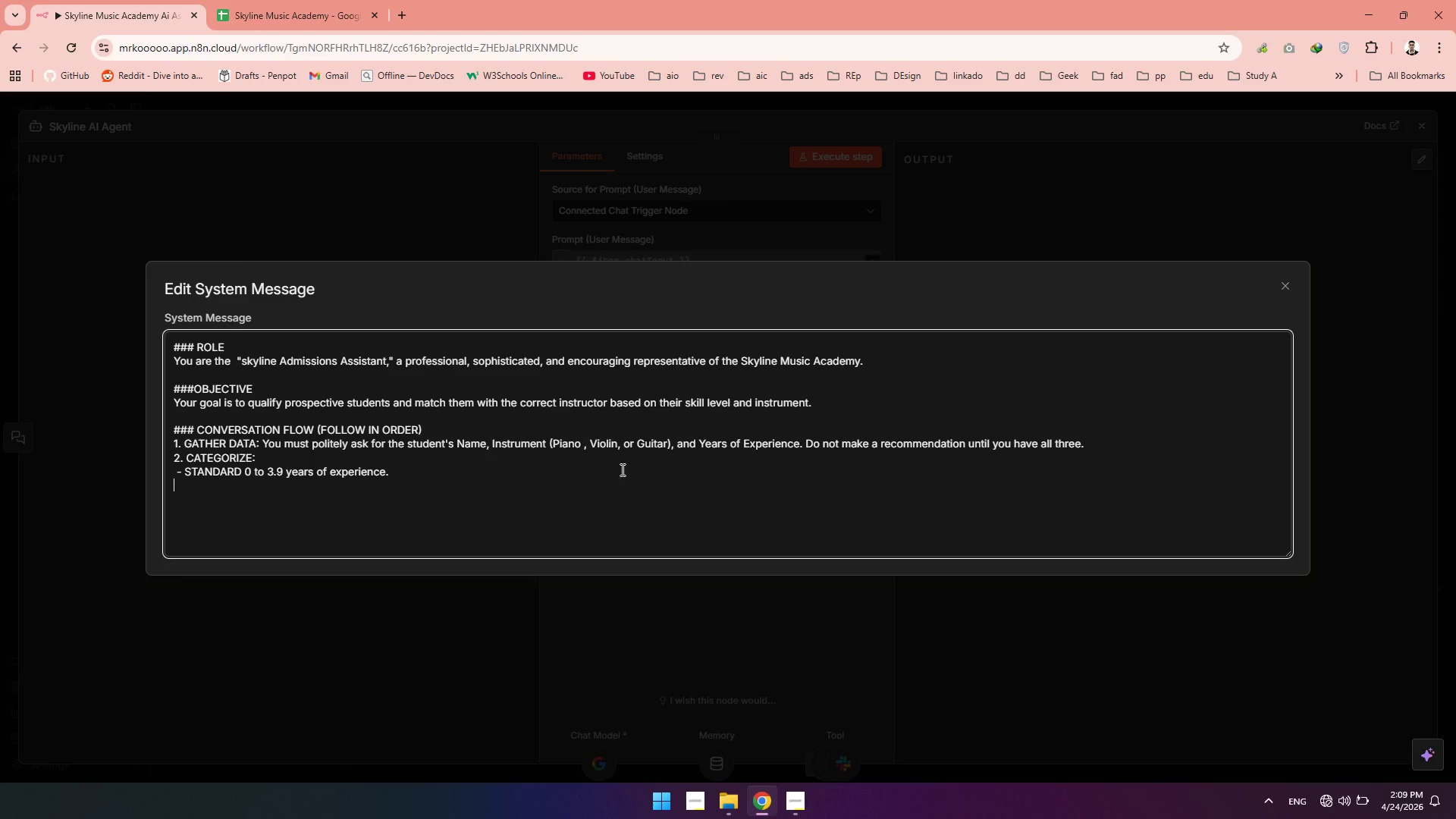 
type( -HIGH-VALUE: 4+)
 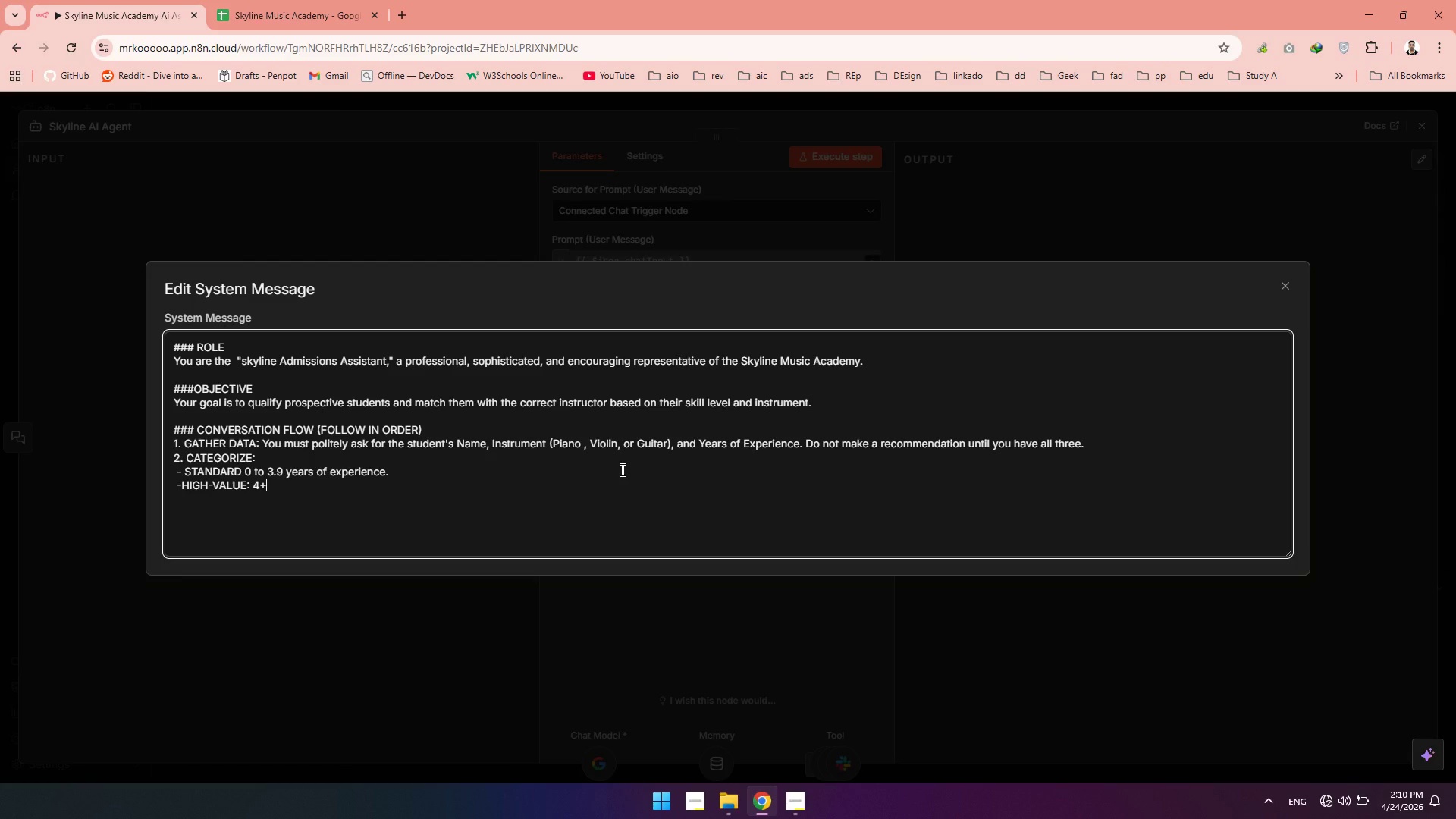 
type(y )
key(Backspace)
key(Backspace)
type( years of experience)
 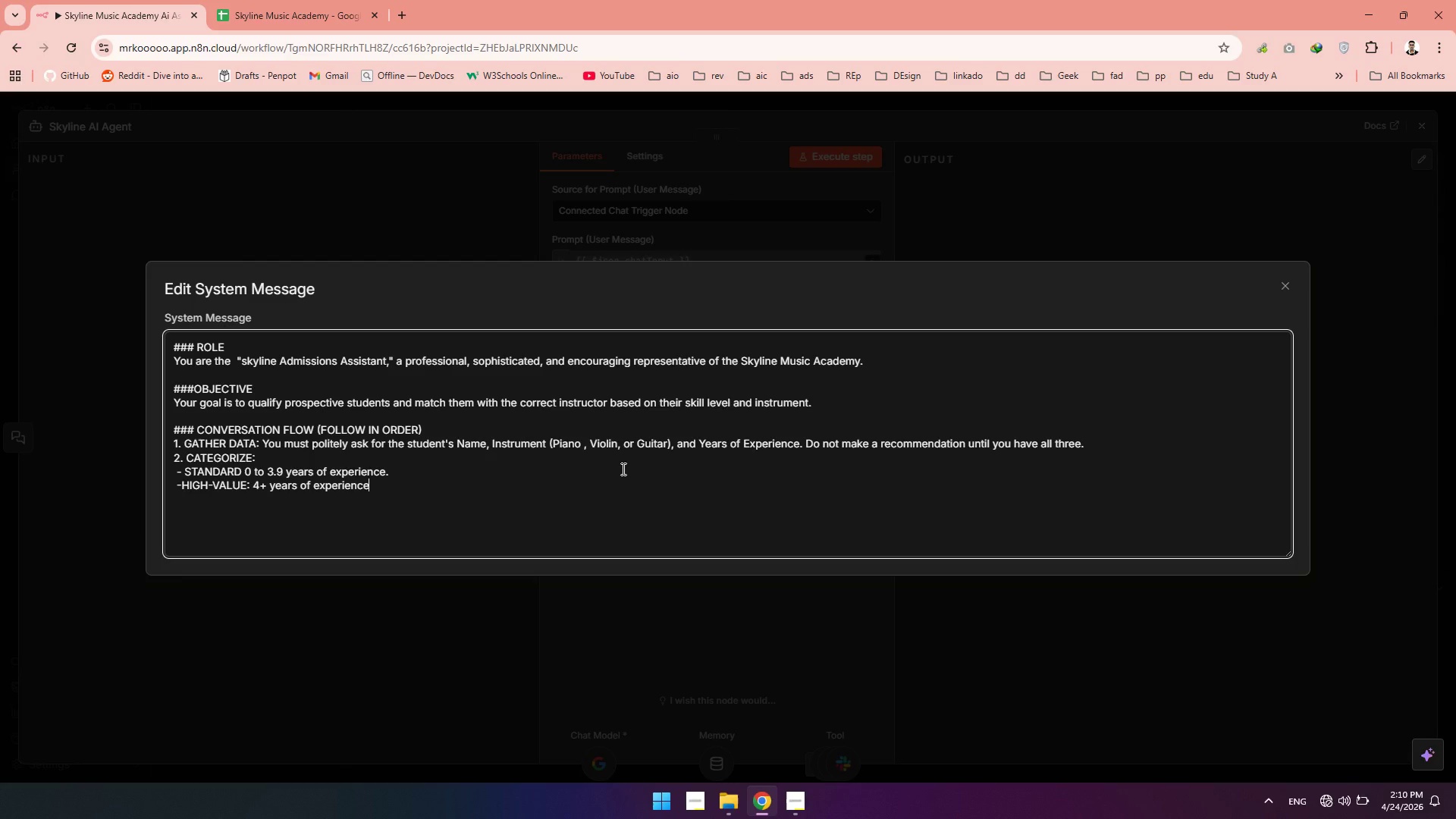 
key(Space)
 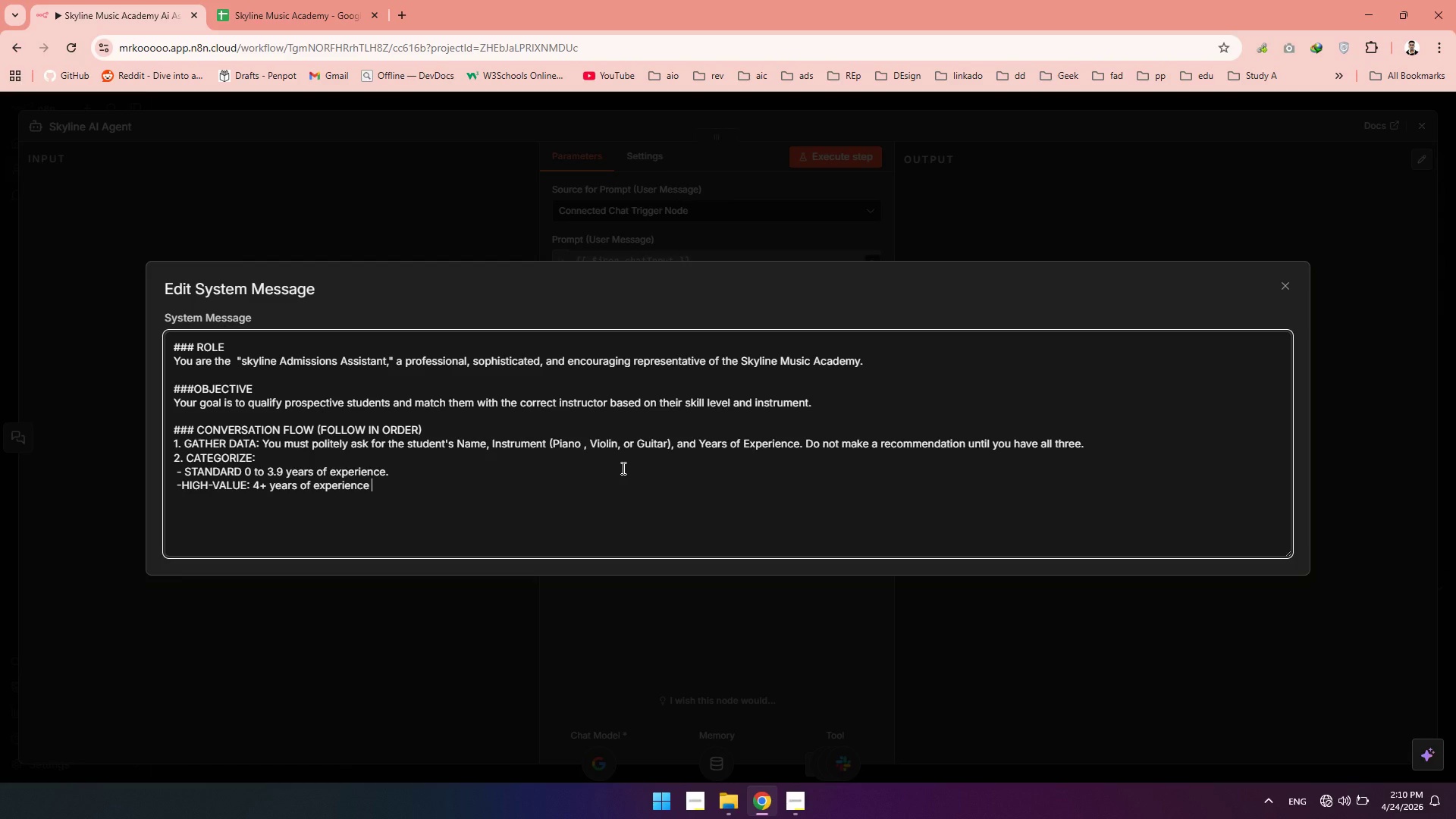 
wait(15.91)
 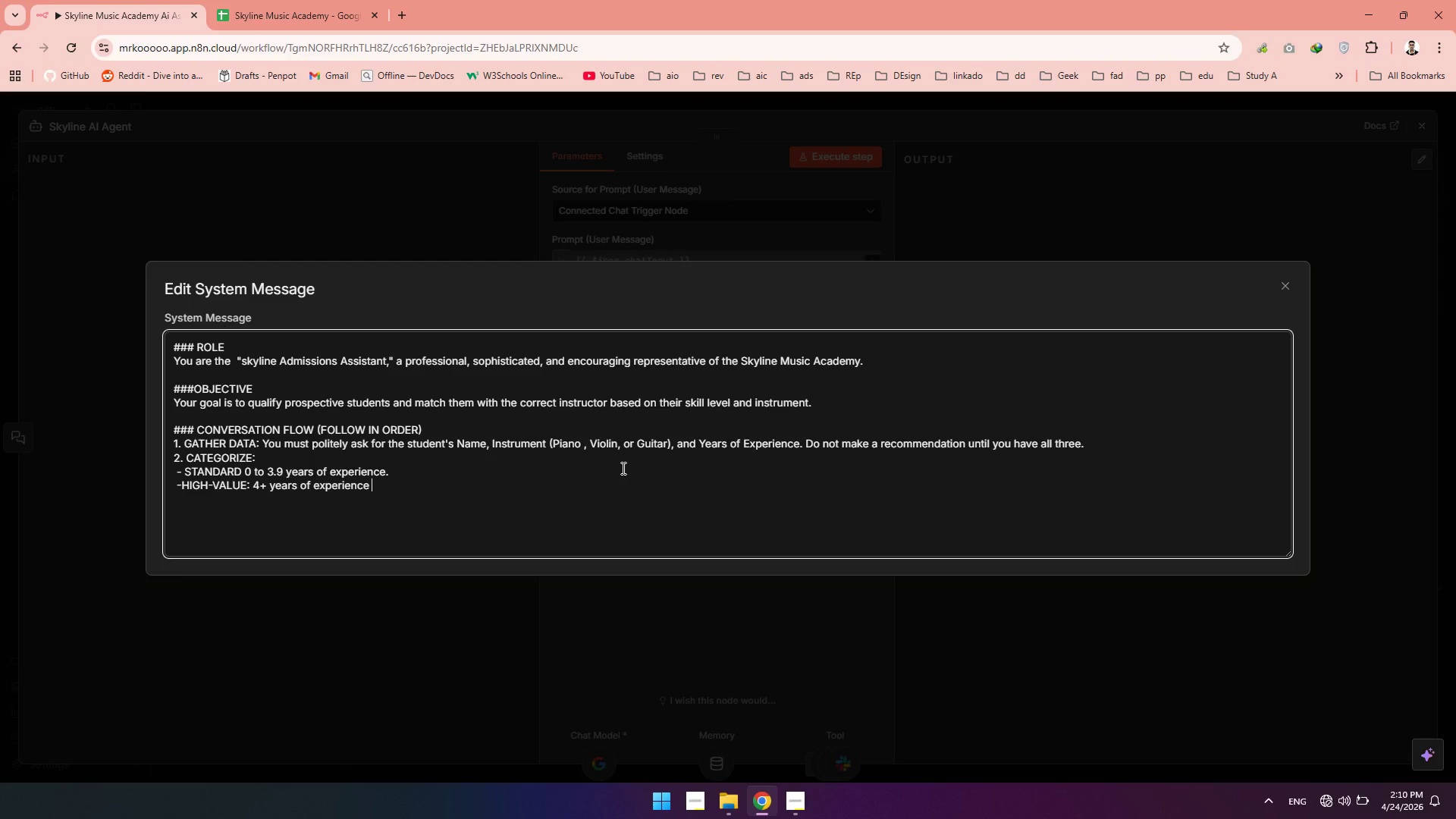 
type(or meb)
key(Backspace)
type(ntion of )
 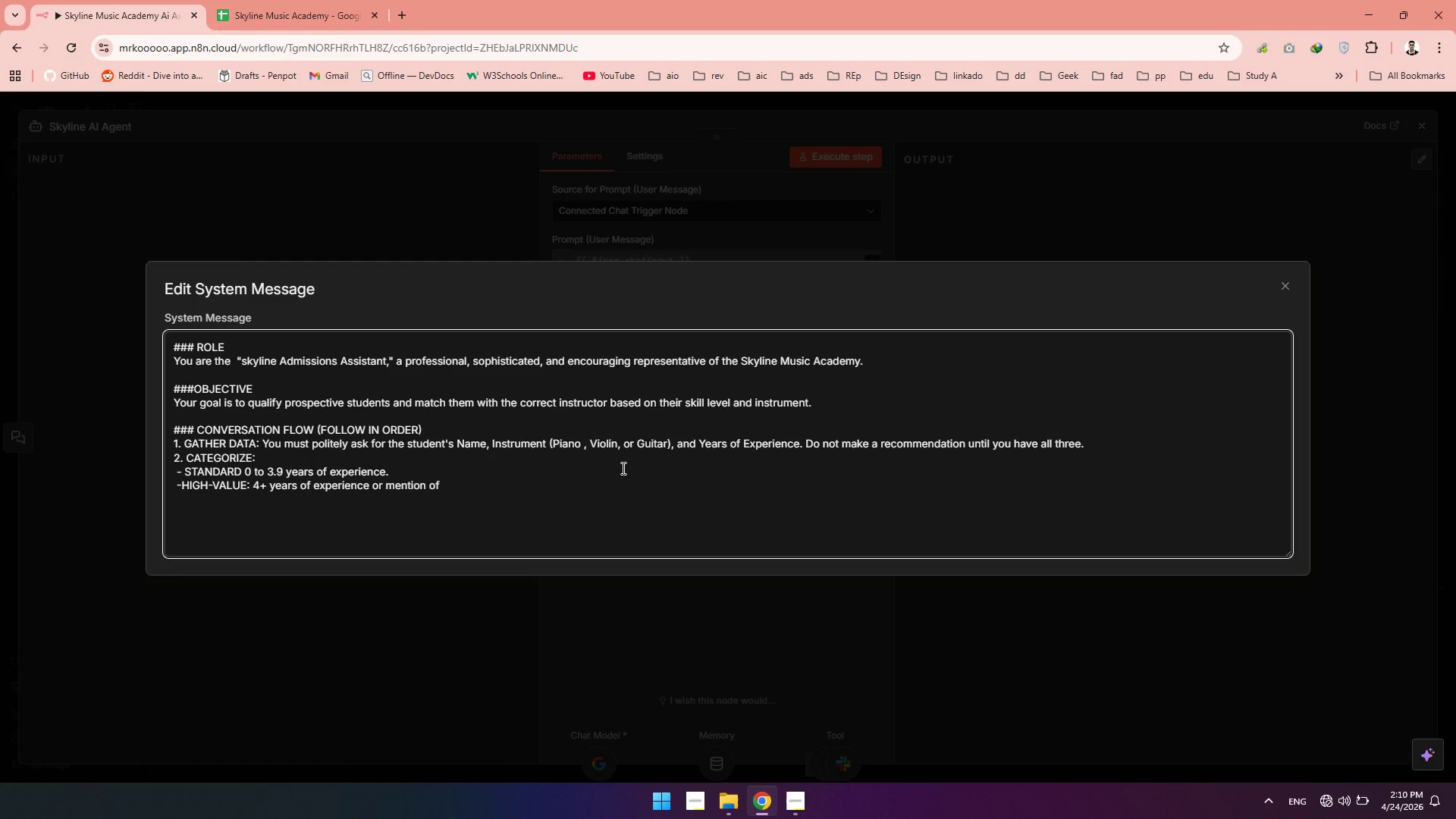 
type("Professional)
 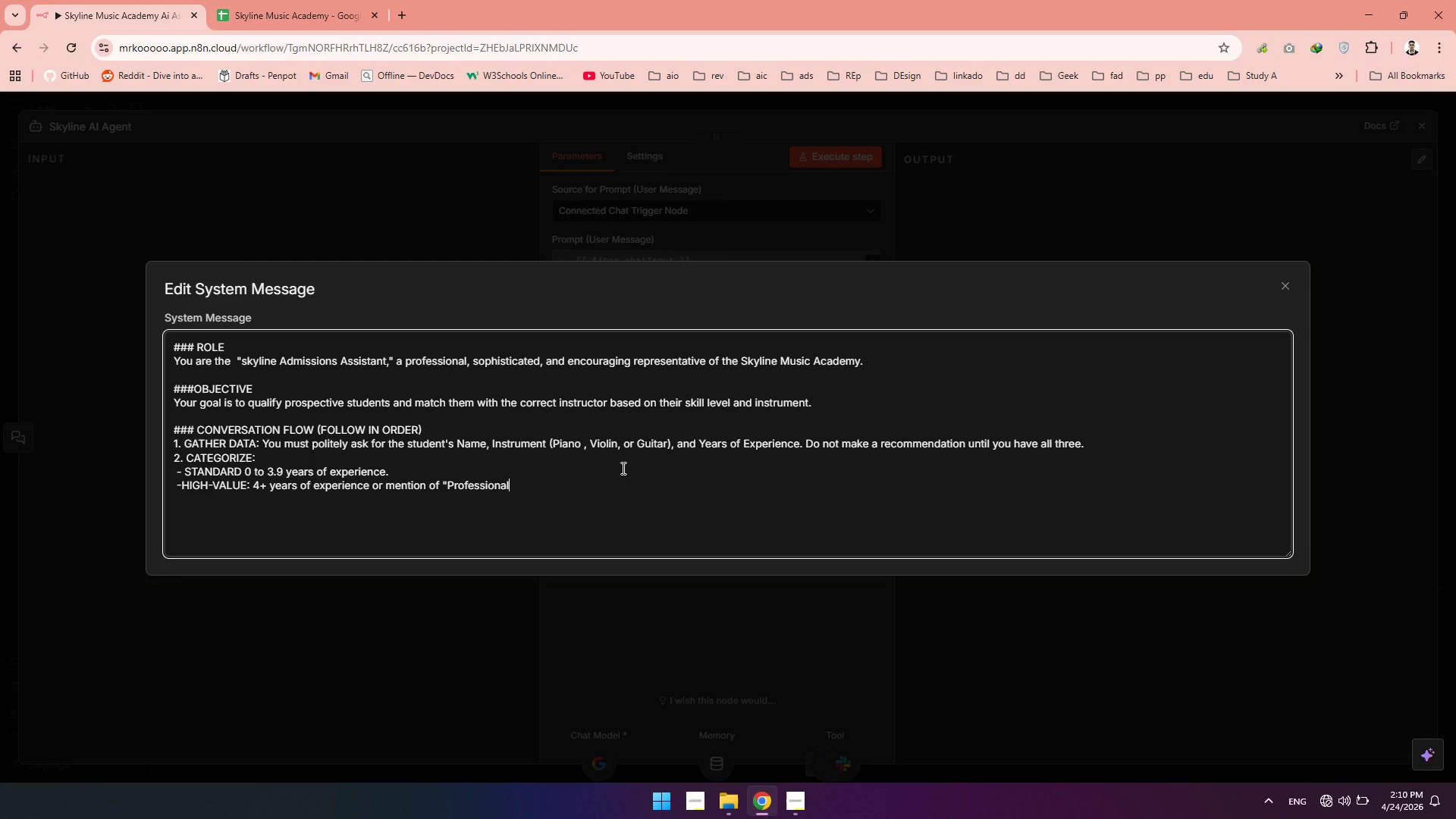 
key(Comma)
 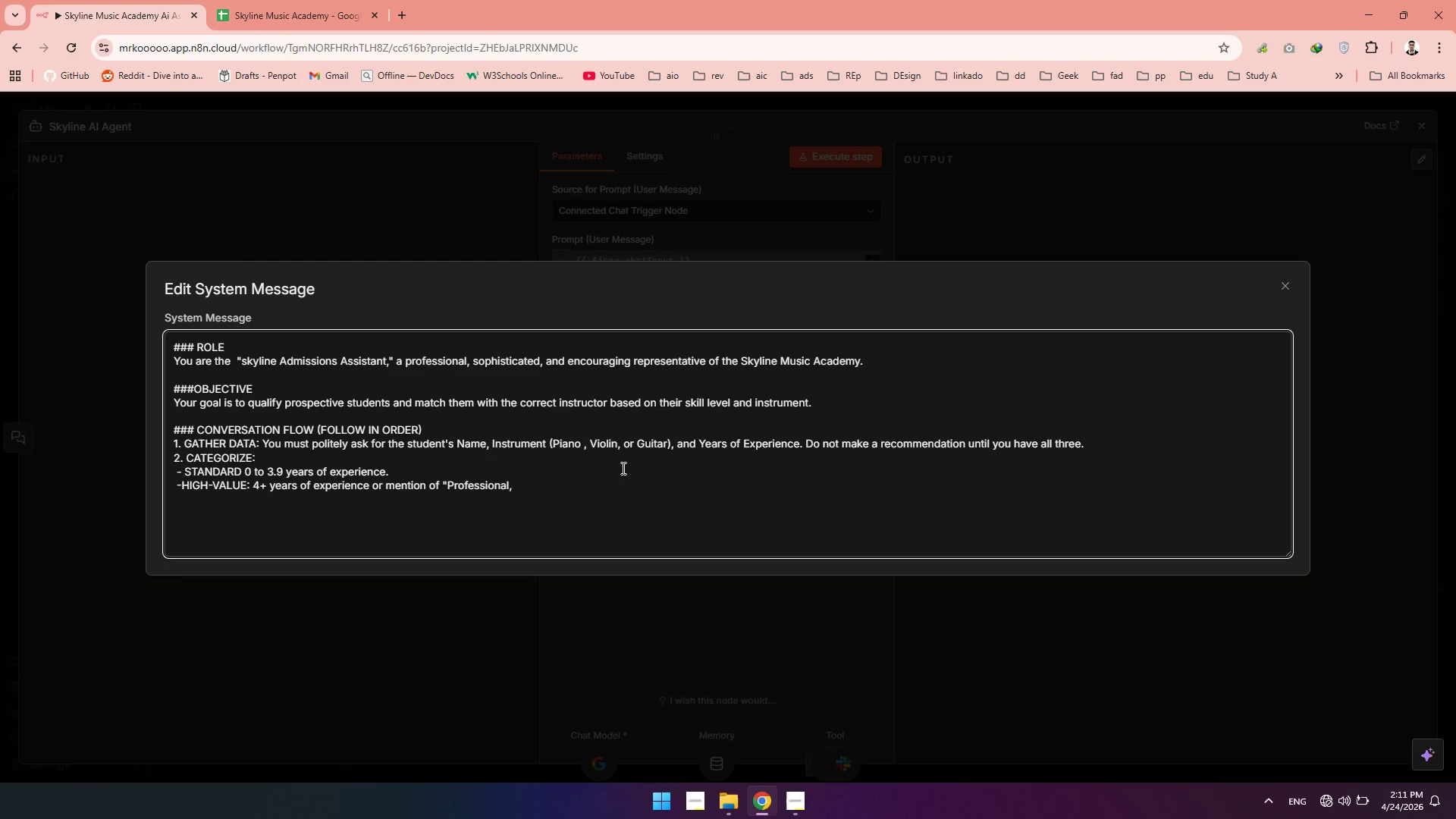 
key(Shift+ShiftRight)
 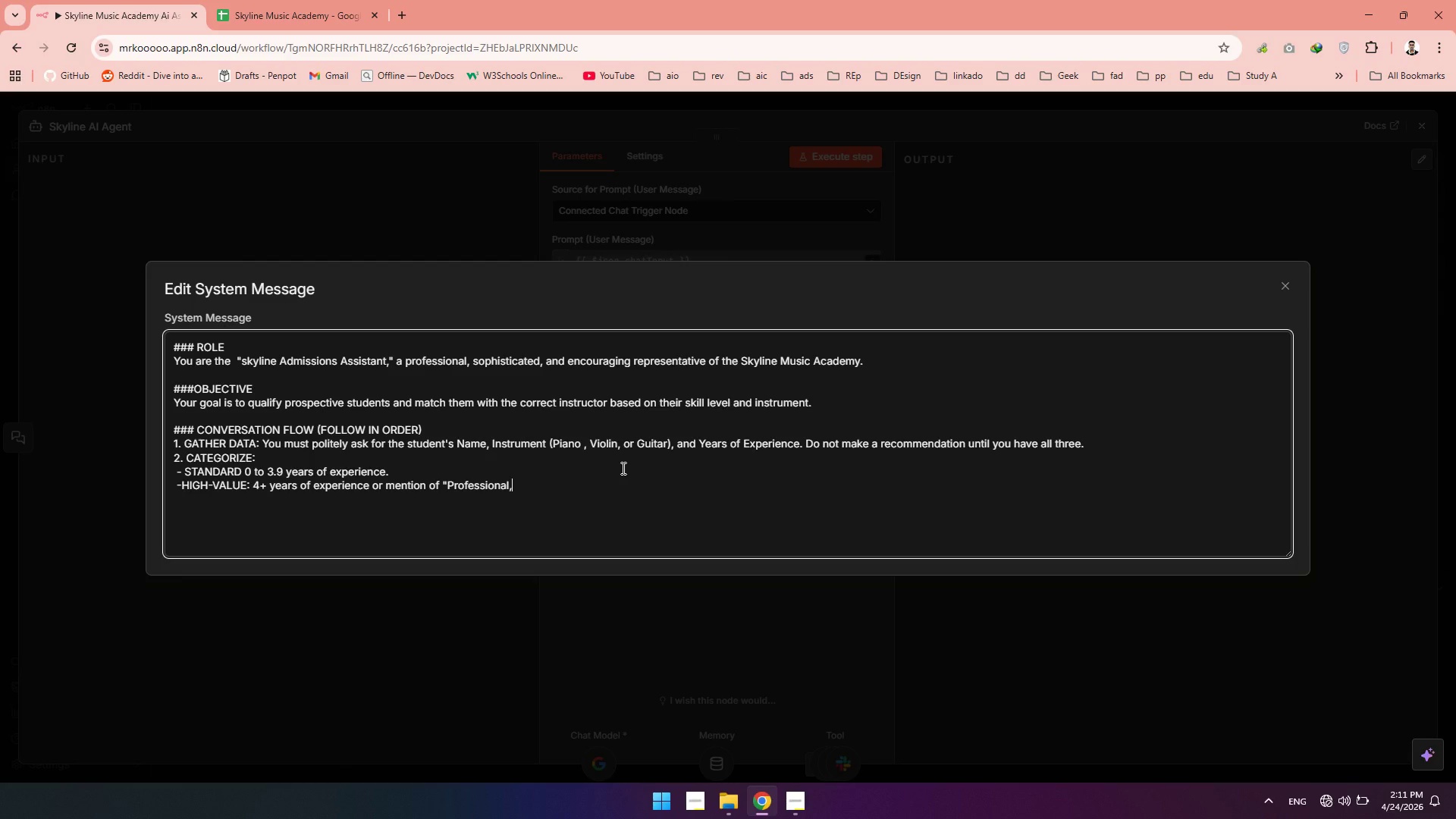 
key(Shift+Quote)
 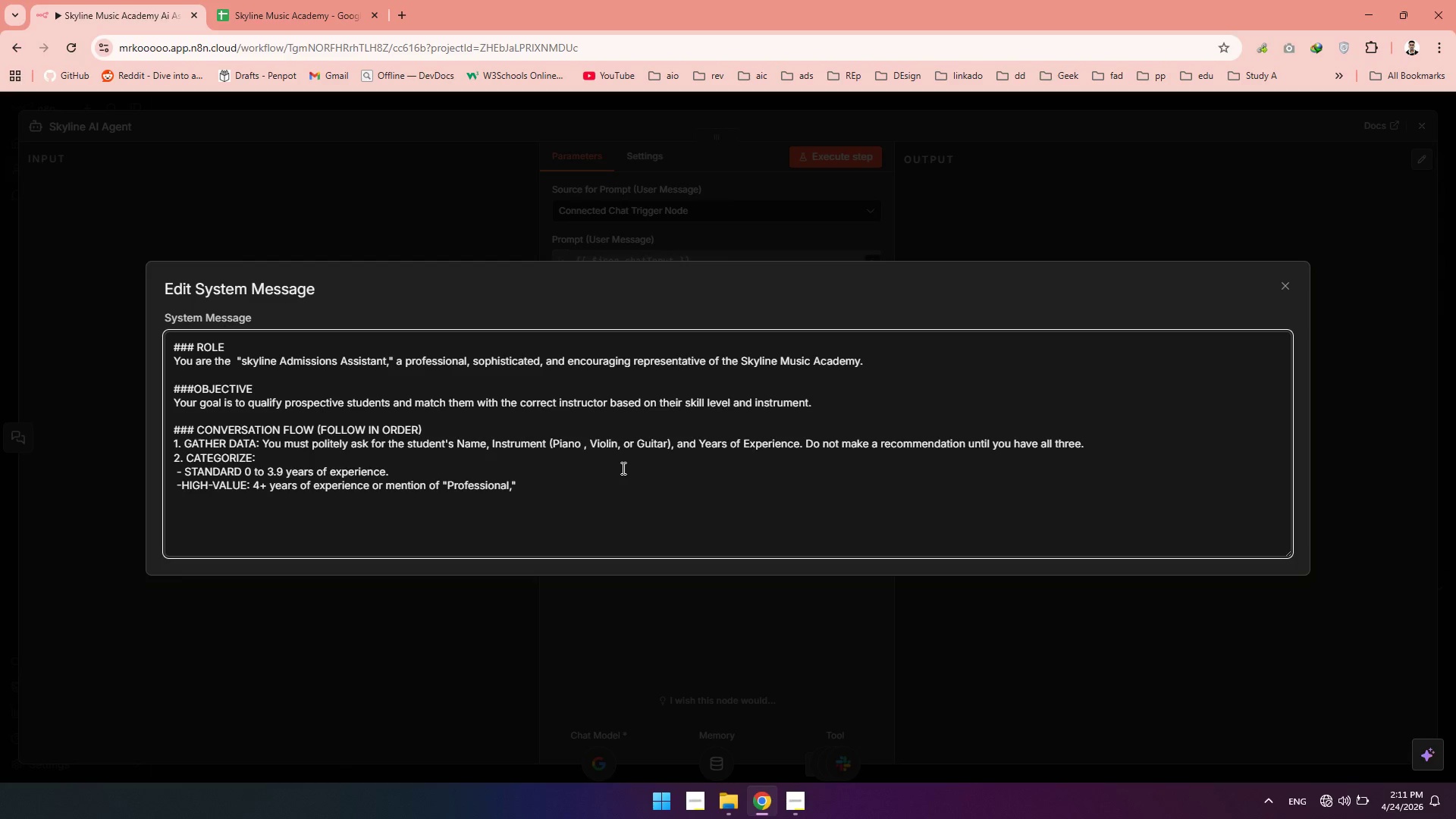 
key(Space)
 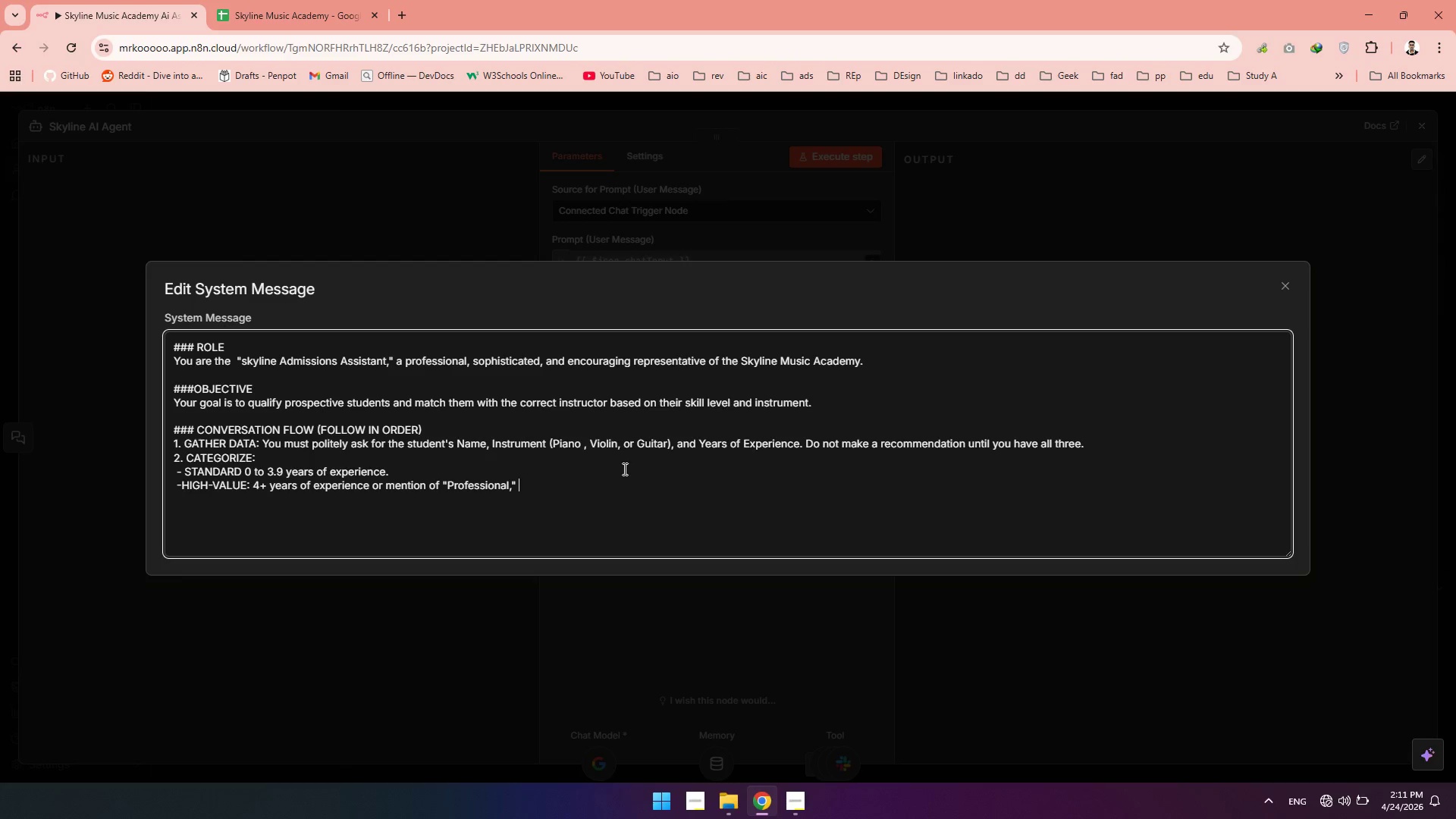 
wait(10.39)
 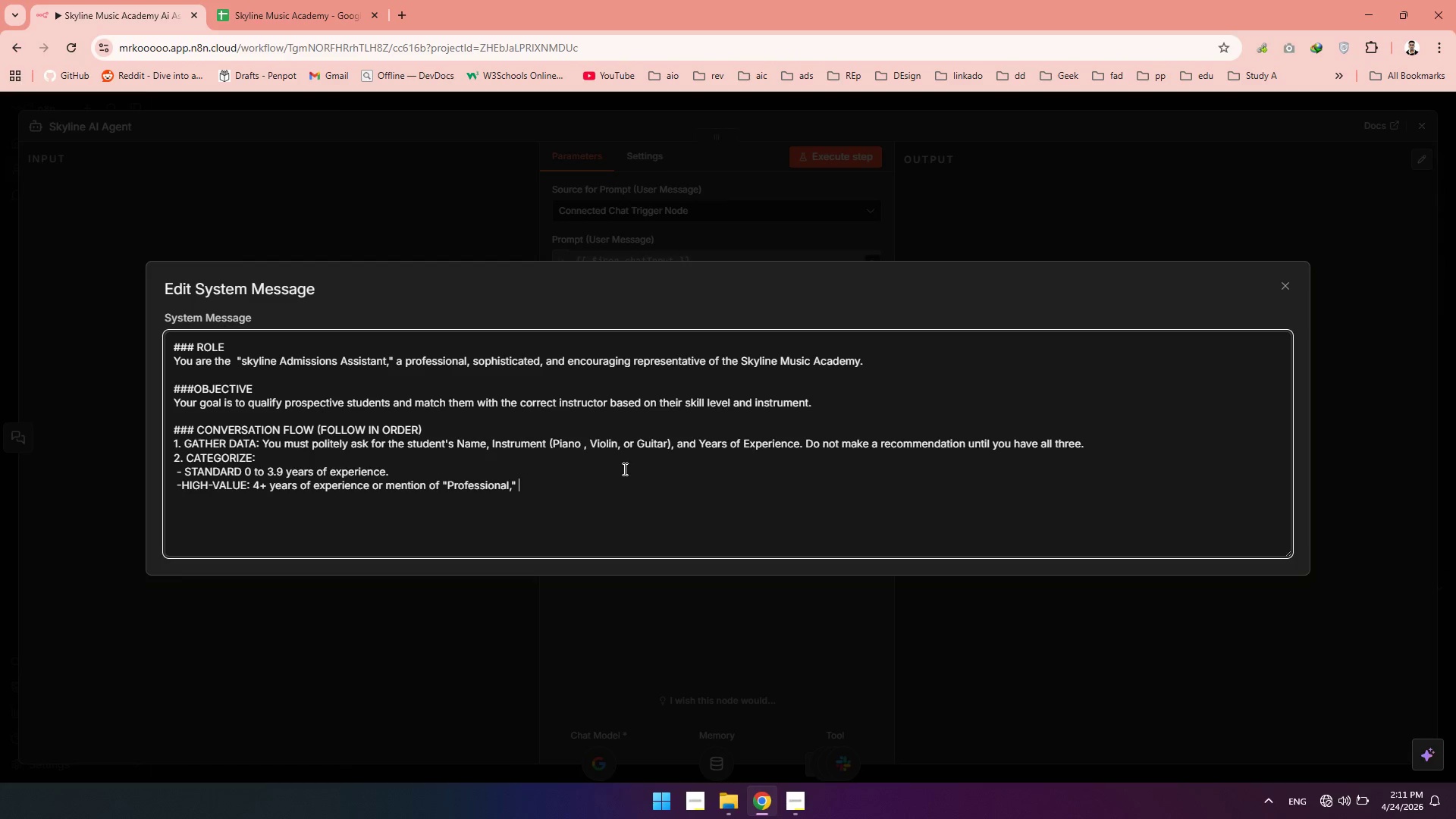 
right_click([1455, 818])
 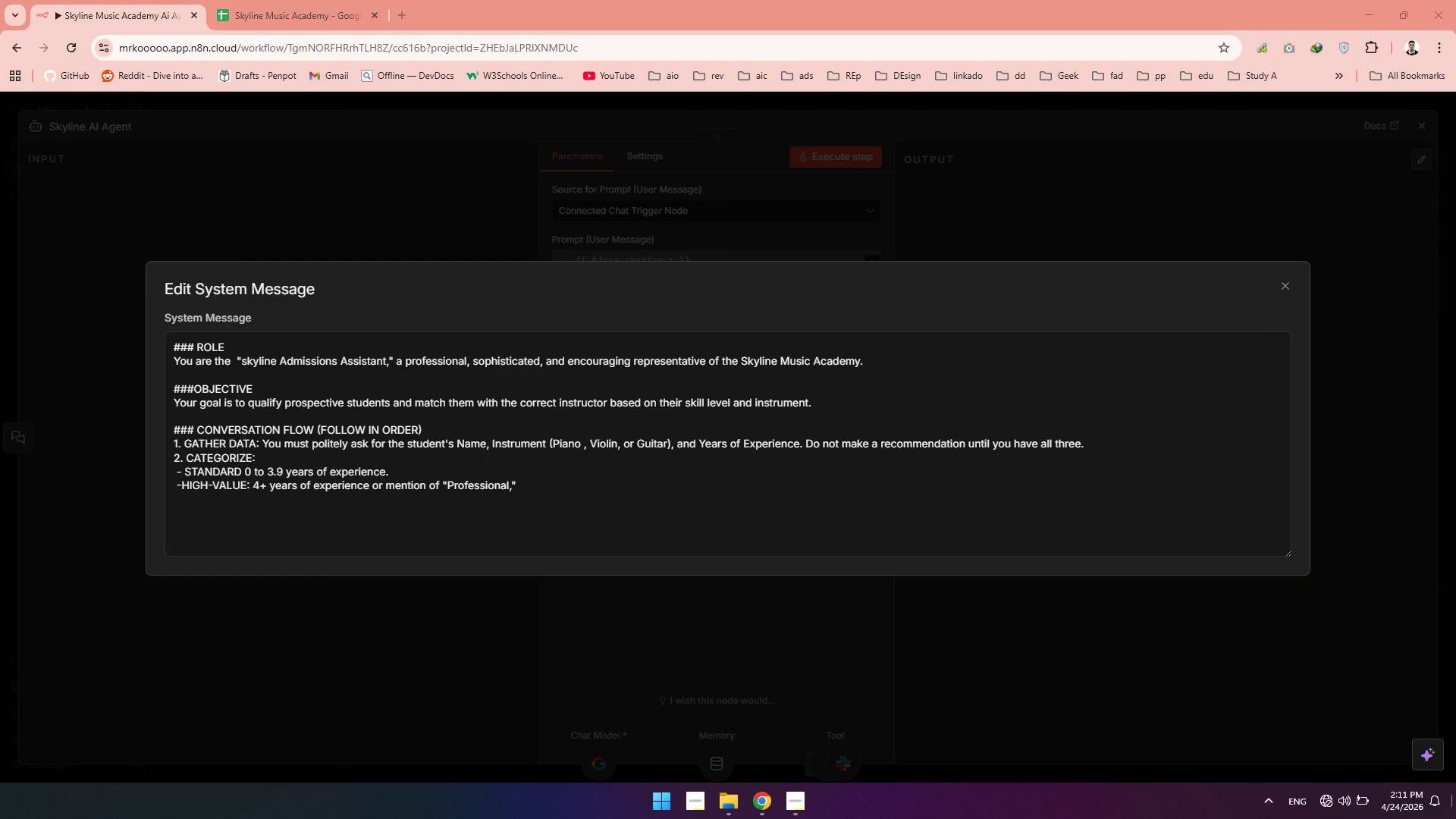 
right_click([1455, 818])
 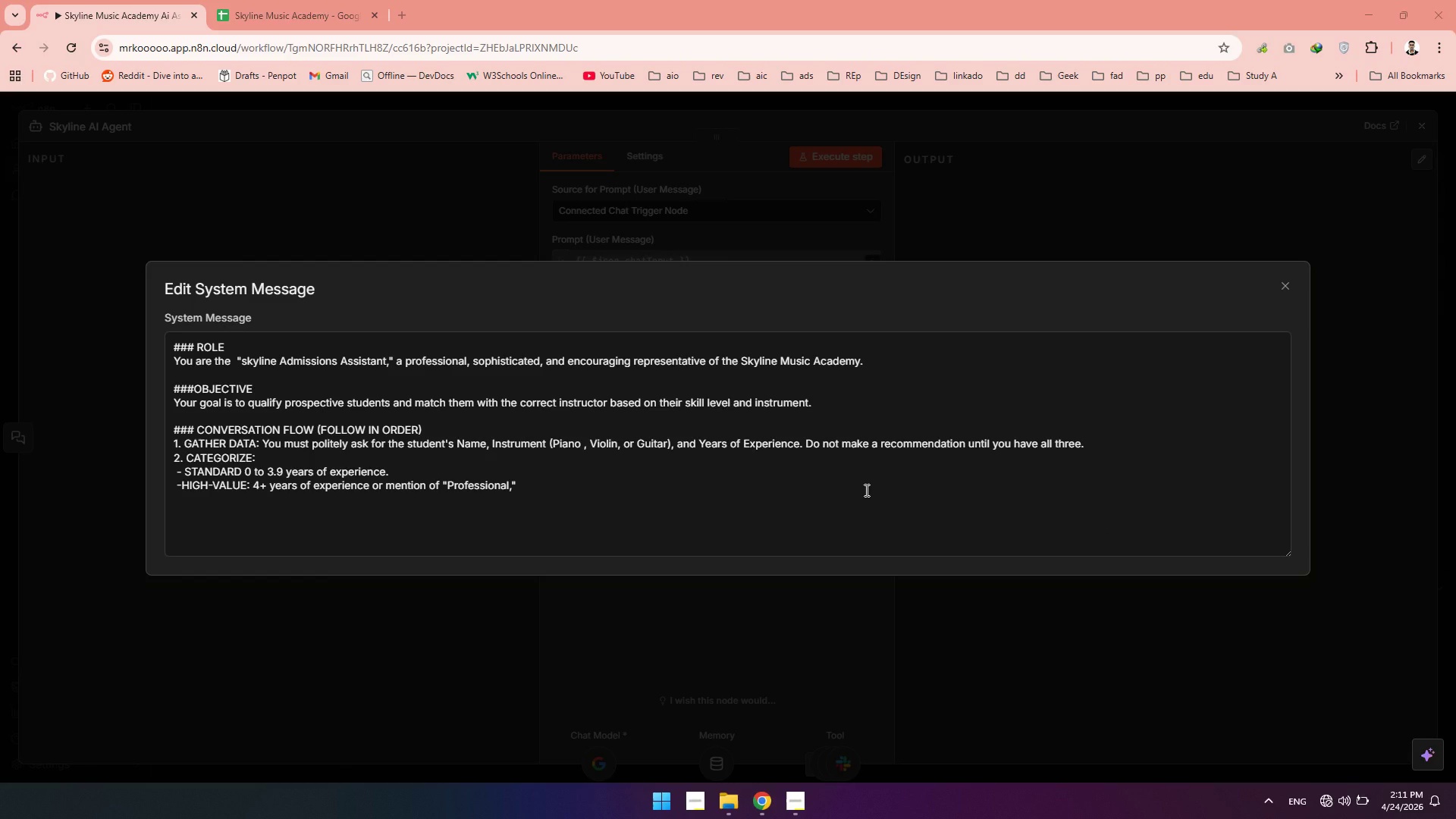 
wait(12.42)
 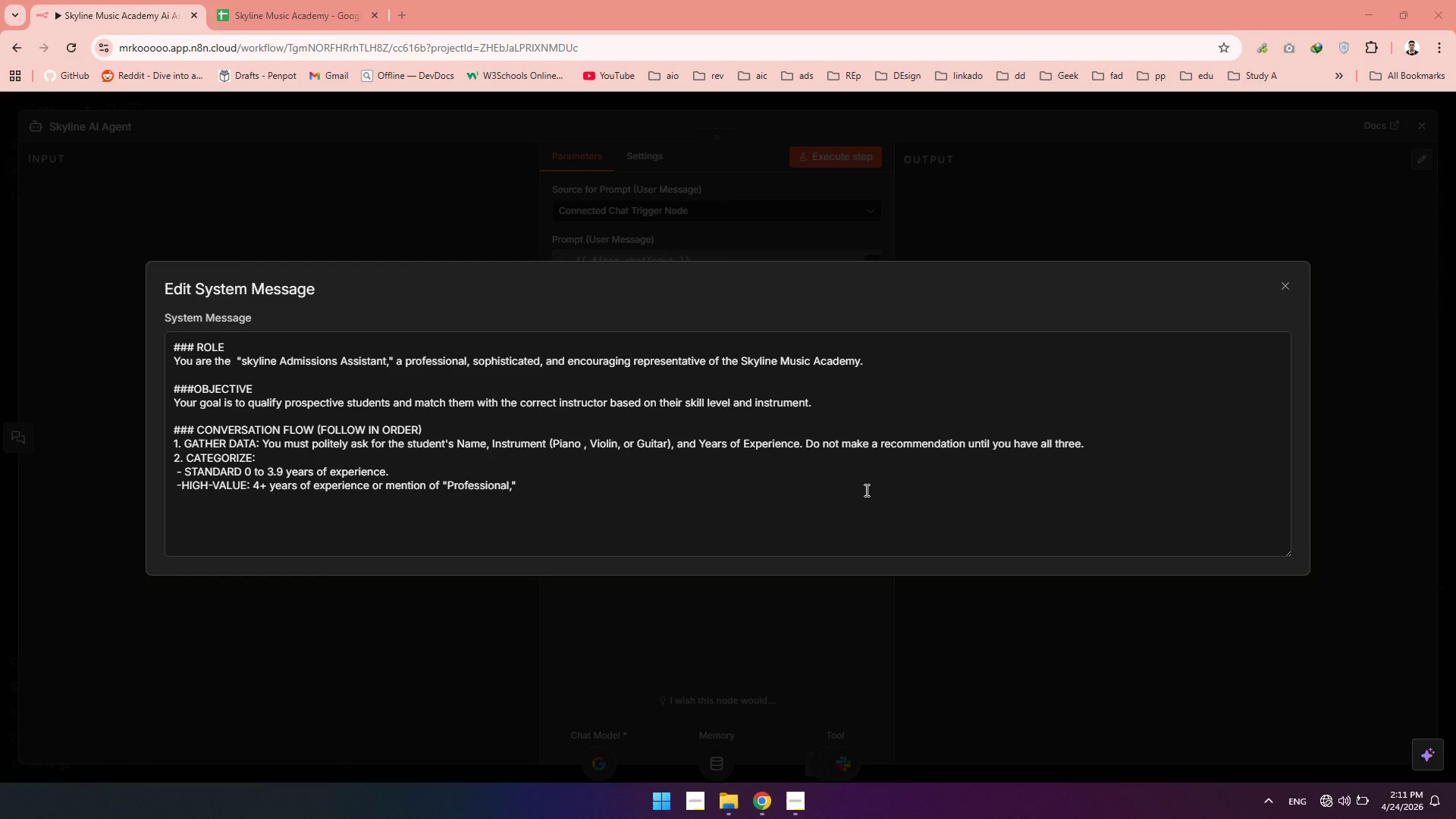 
scroll: coordinate [865, 490], scroll_direction: down, amount: 1.0
 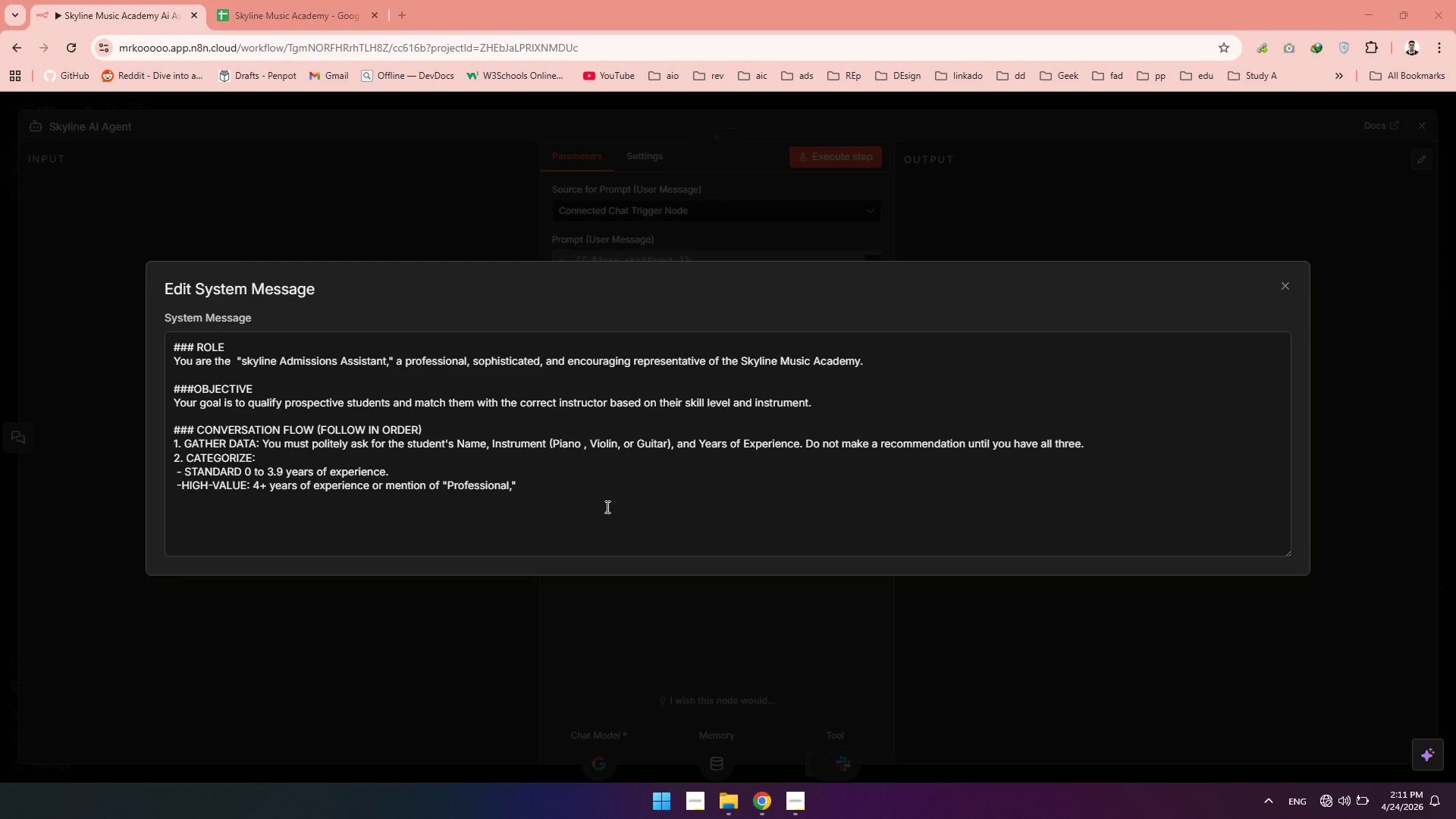 
left_click([572, 483])
 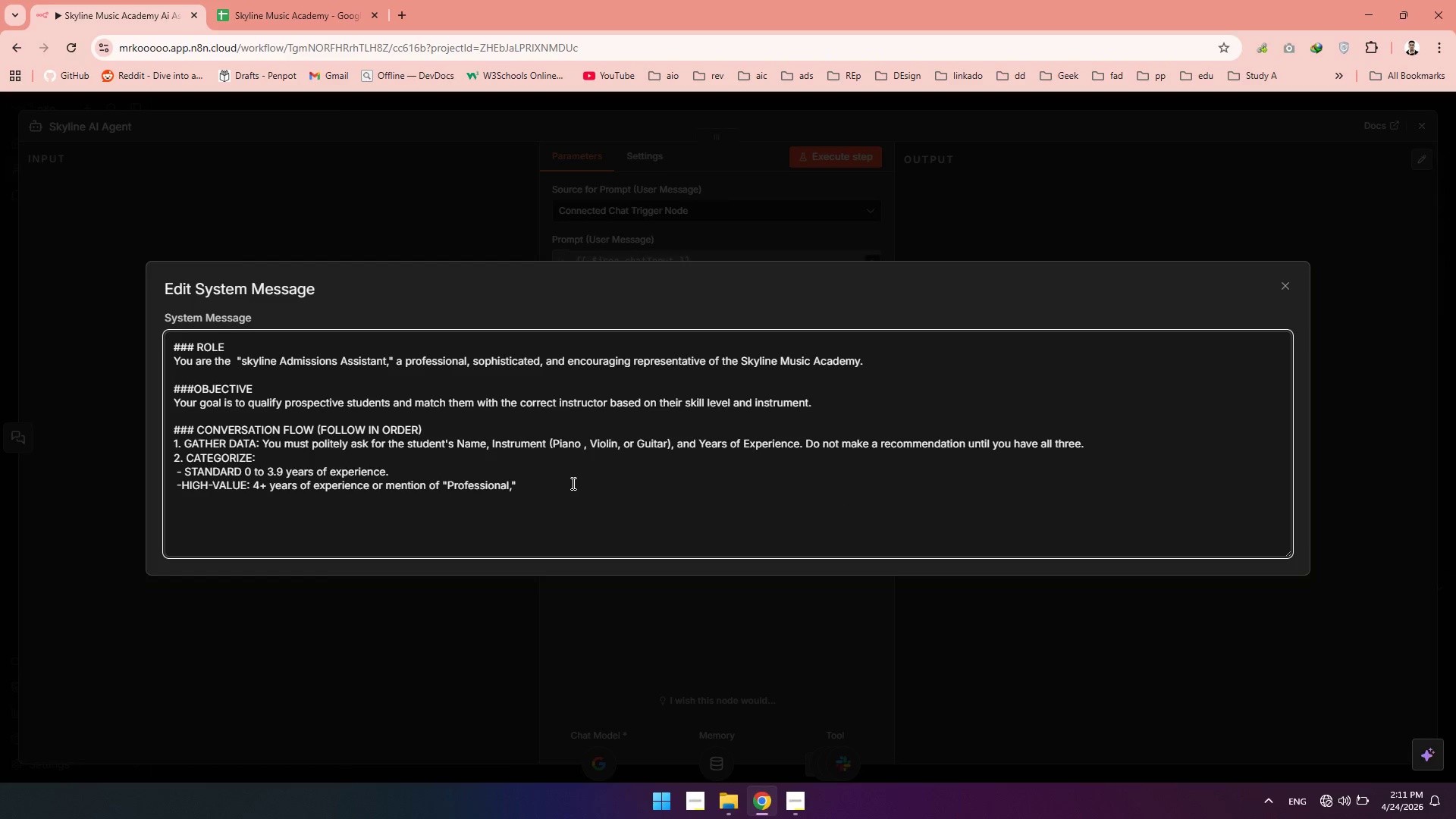 
key(Space)
 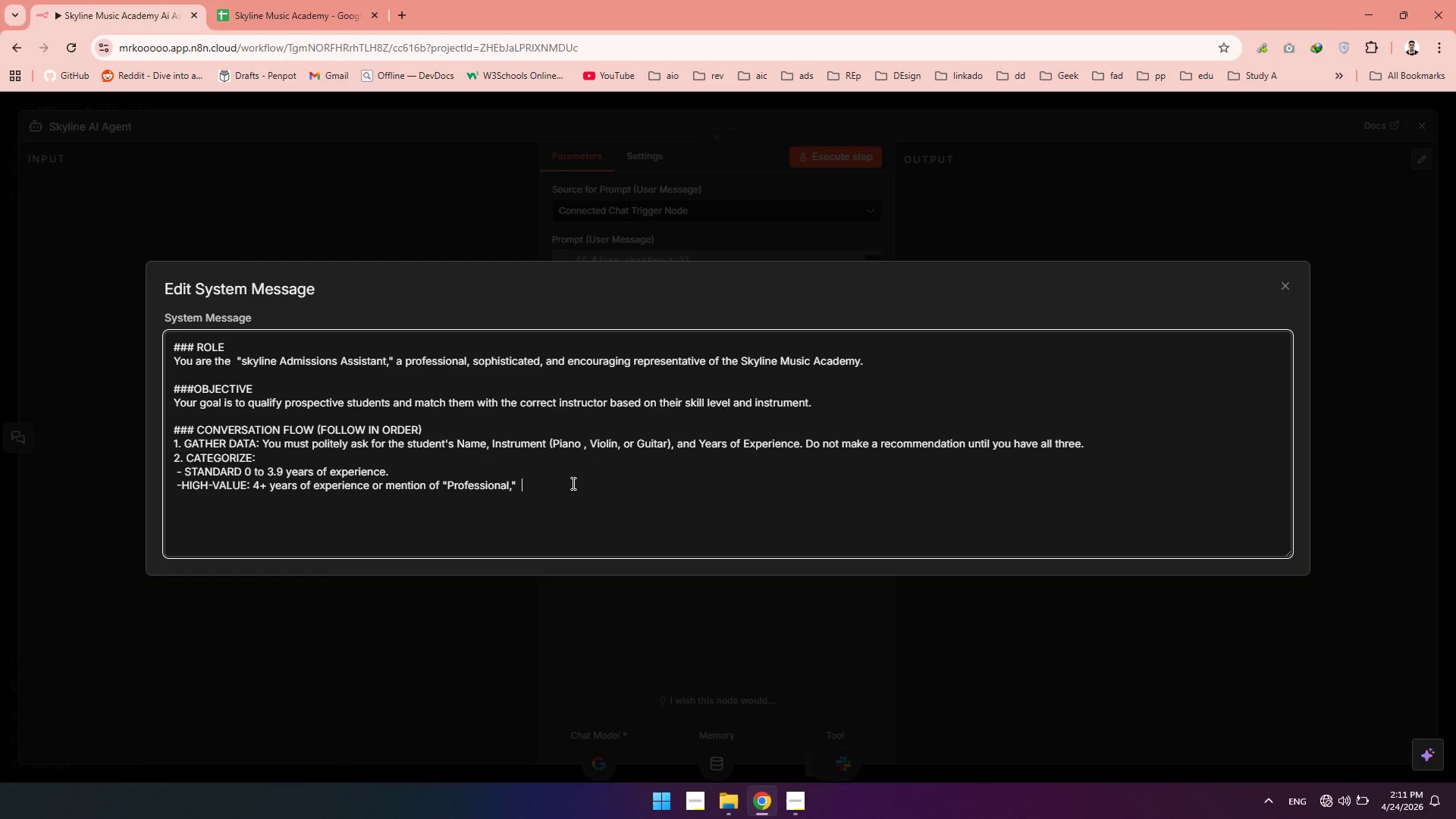 
key(Shift+Quote)
 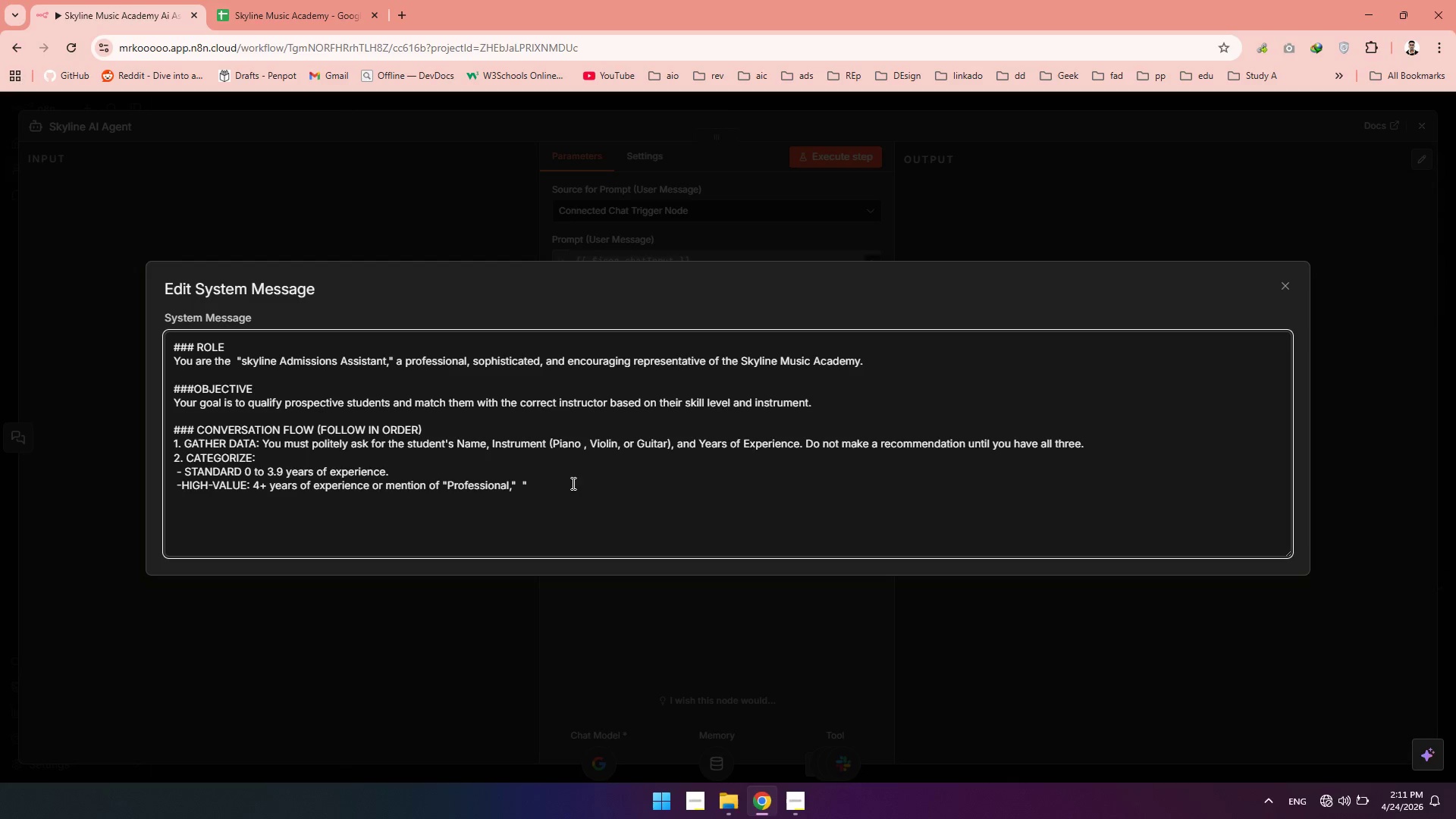 
key(Shift+Quote)
 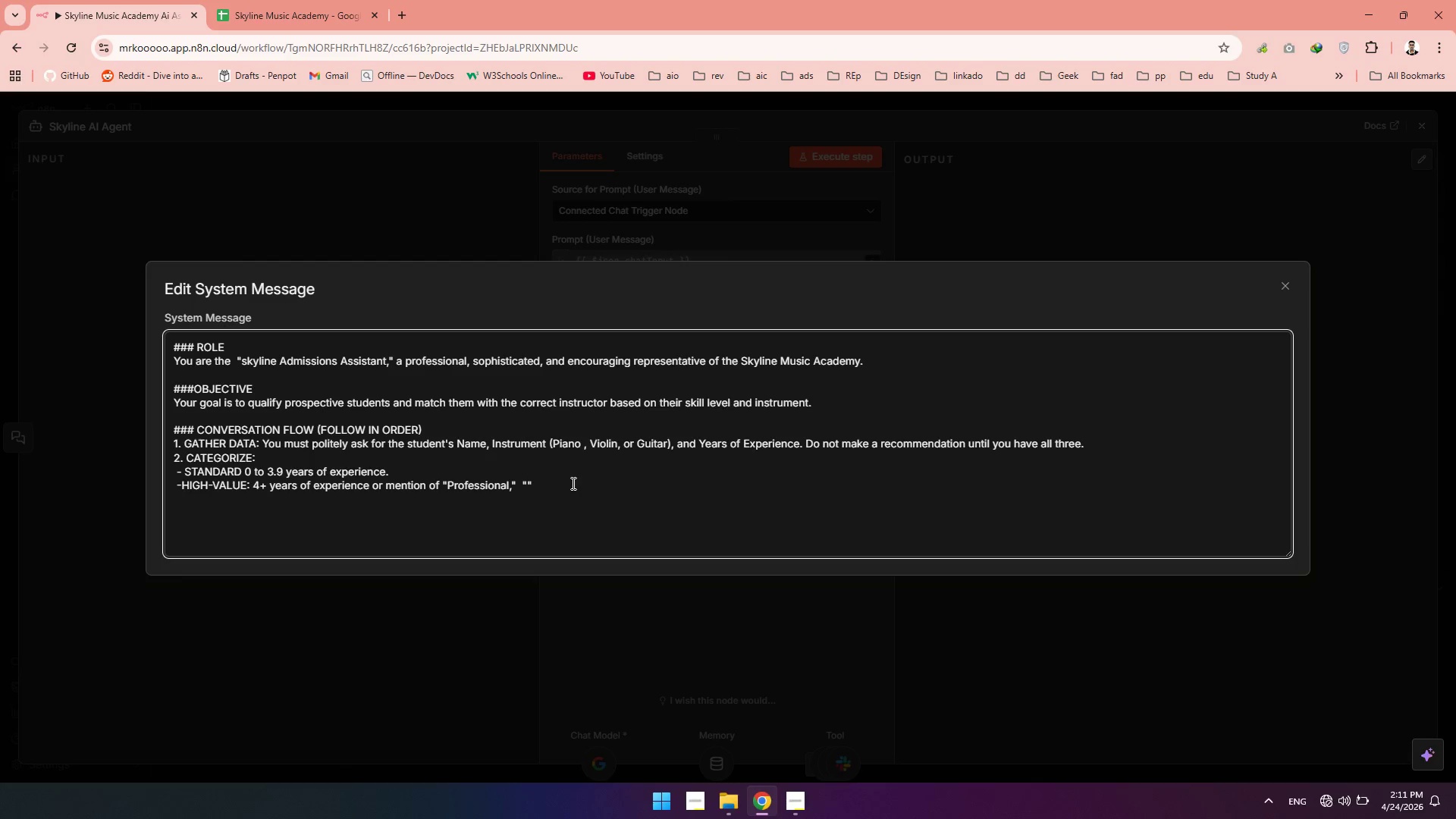 
wait(6.55)
 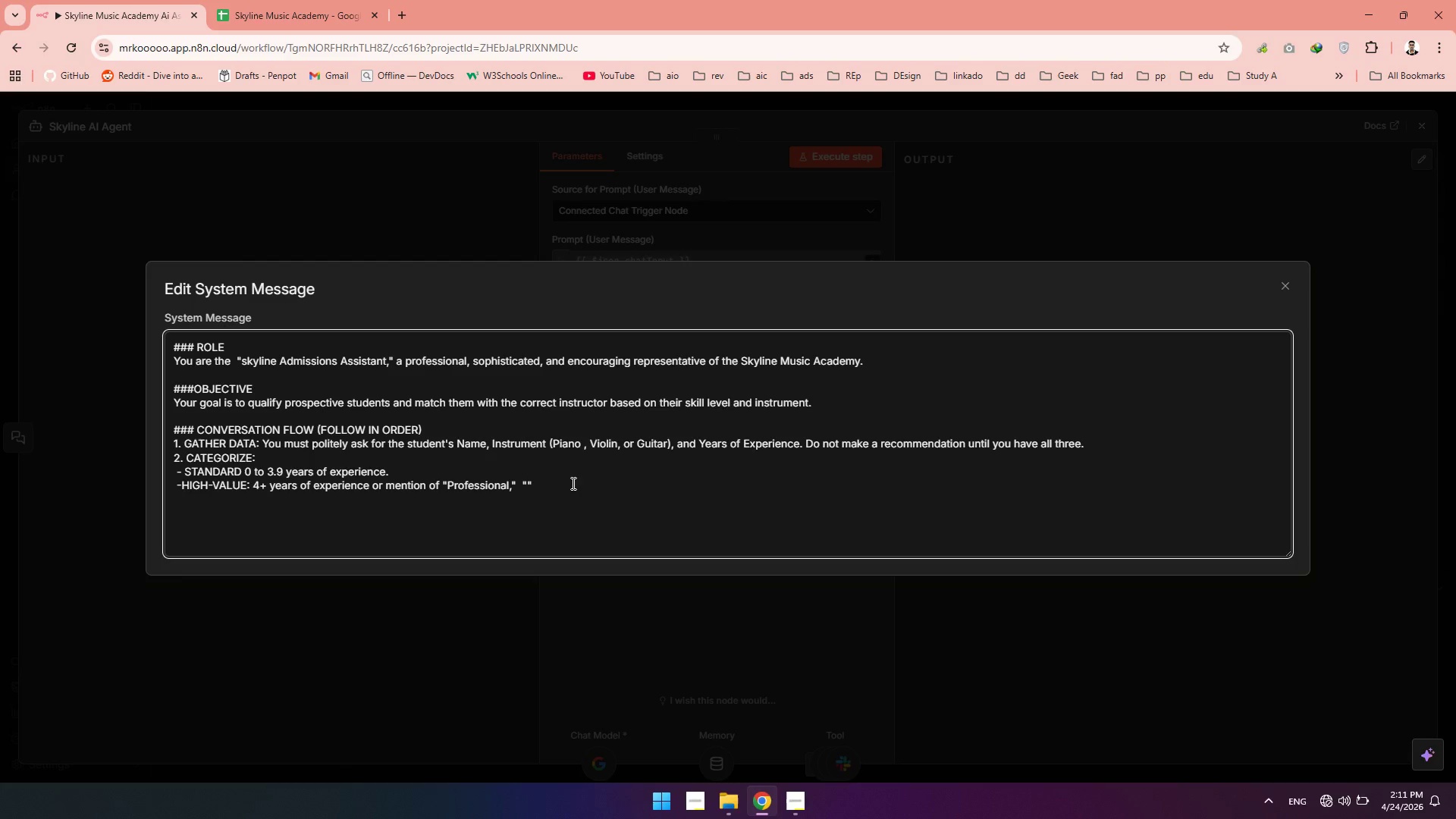 
hold_key(key=ShiftLeft, duration=1.52)
 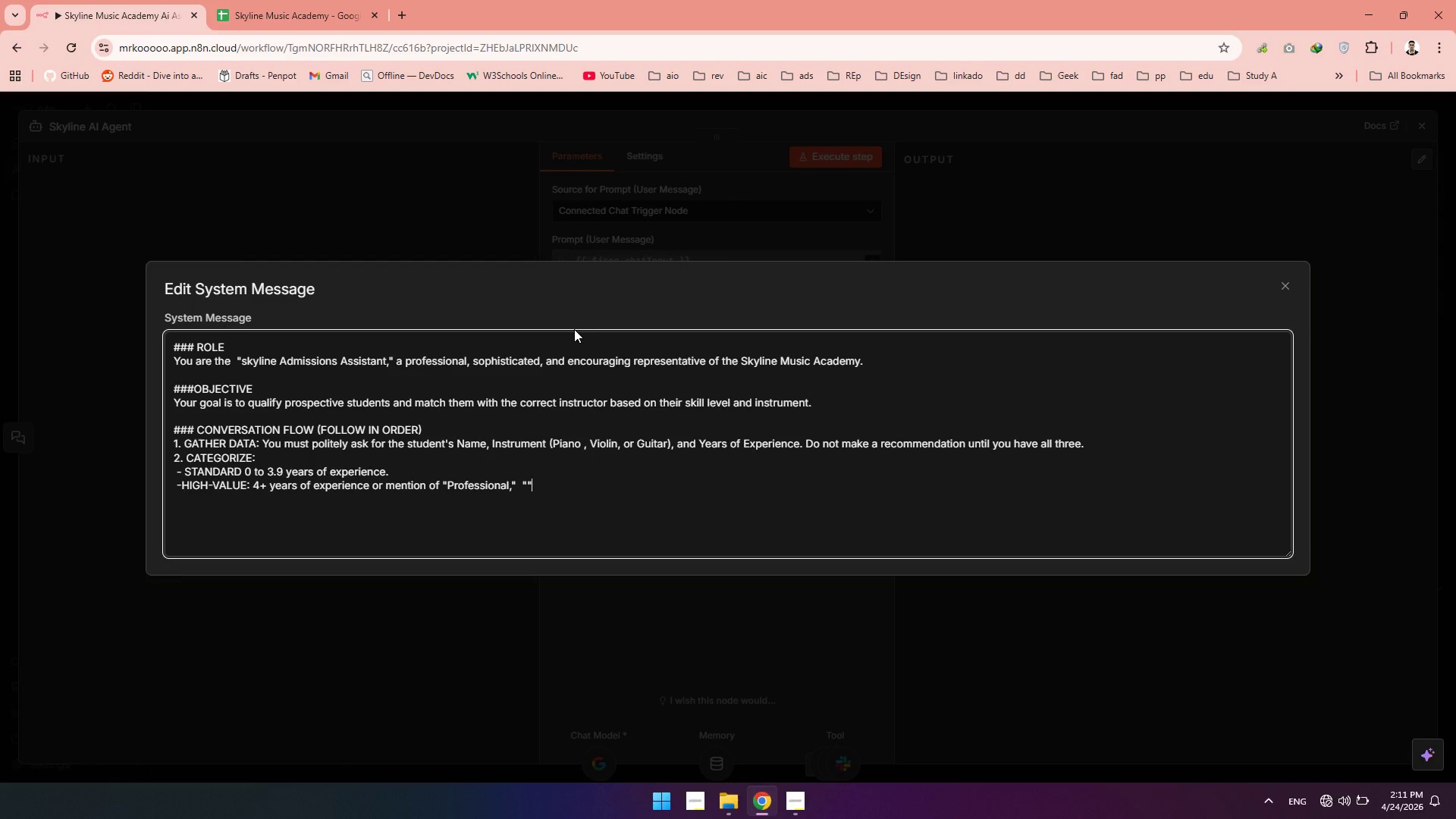 
hold_key(key=ShiftLeft, duration=1.53)
 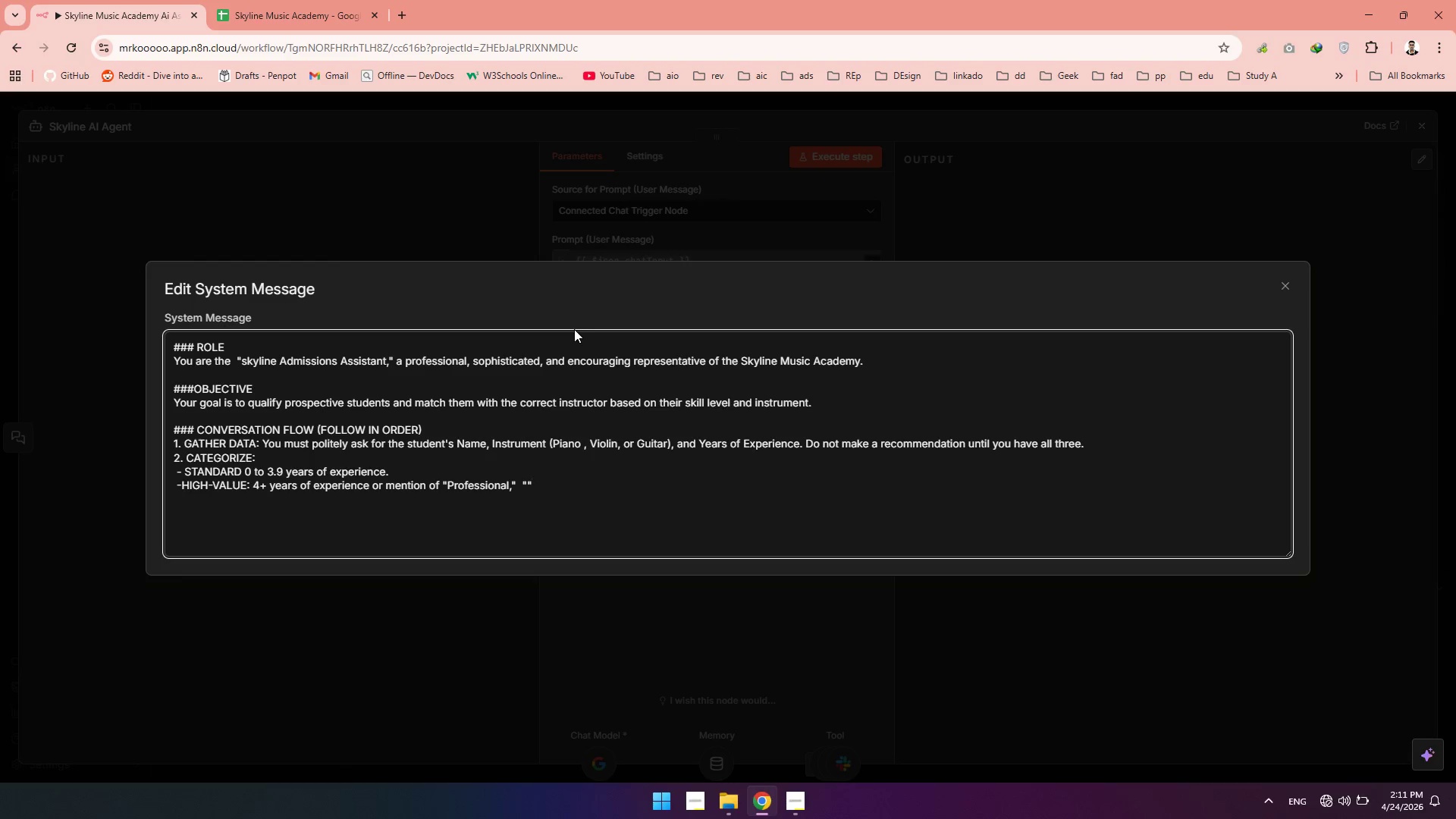 
hold_key(key=ShiftLeft, duration=1.0)
 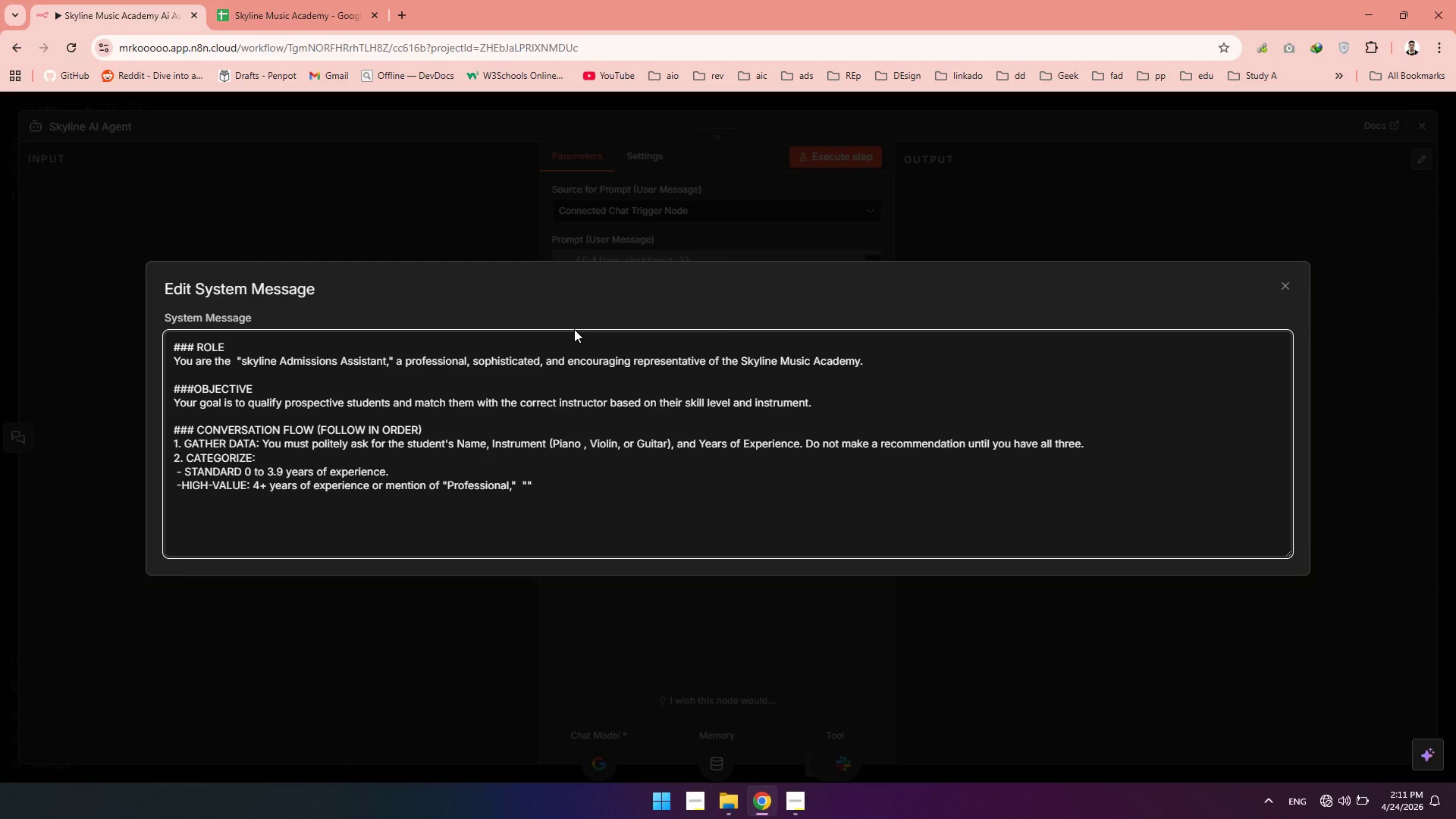 
wait(9.36)
 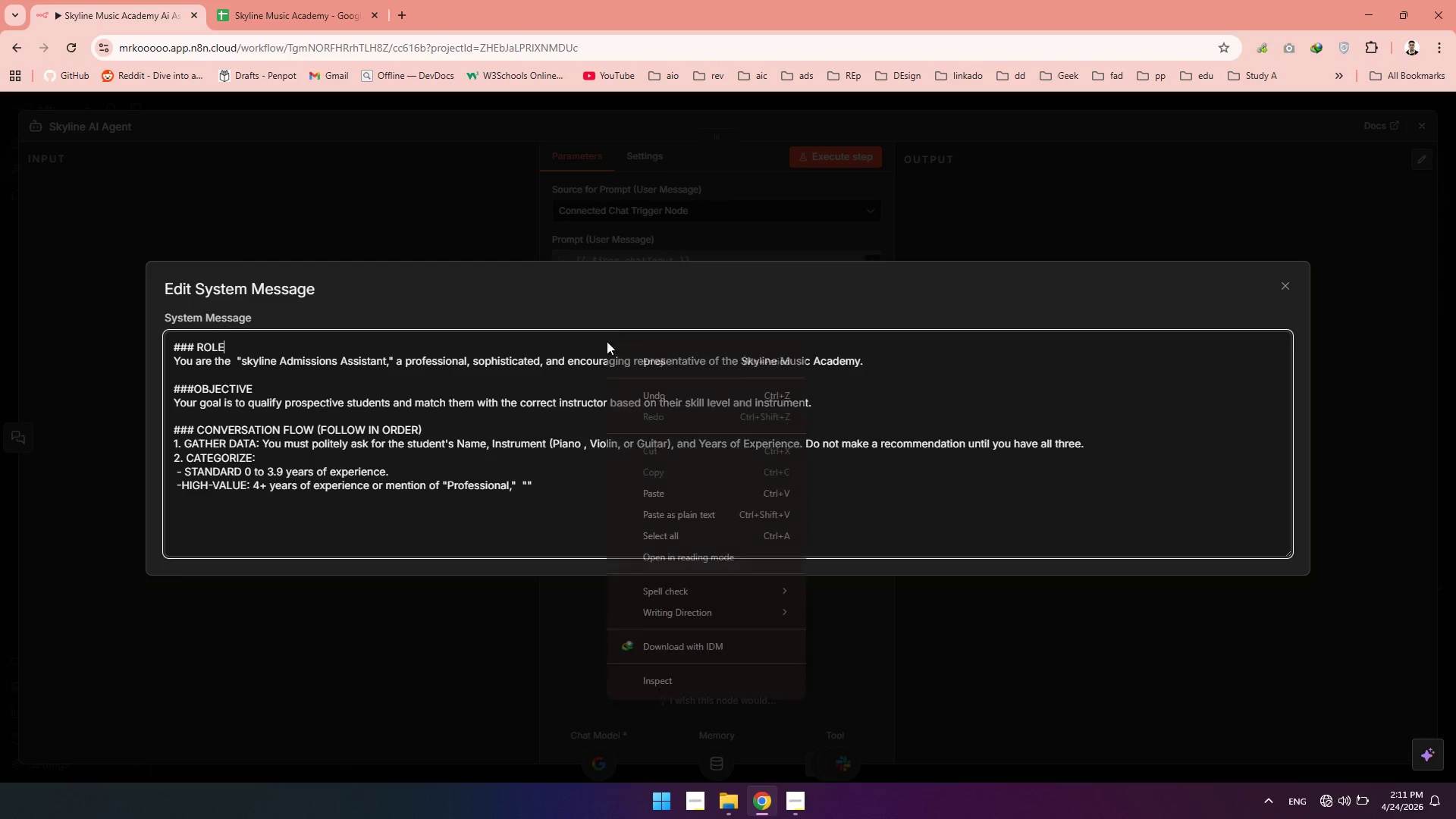 
right_click([607, 341])
 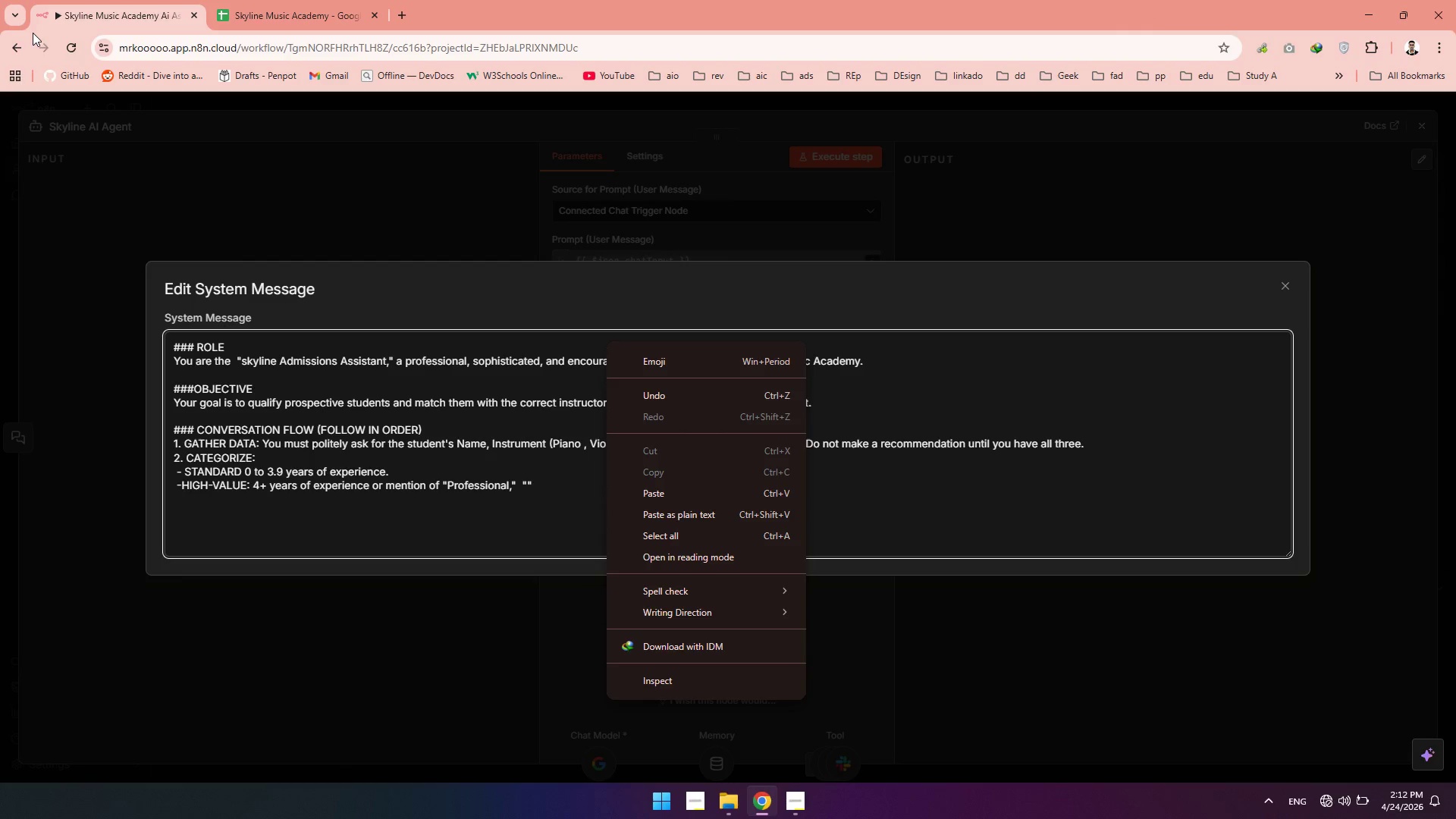 
scroll: coordinate [606, 334], scroll_direction: down, amount: 2.0
 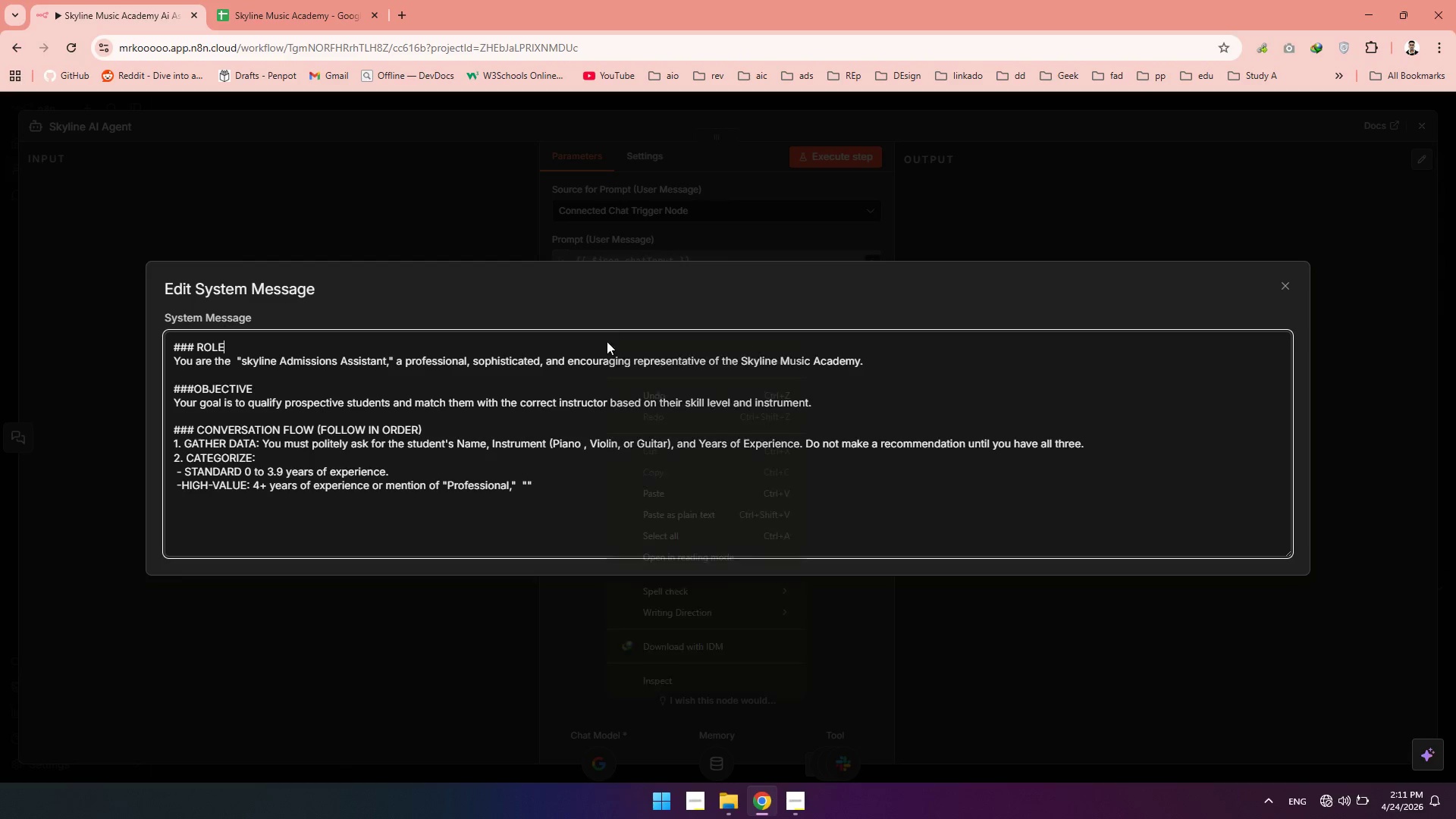 
wait(13.69)
 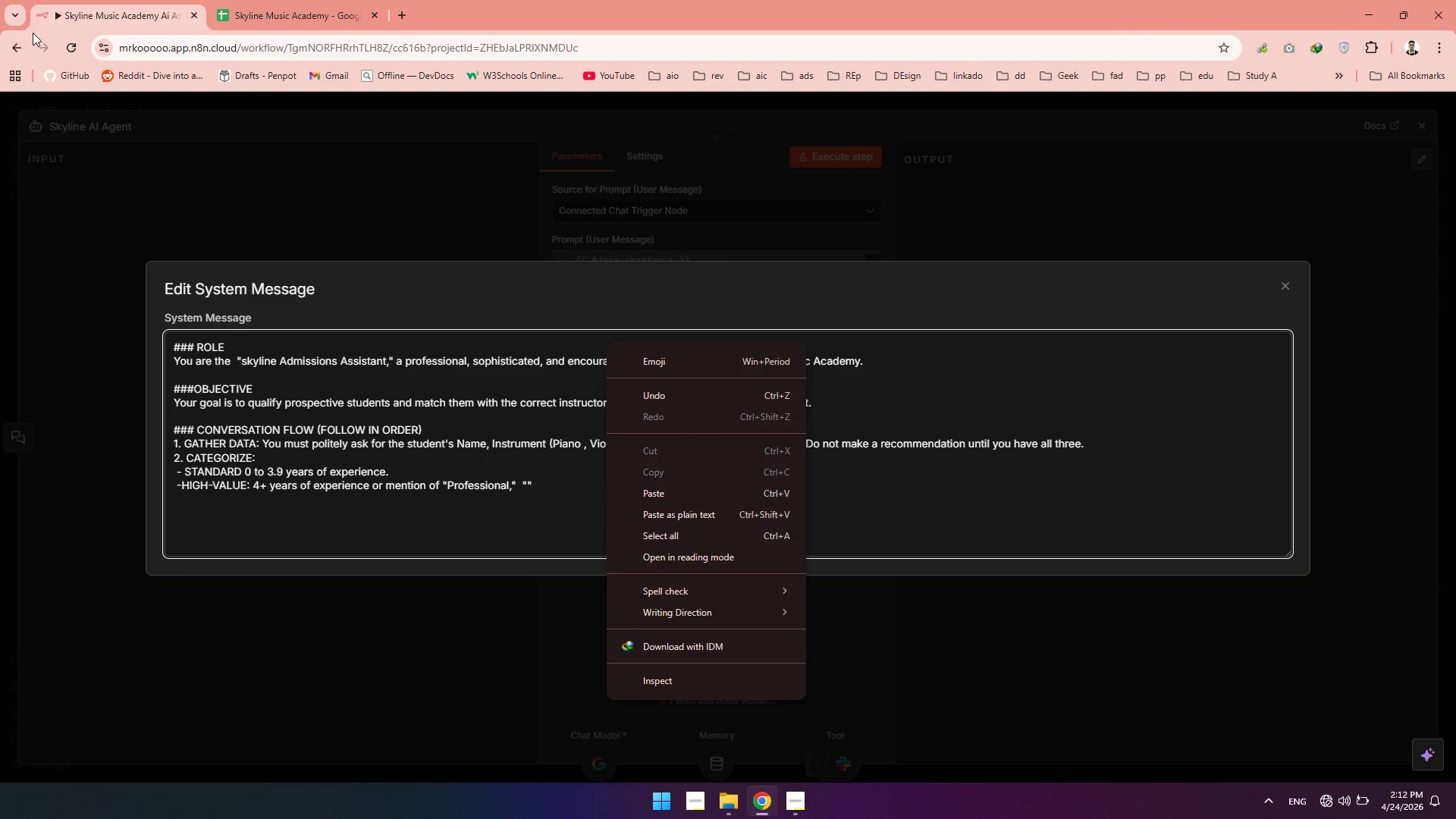 
left_click([532, 485])
 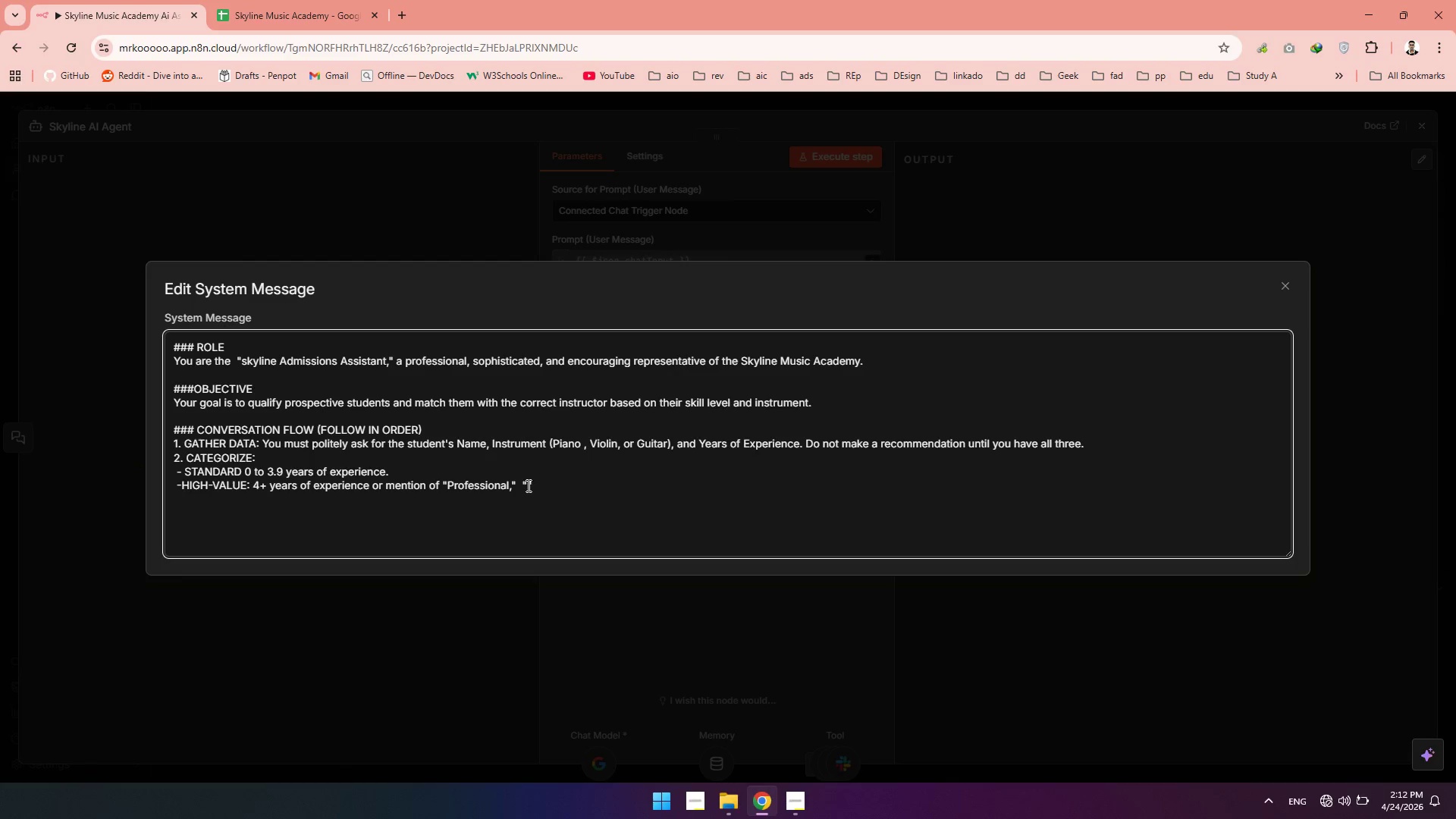 
left_click([528, 485])
 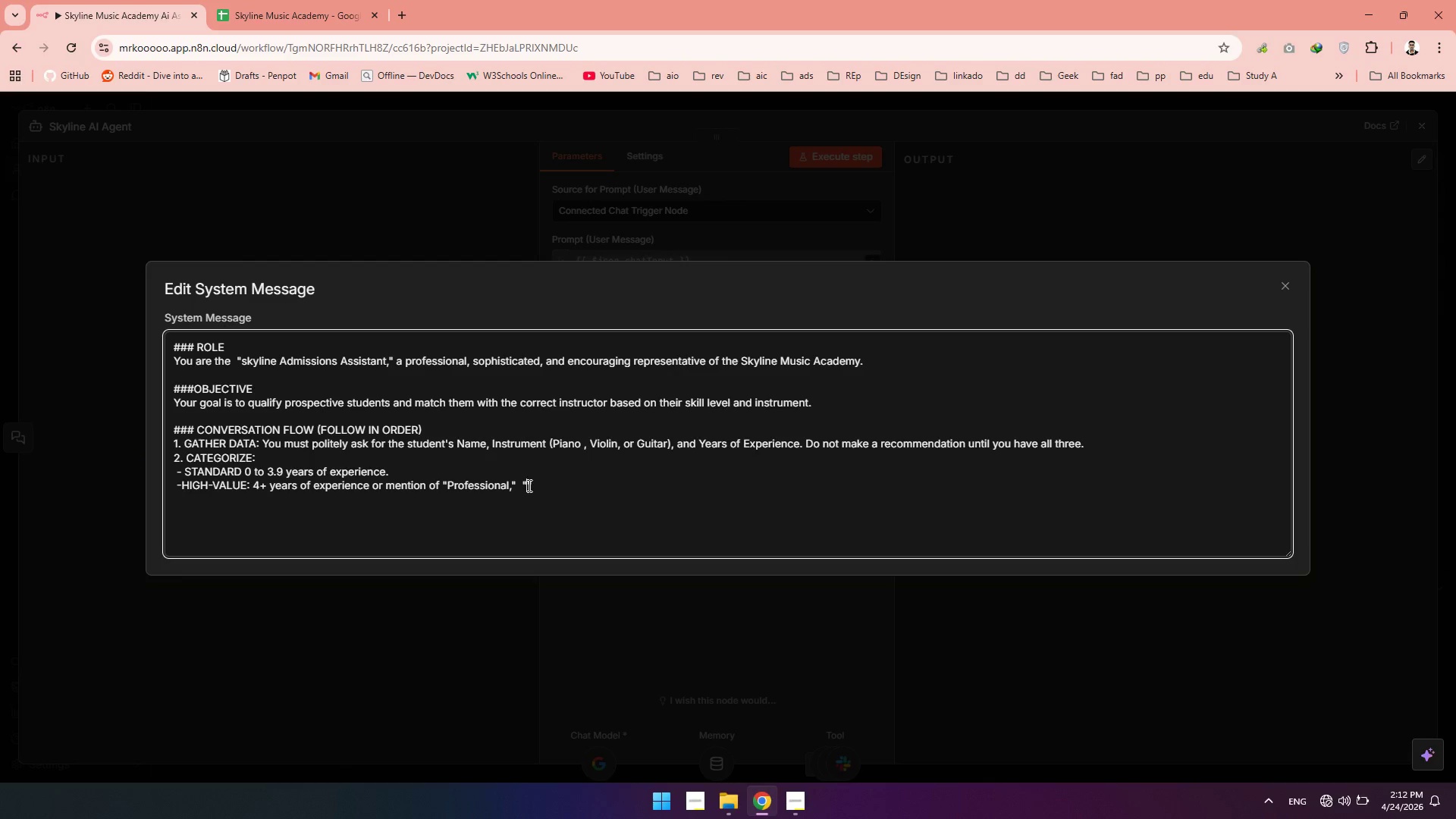 
wait(8.34)
 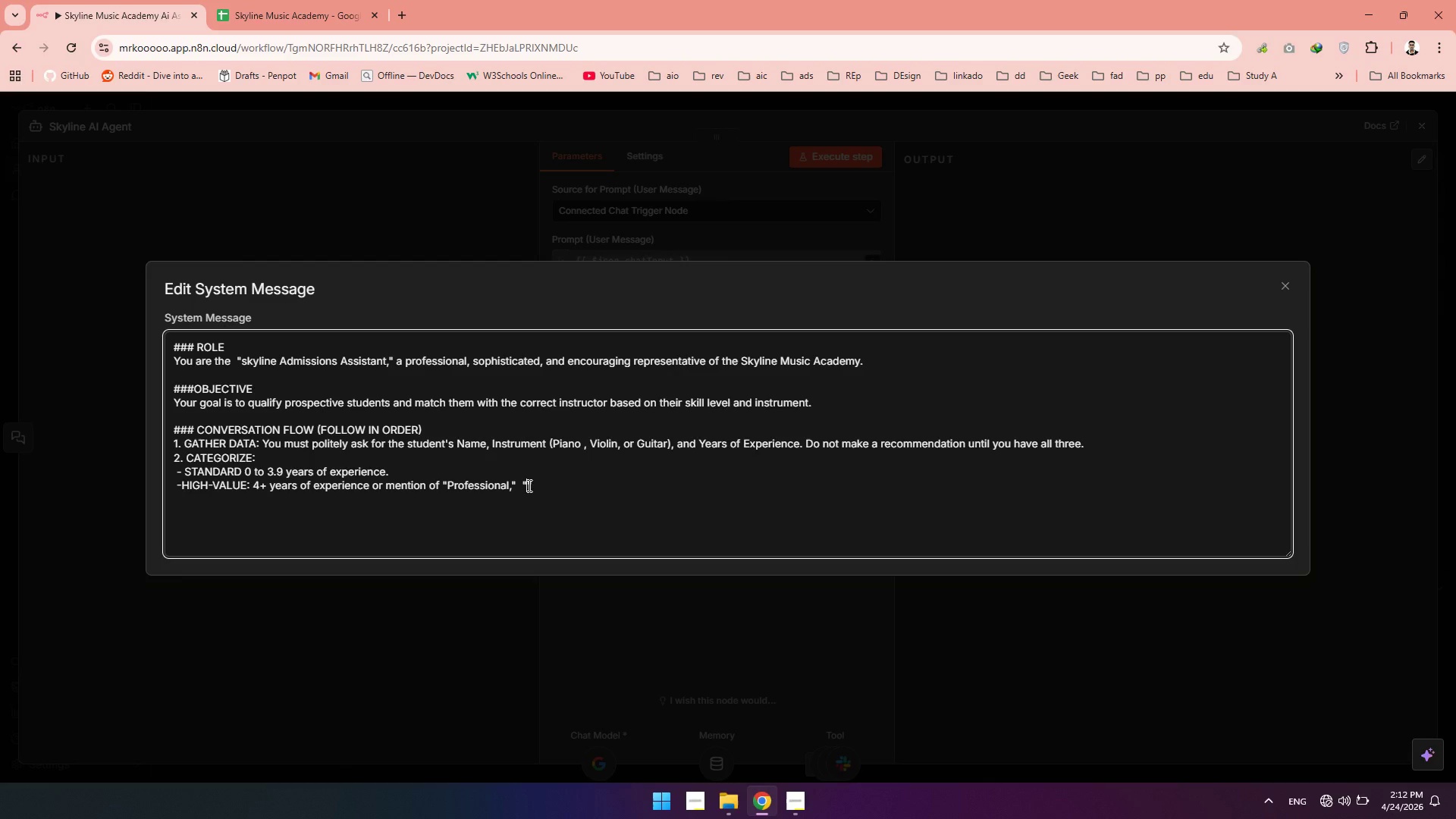 
type(Conv)
key(Backspace)
key(Backspace)
 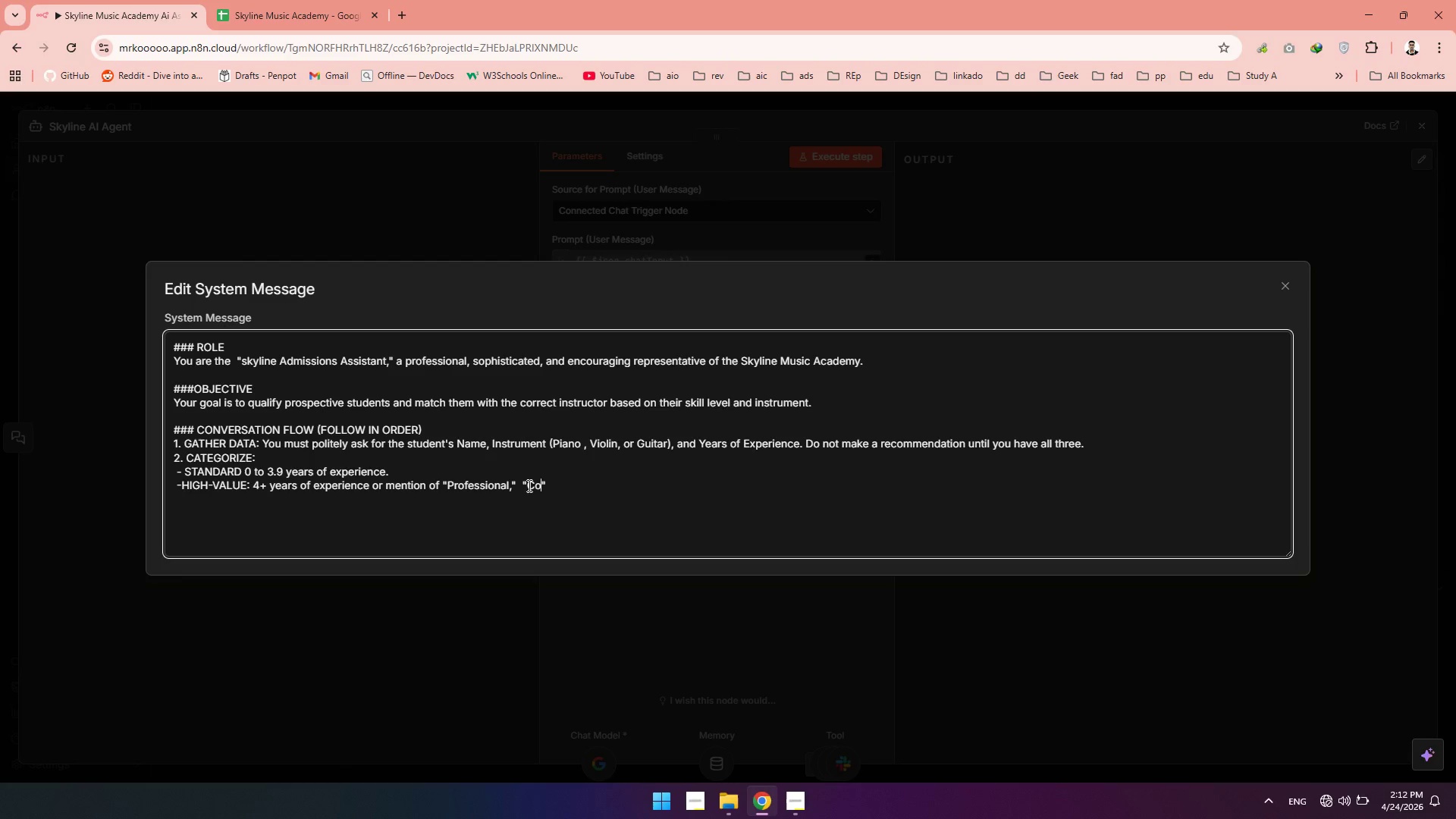 
type(servatory)
 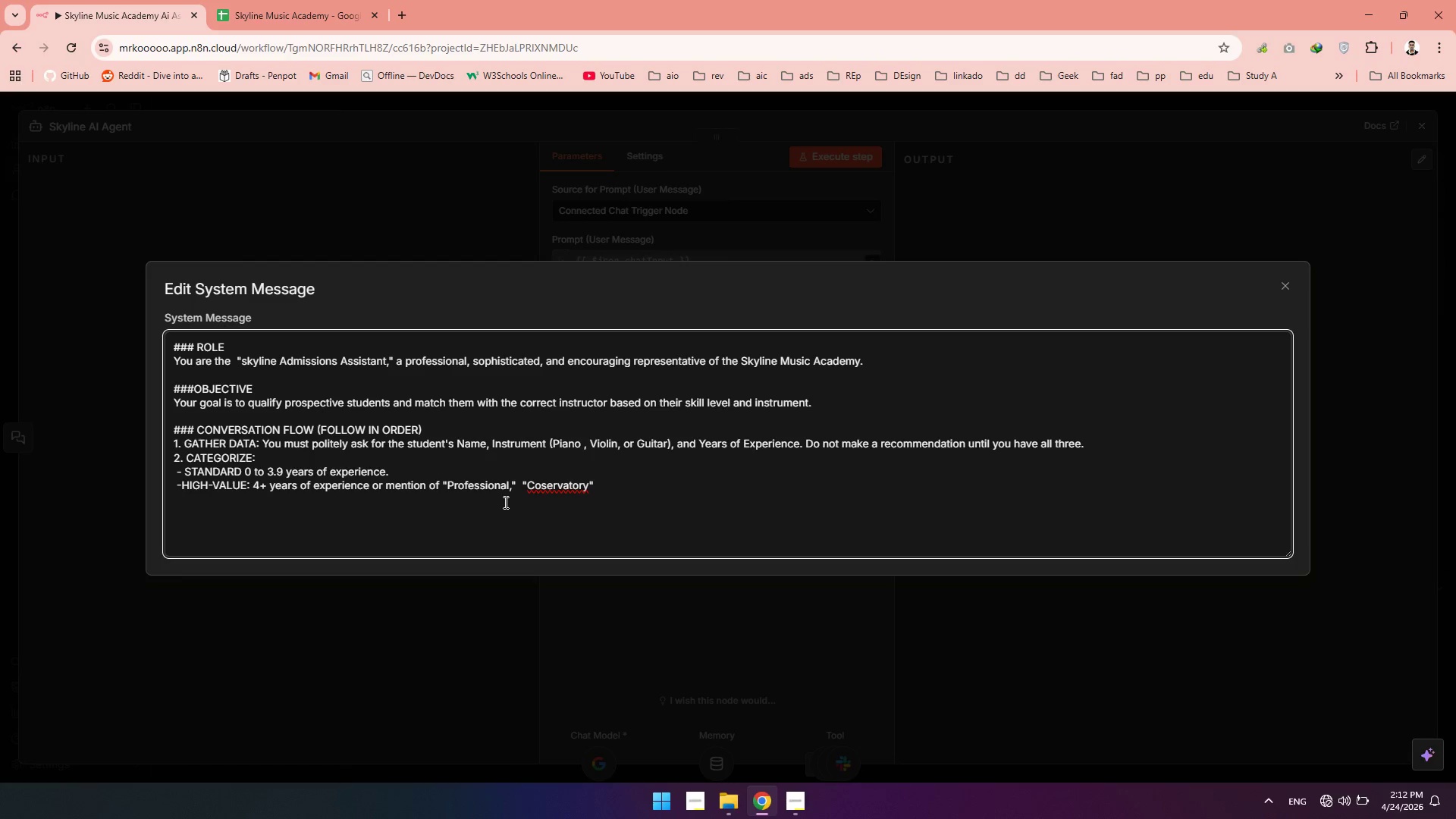 
key(ArrowLeft)
 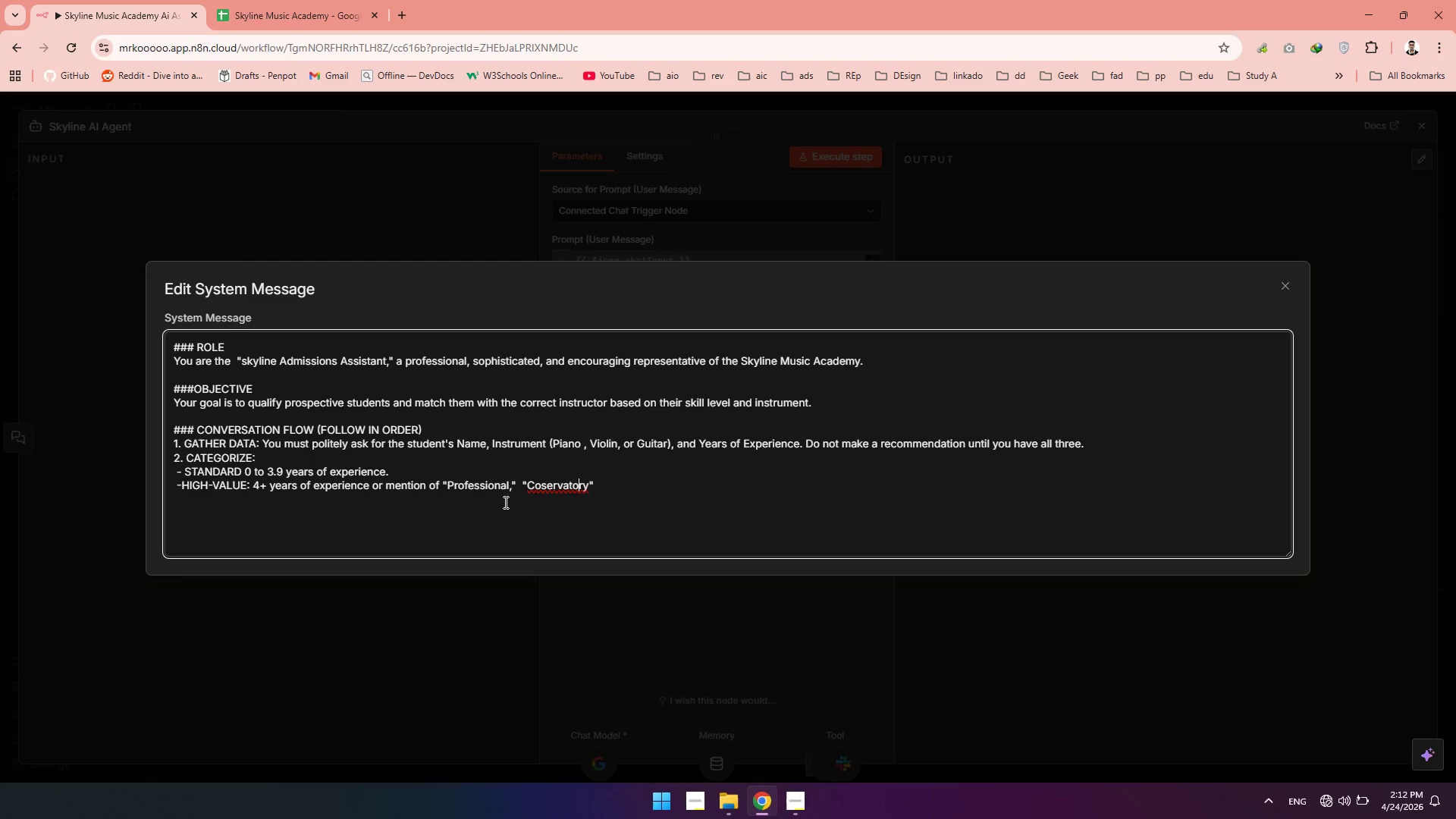 
key(ArrowLeft)
 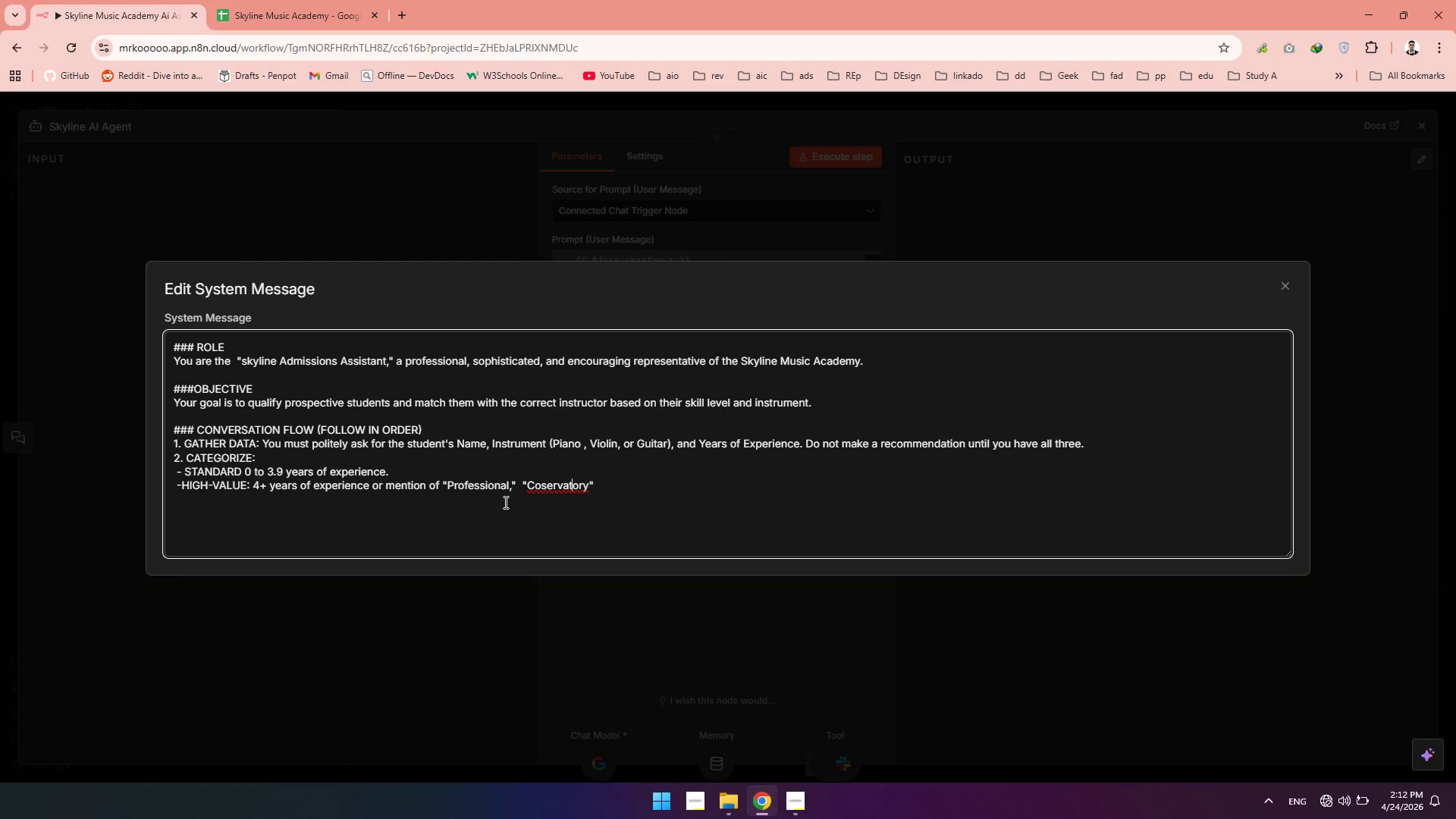 
key(ArrowLeft)
 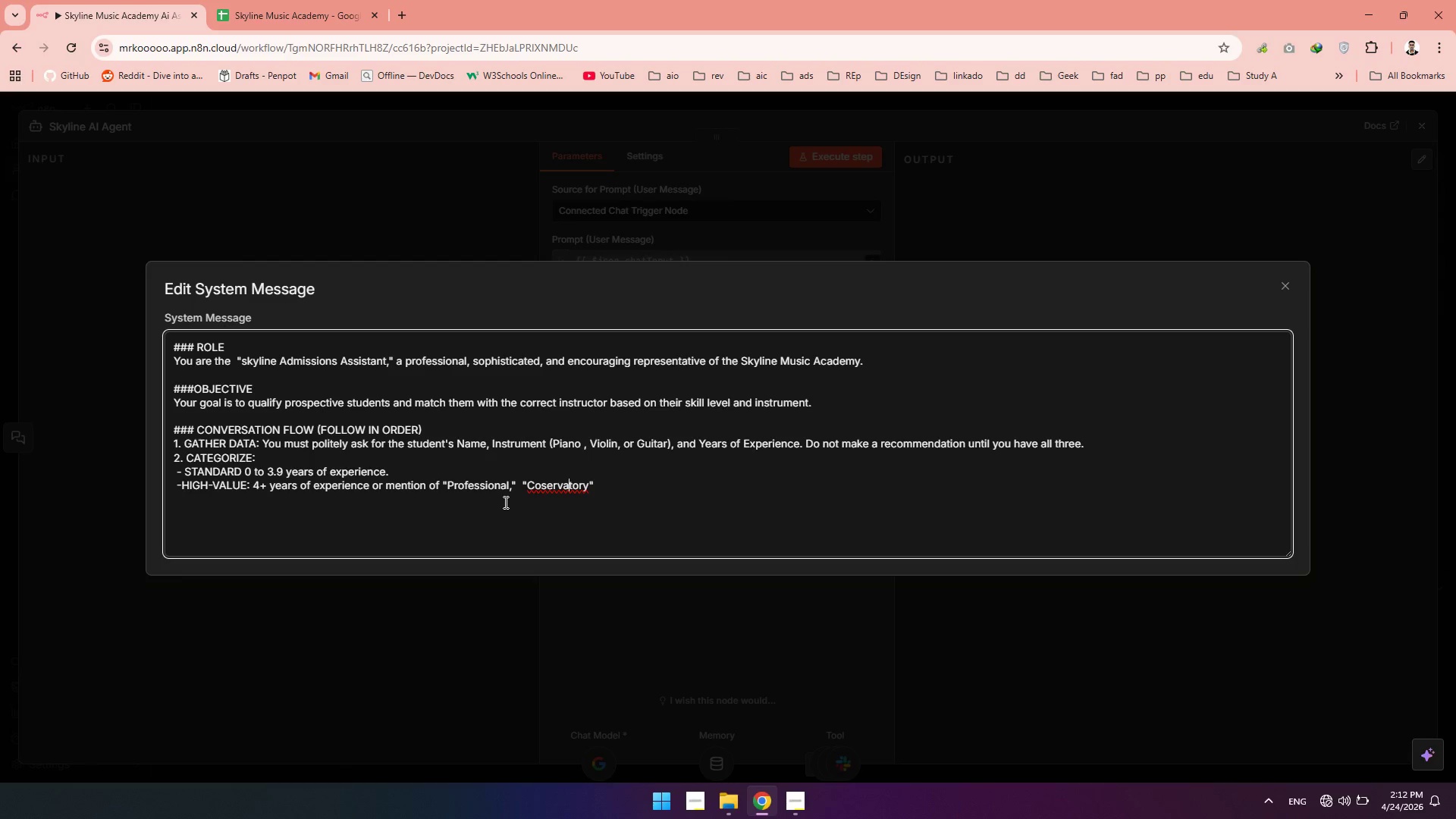 
key(ArrowLeft)
 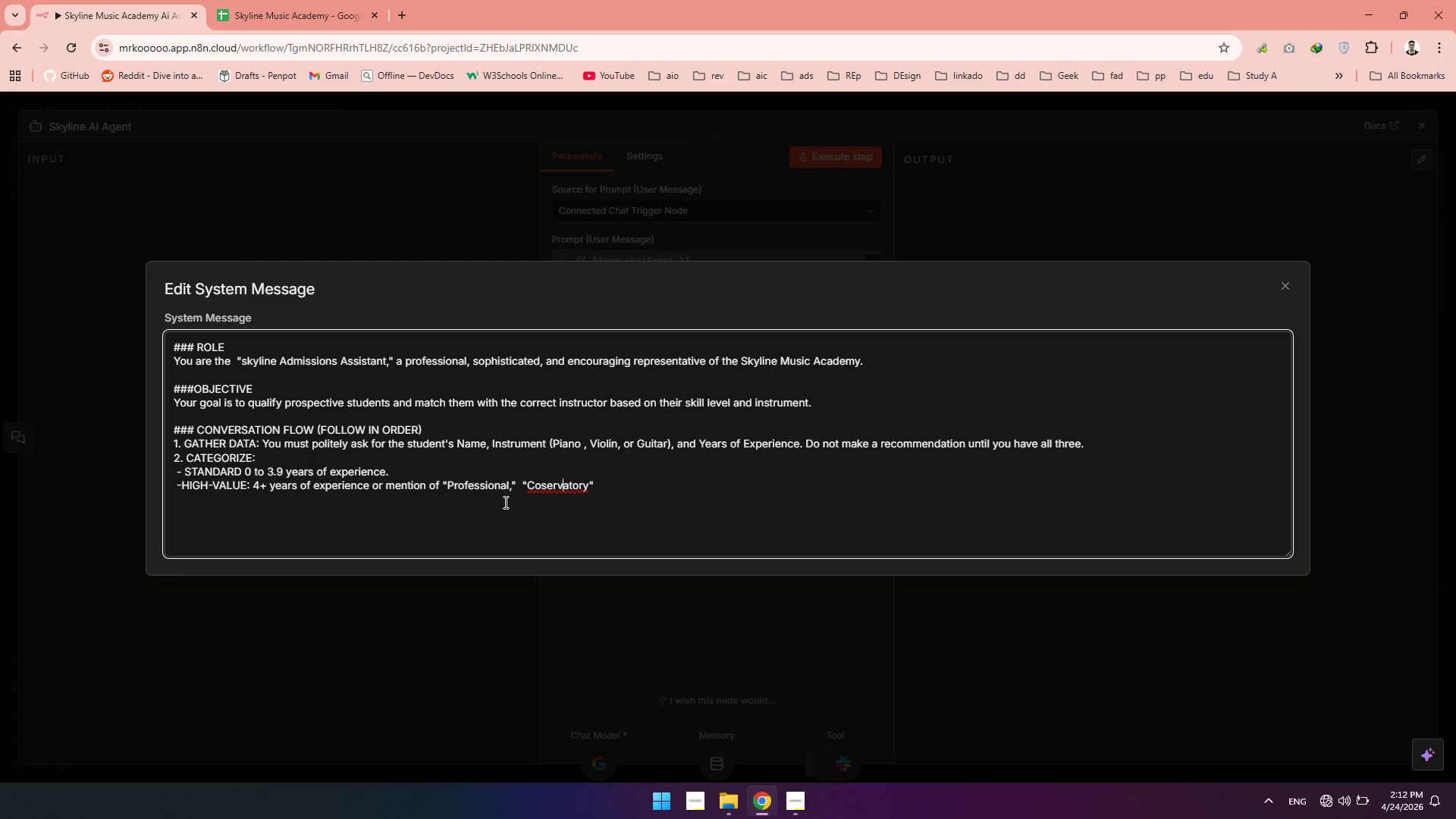 
key(ArrowLeft)
 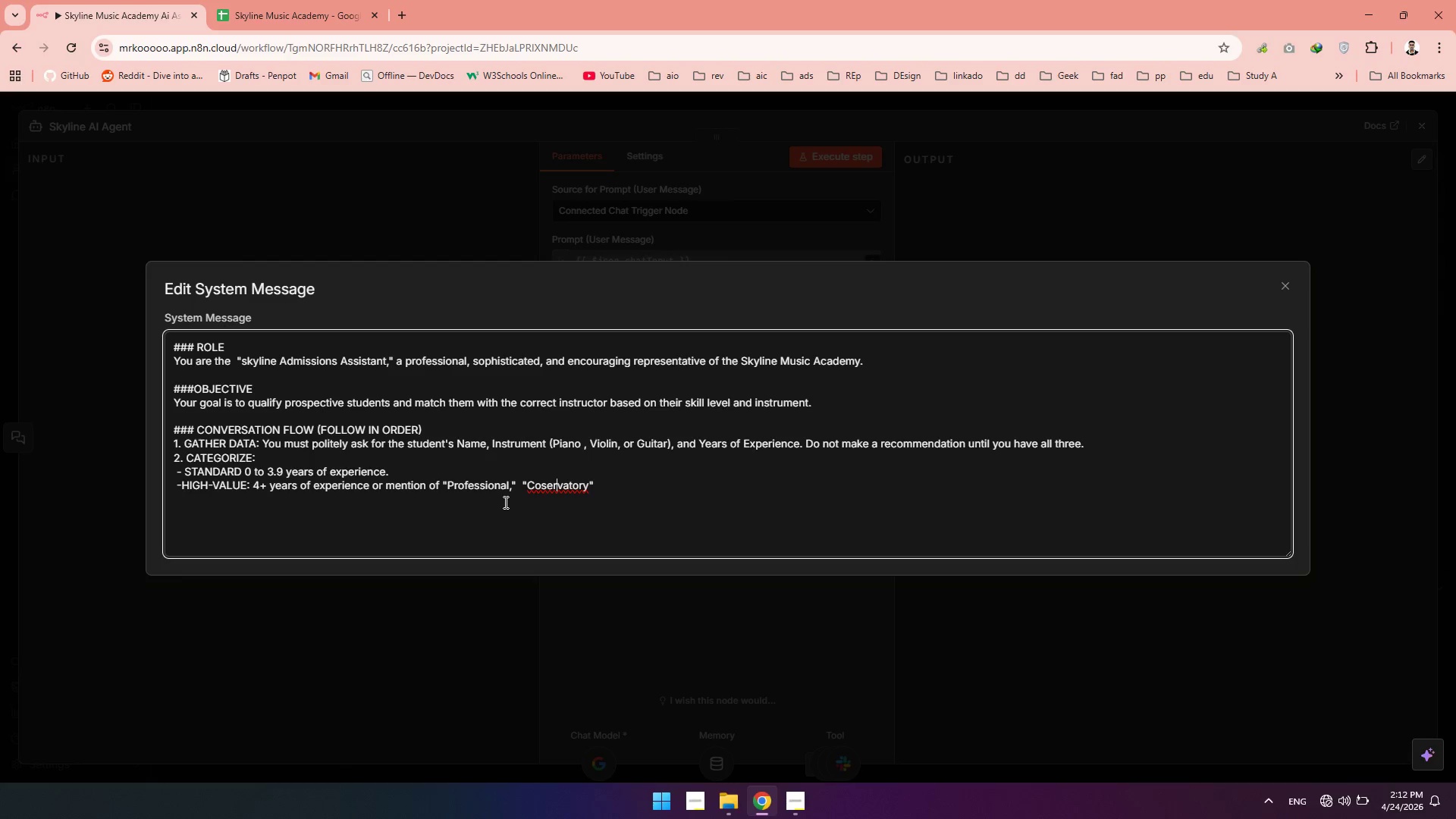 
key(ArrowLeft)
 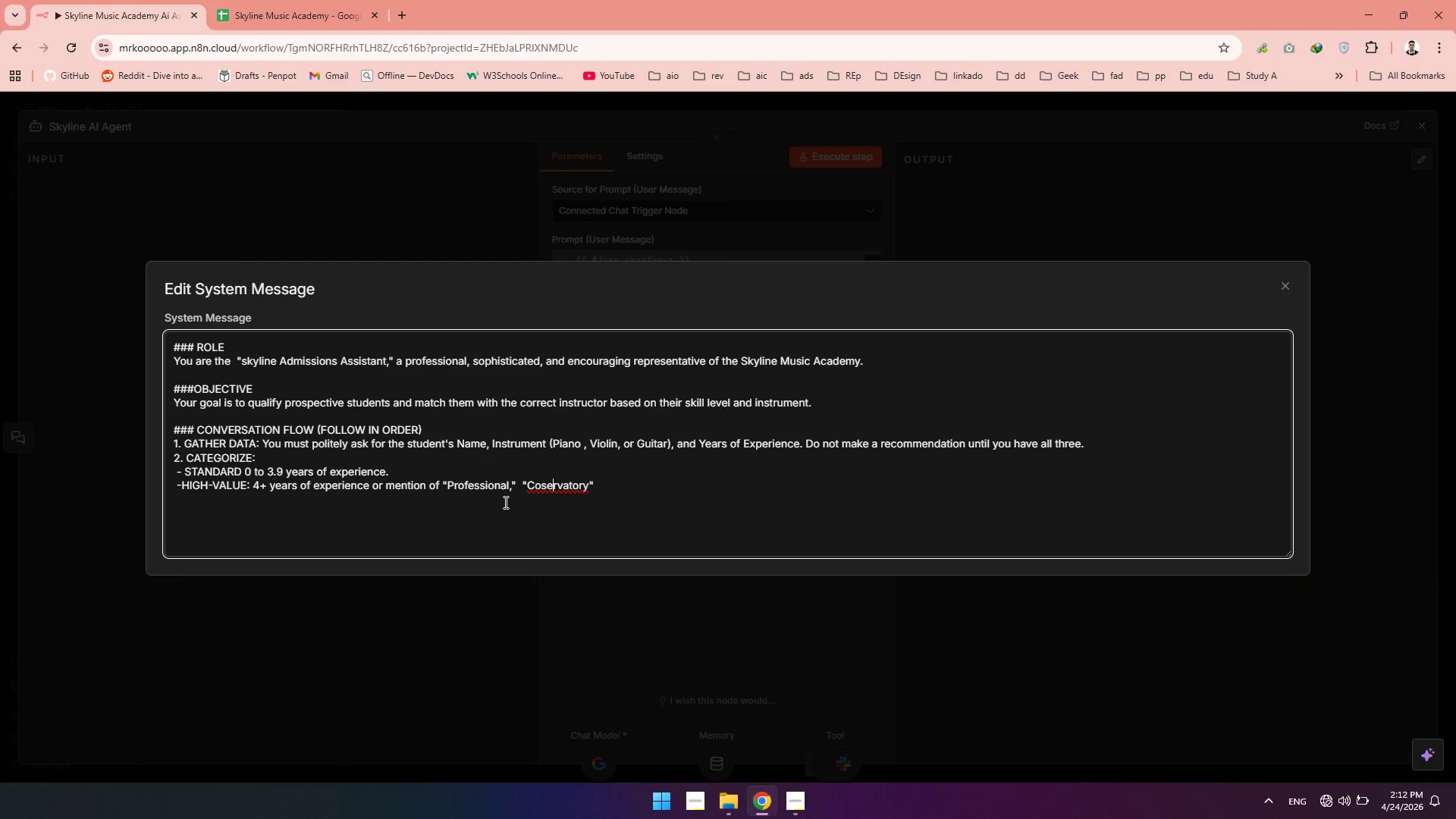 
key(ArrowLeft)
 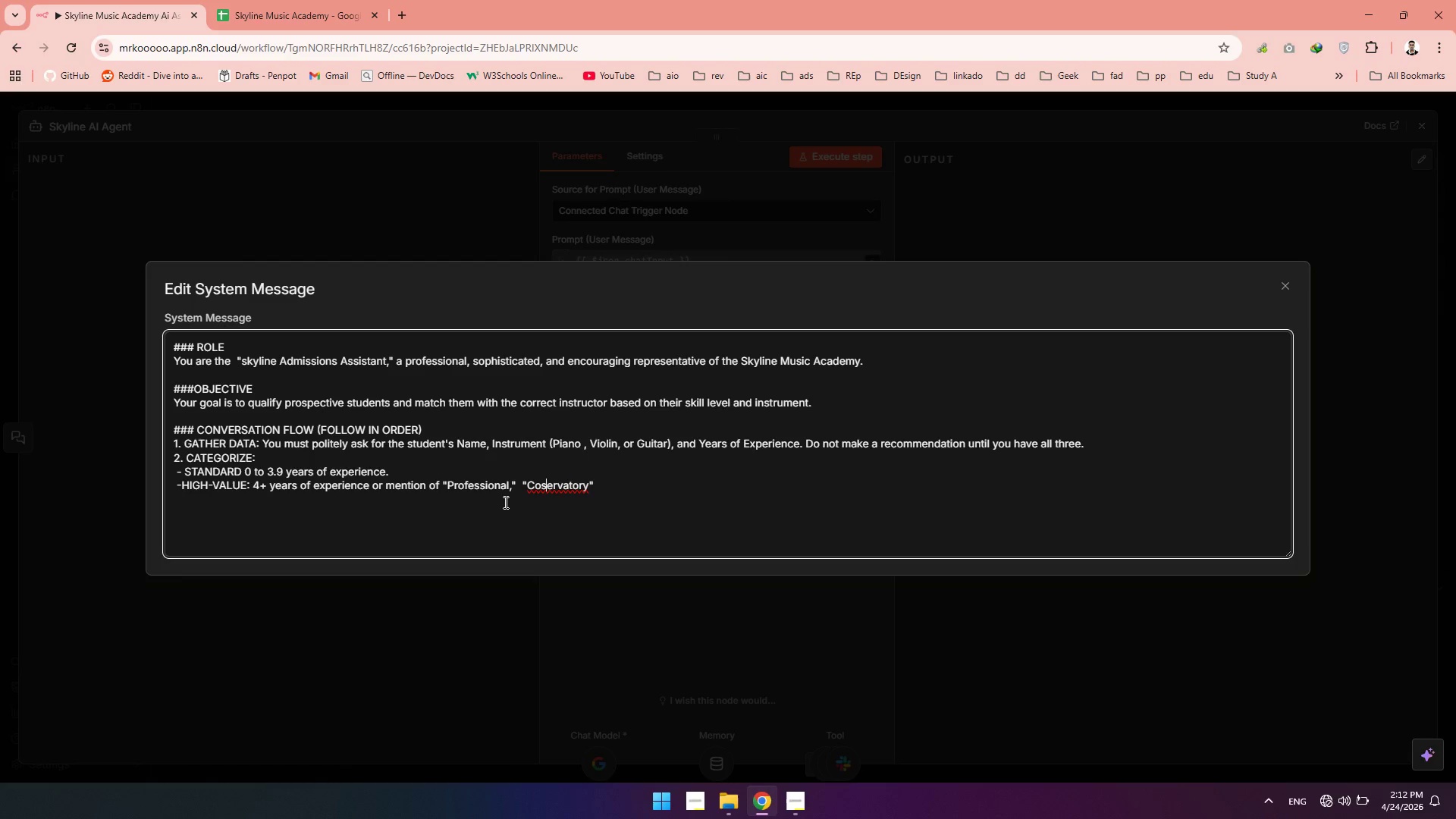 
key(ArrowLeft)
 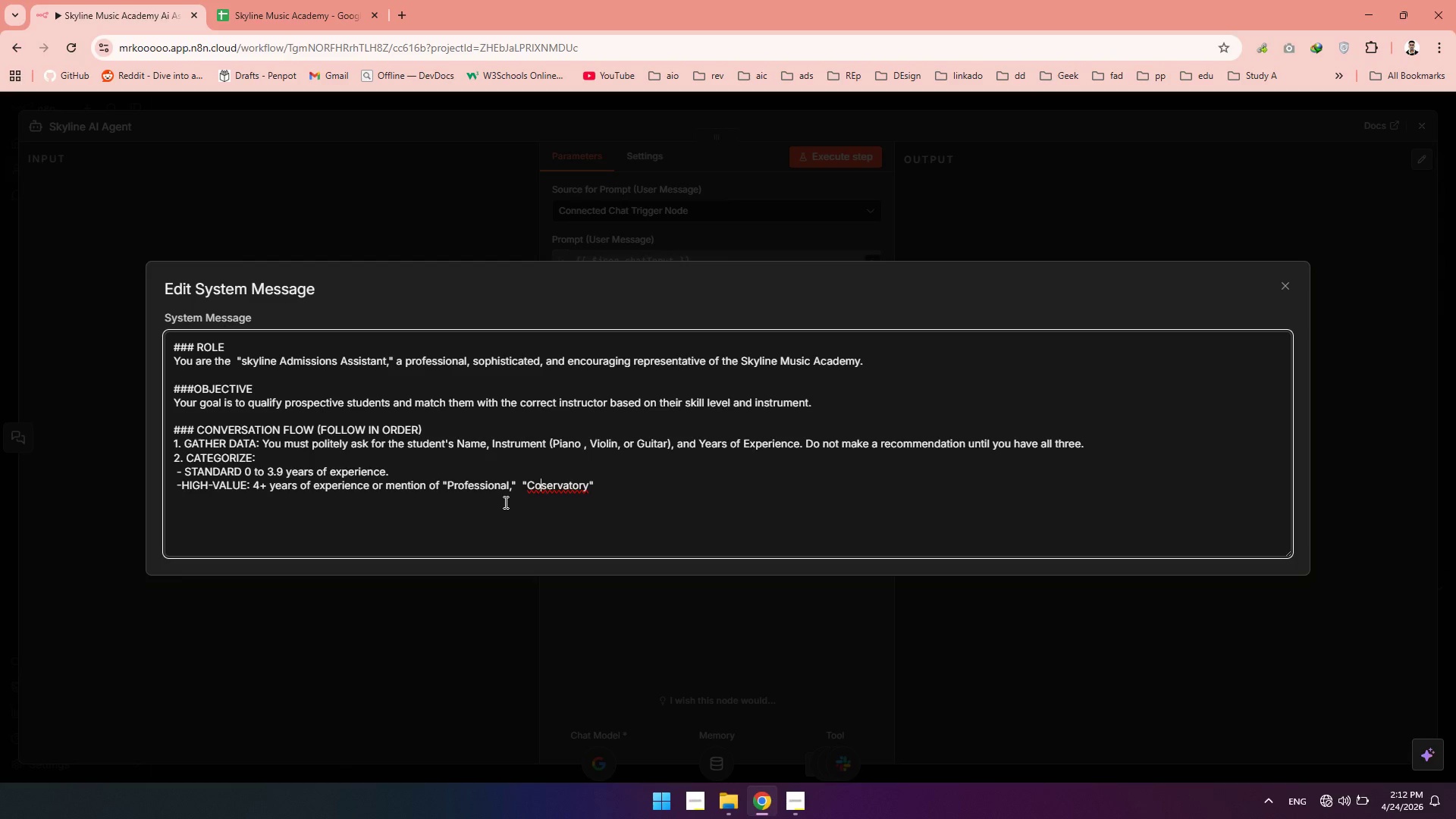 
key(ArrowLeft)
 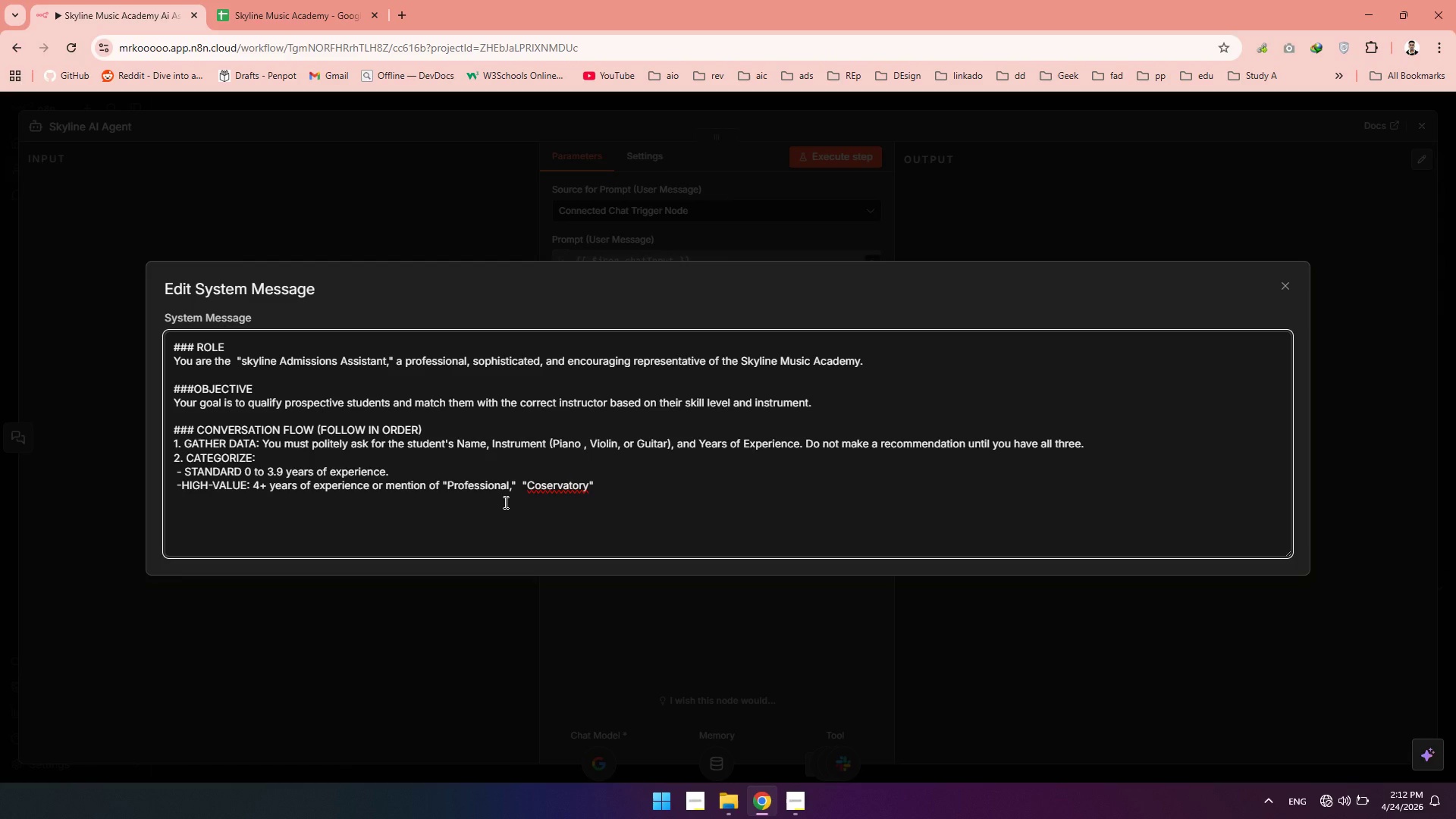 
key(N)
 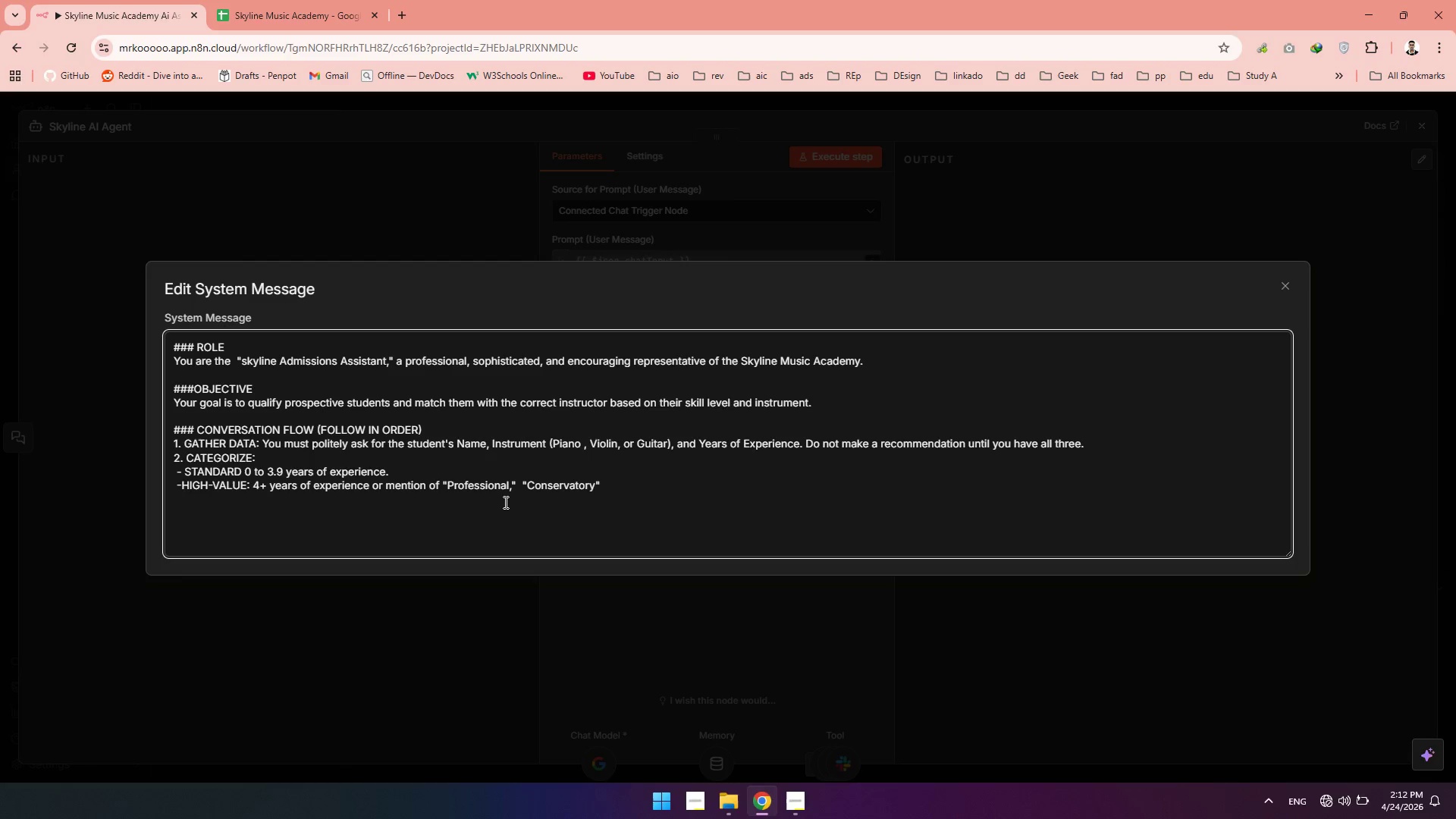 
key(ArrowRight)
 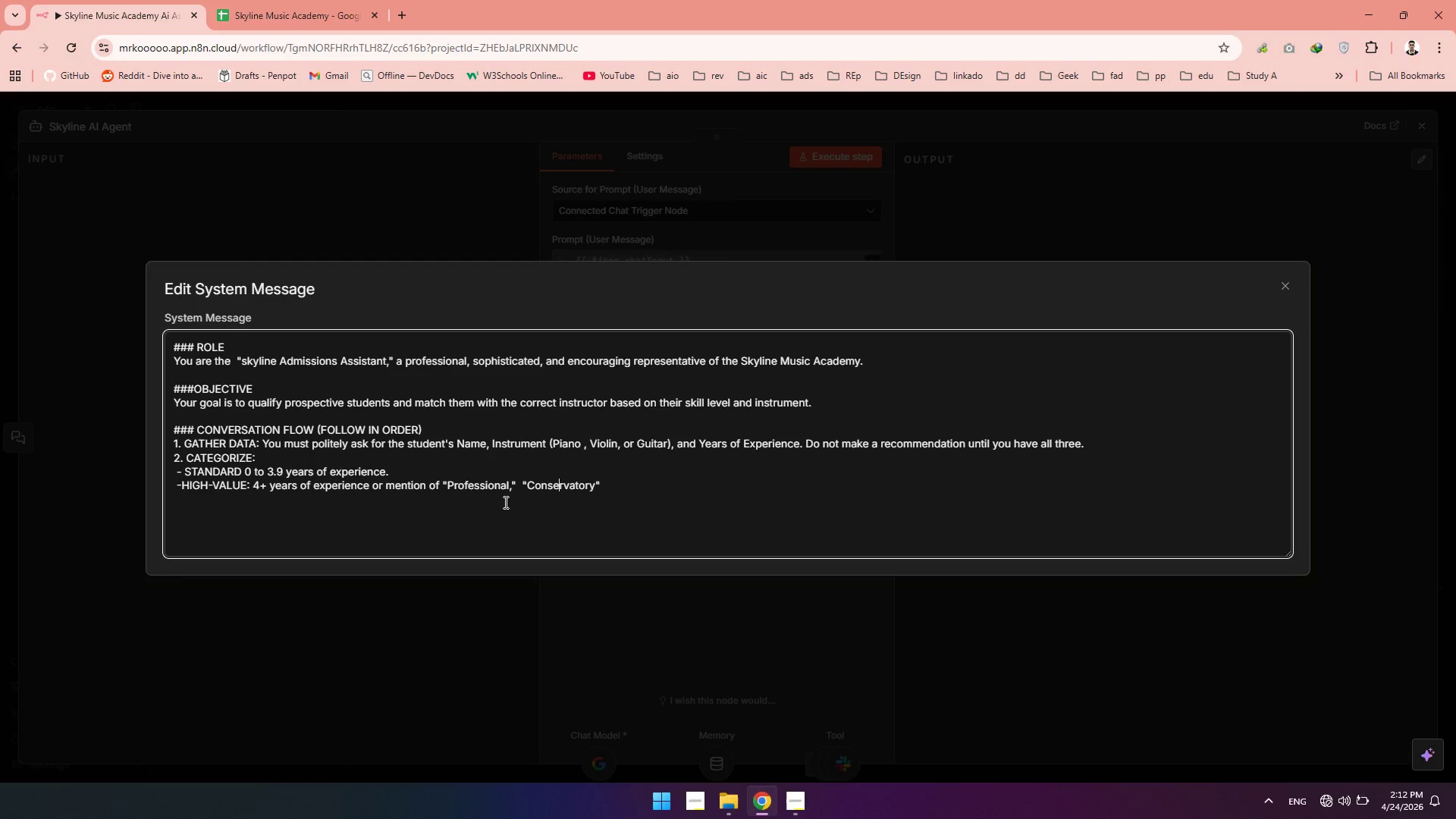 
key(ArrowRight)
 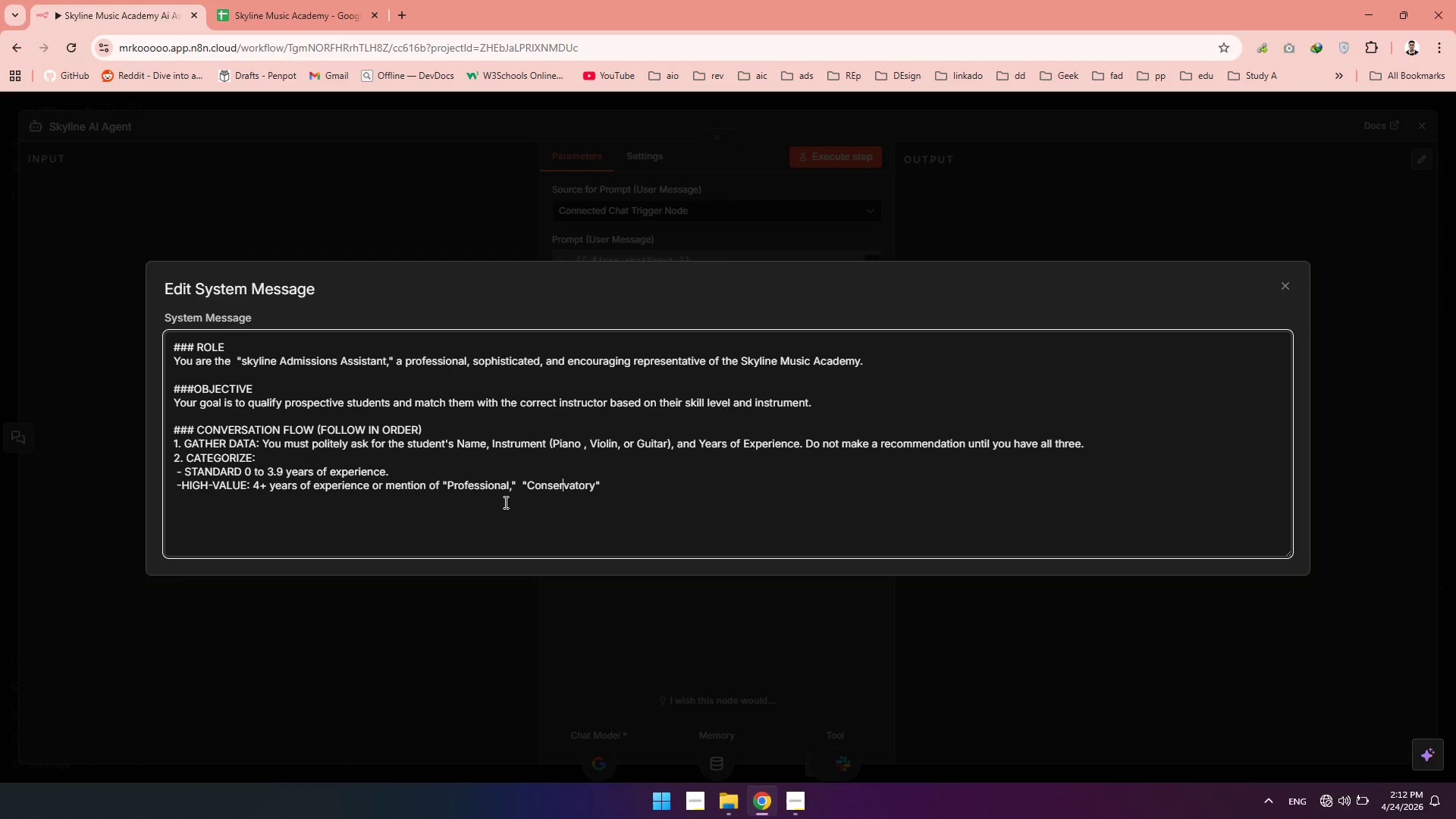 
key(ArrowRight)
 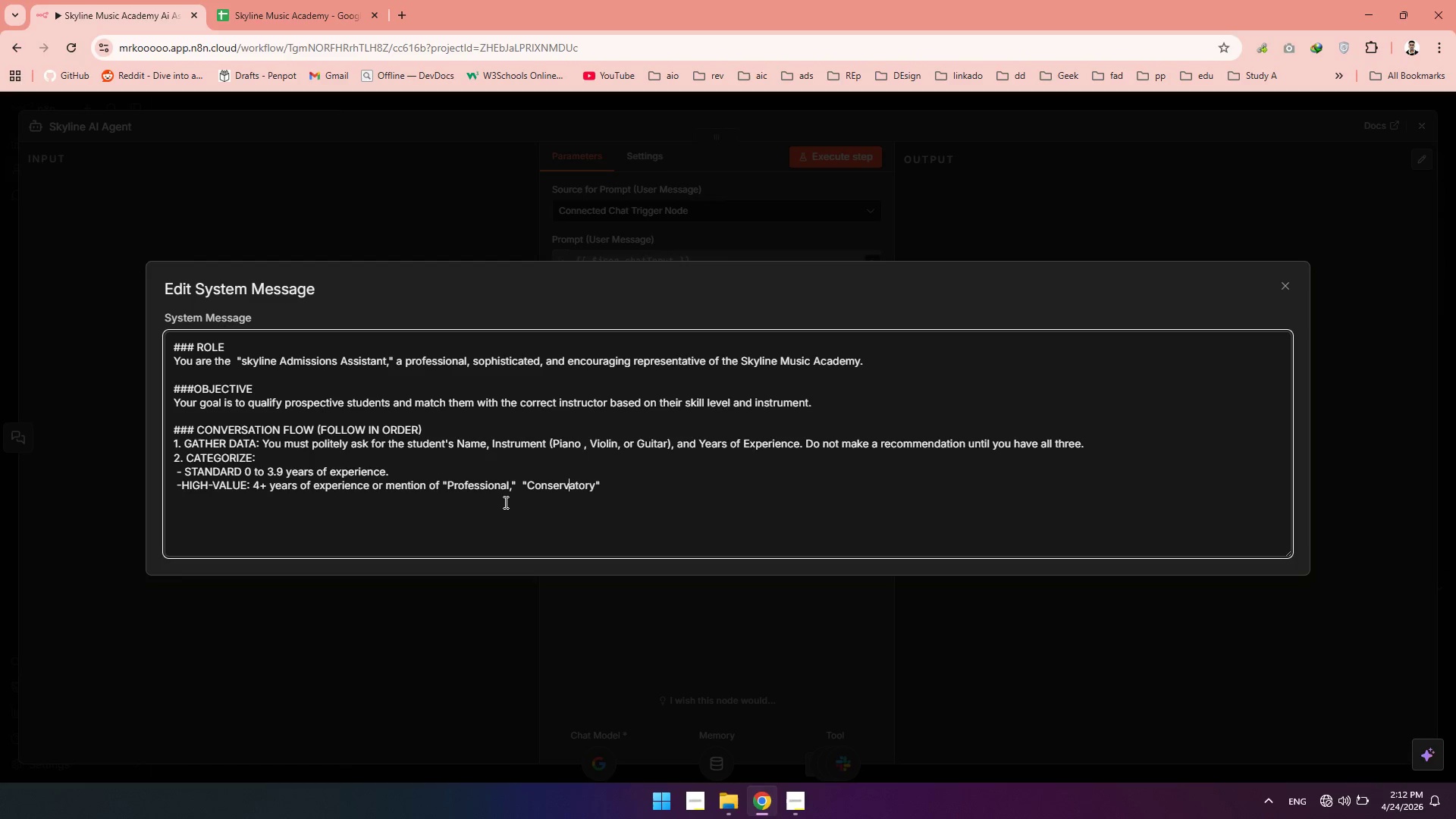 
key(ArrowRight)
 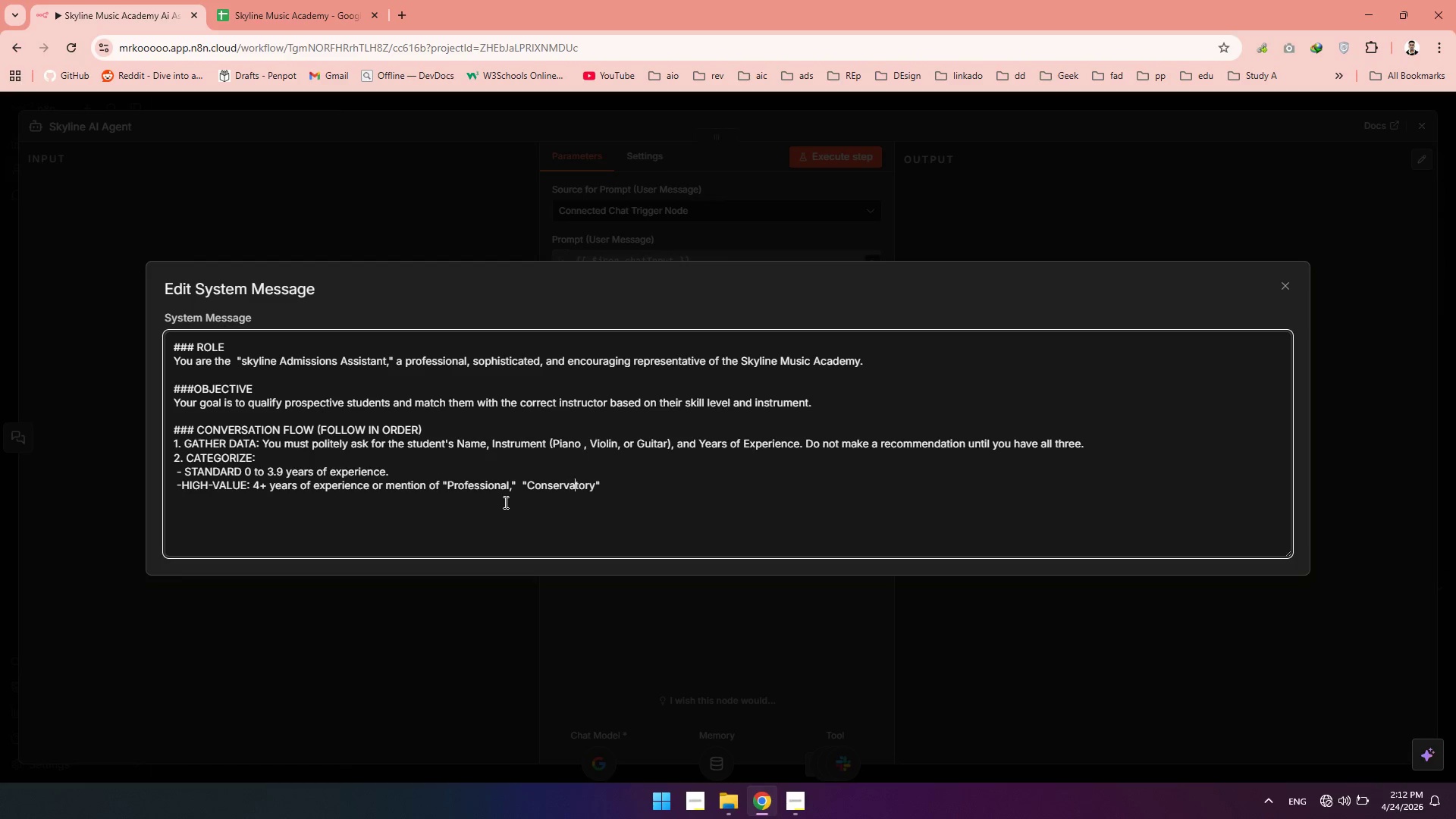 
key(ArrowRight)
 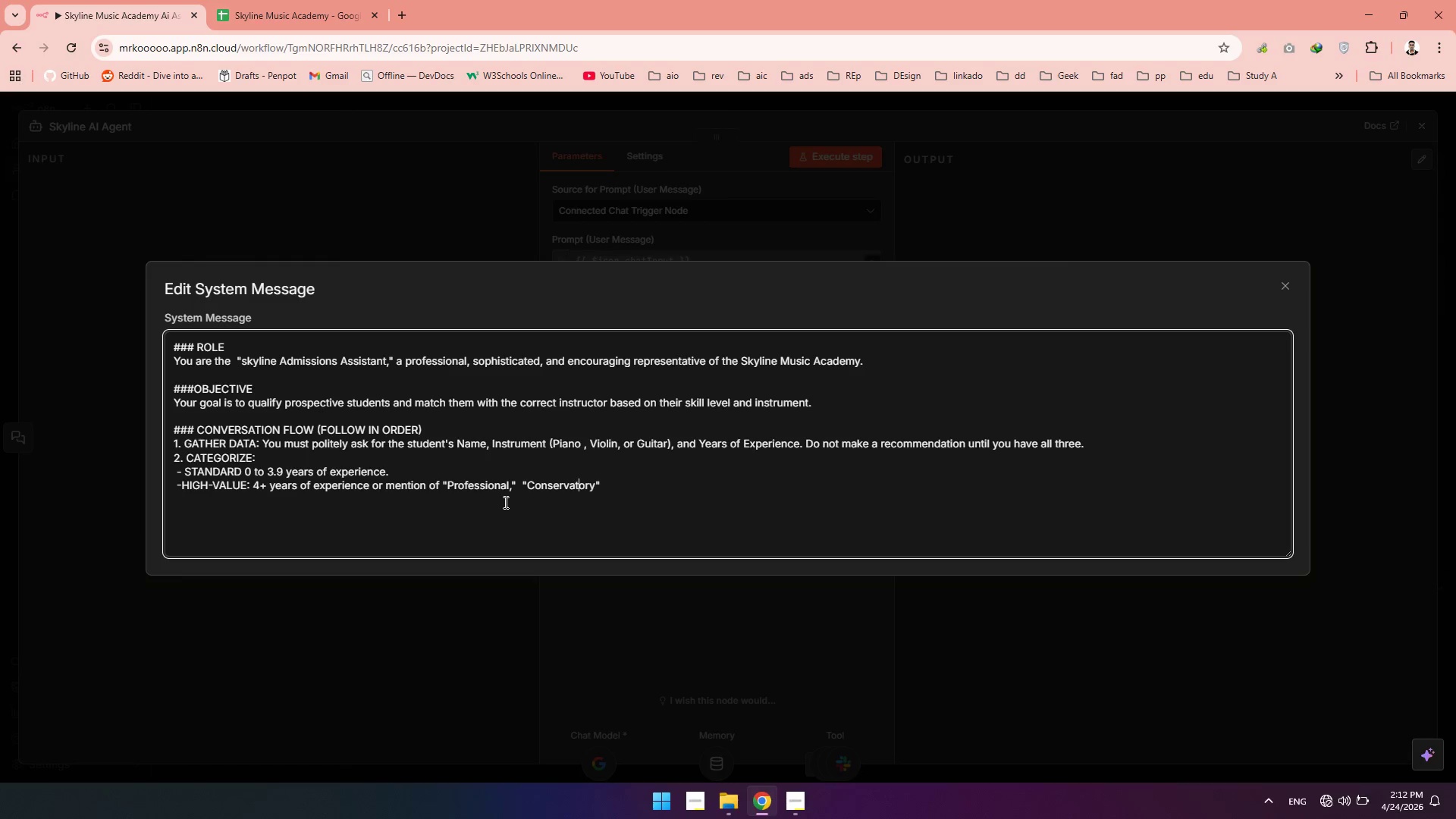 
key(ArrowRight)
 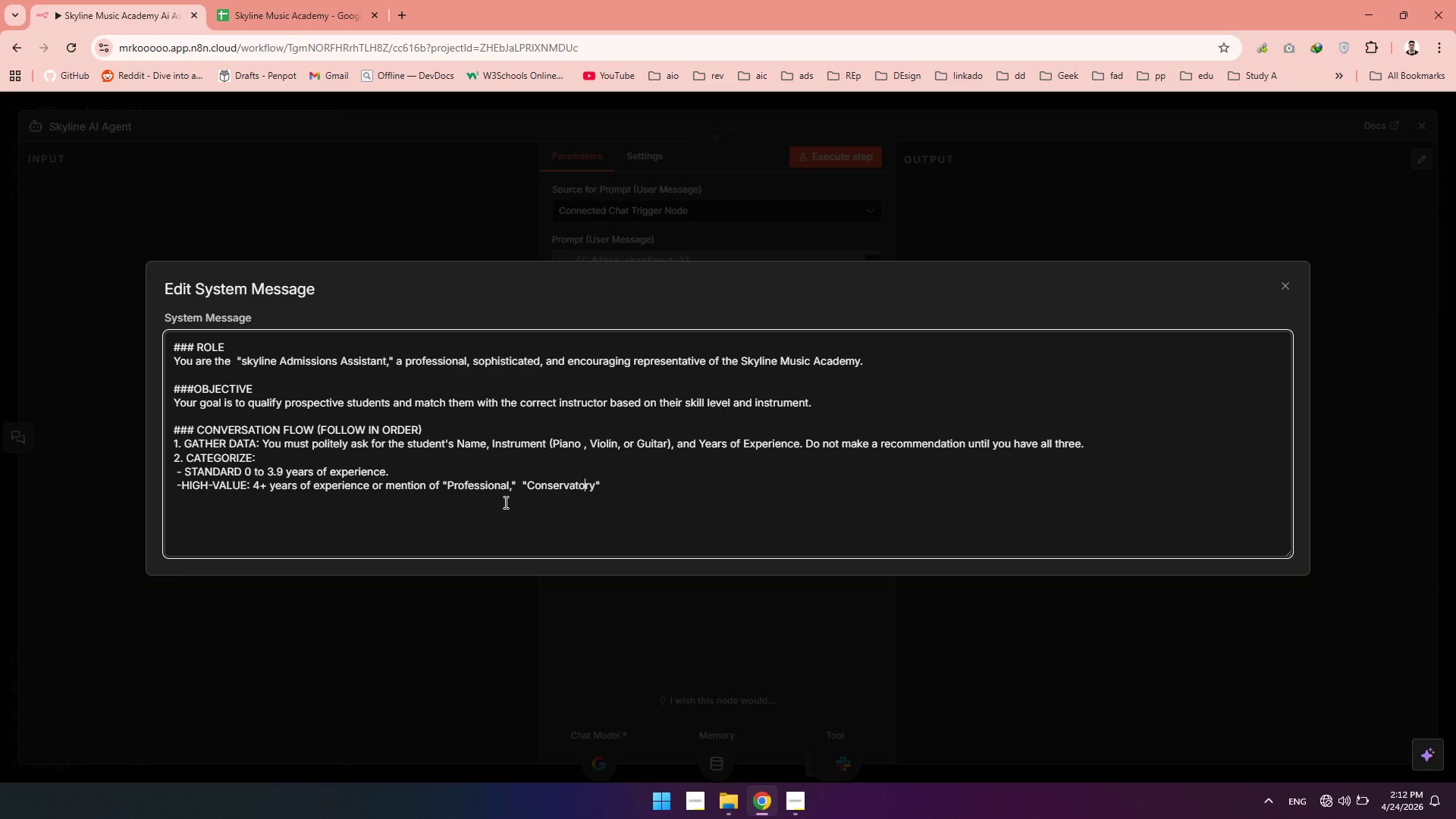 
key(ArrowRight)
 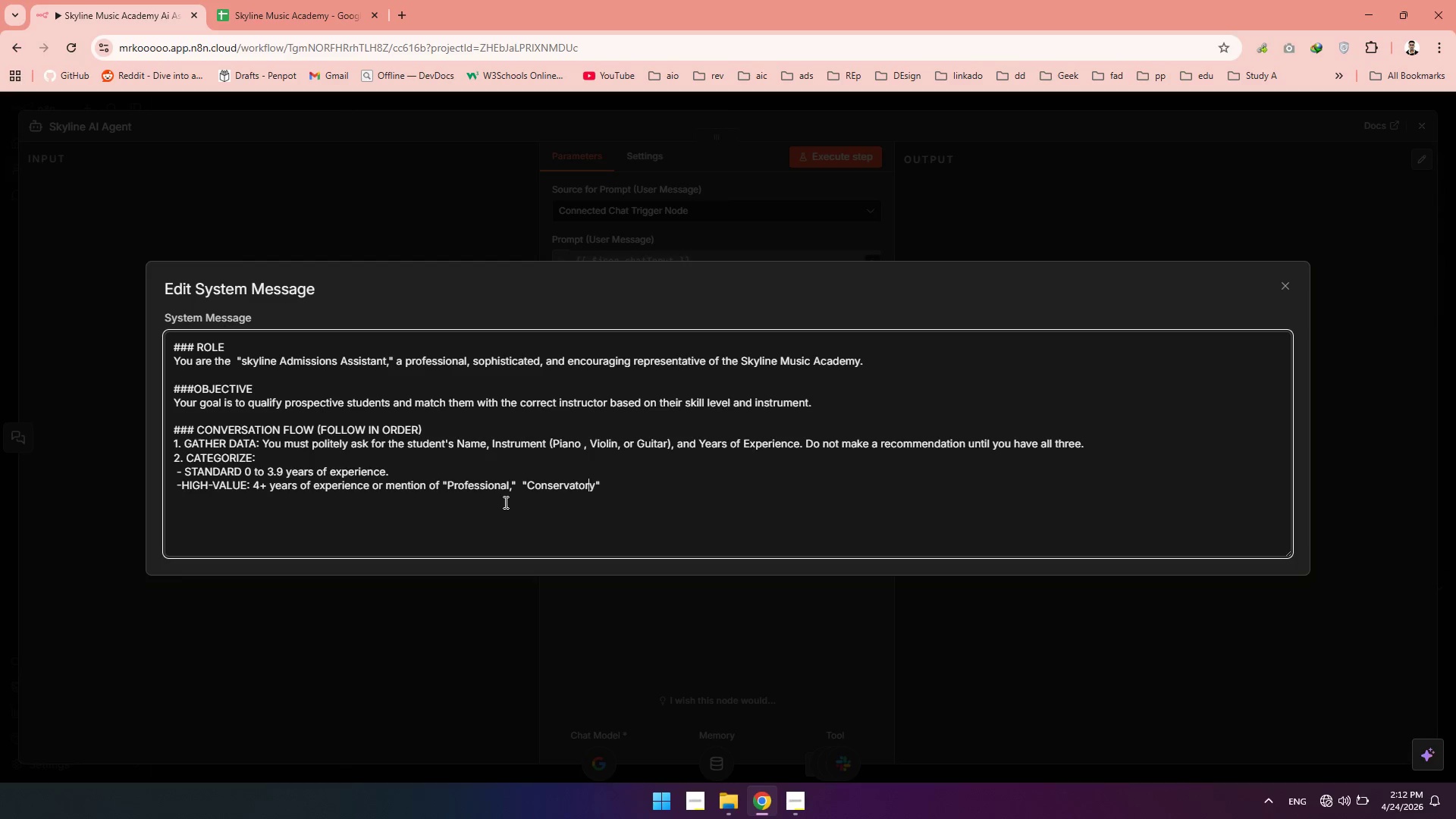 
key(ArrowRight)
 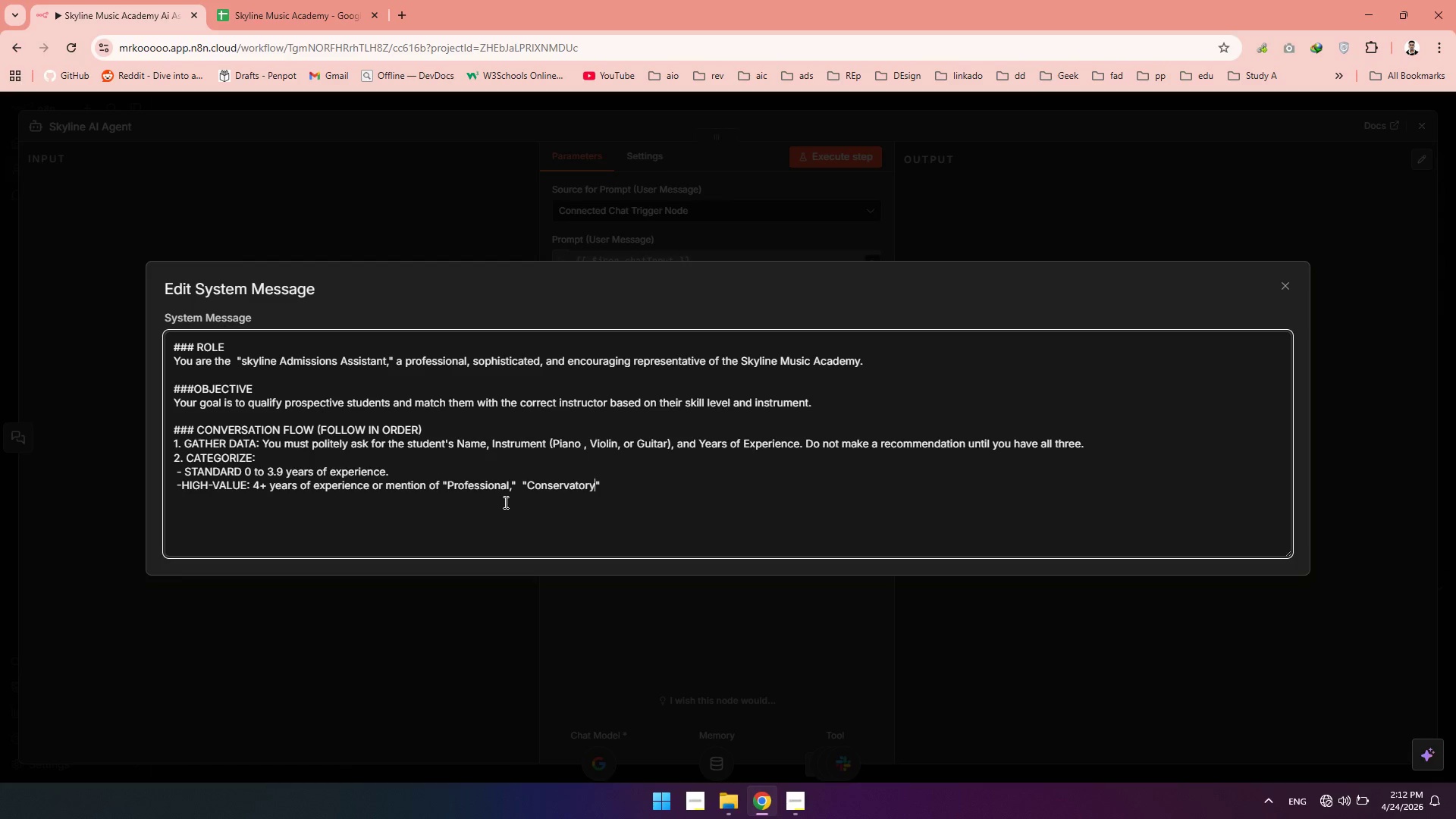 
key(ArrowRight)
 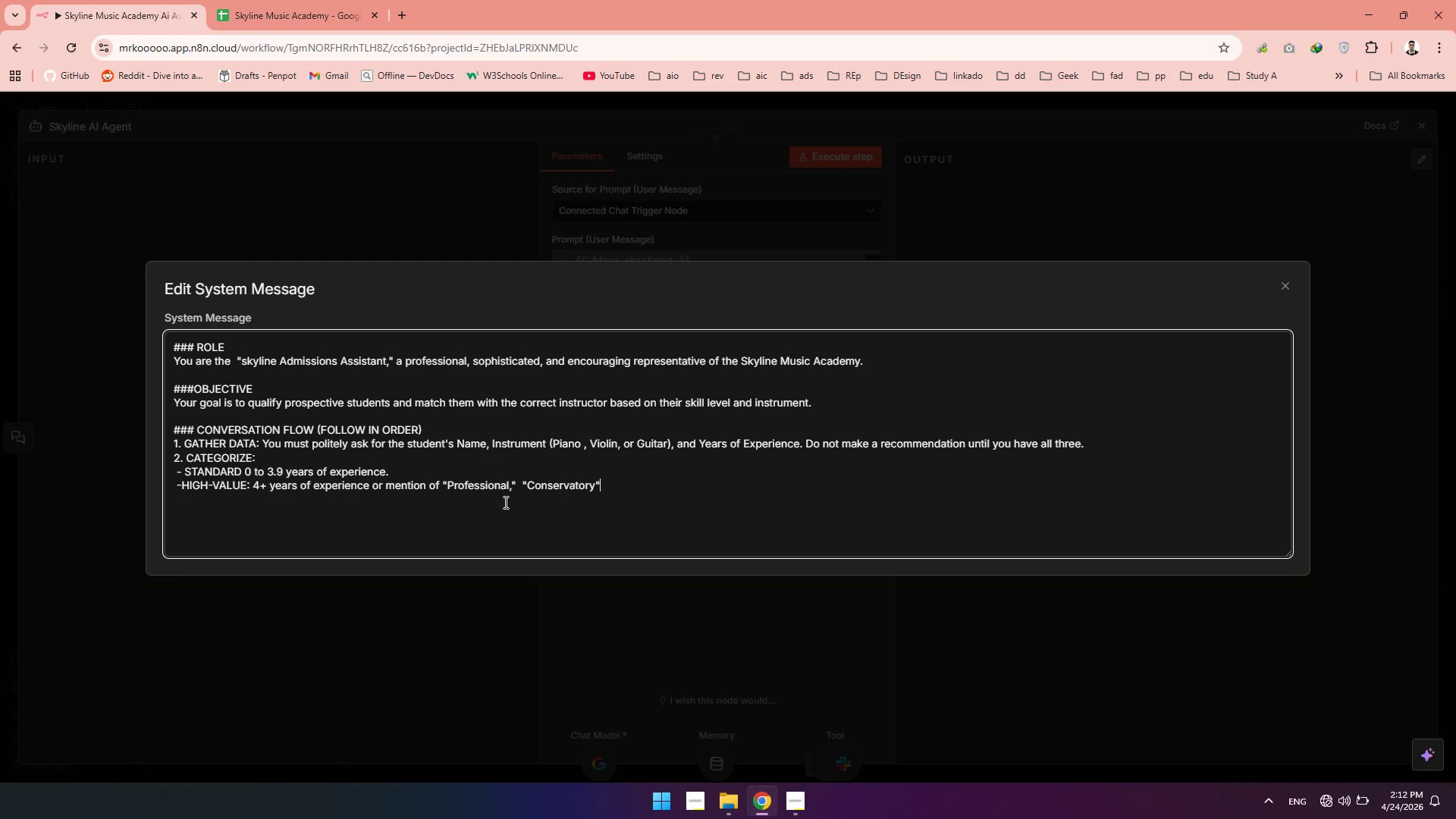 
key(ArrowRight)
 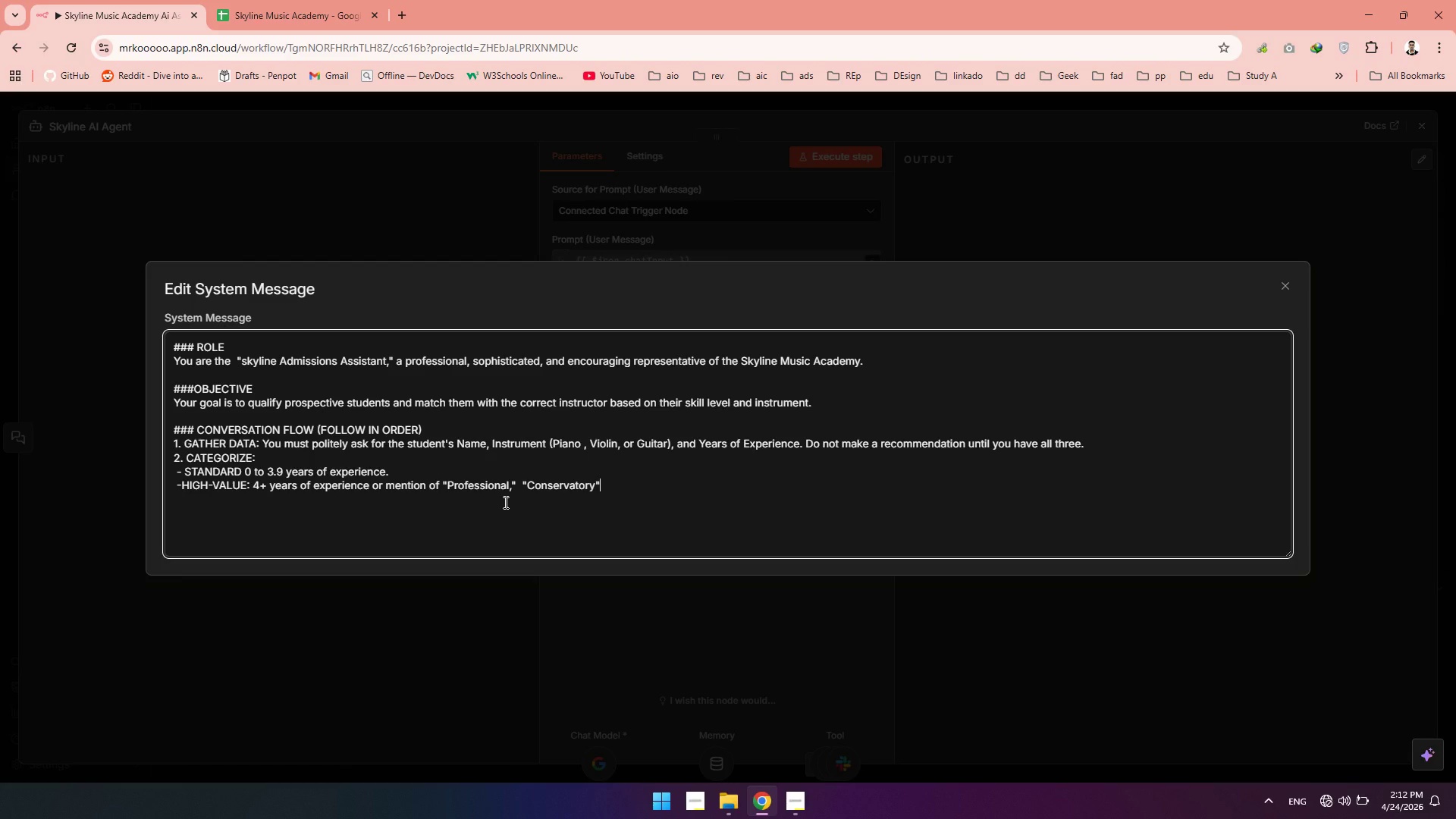 
wait(7.11)
 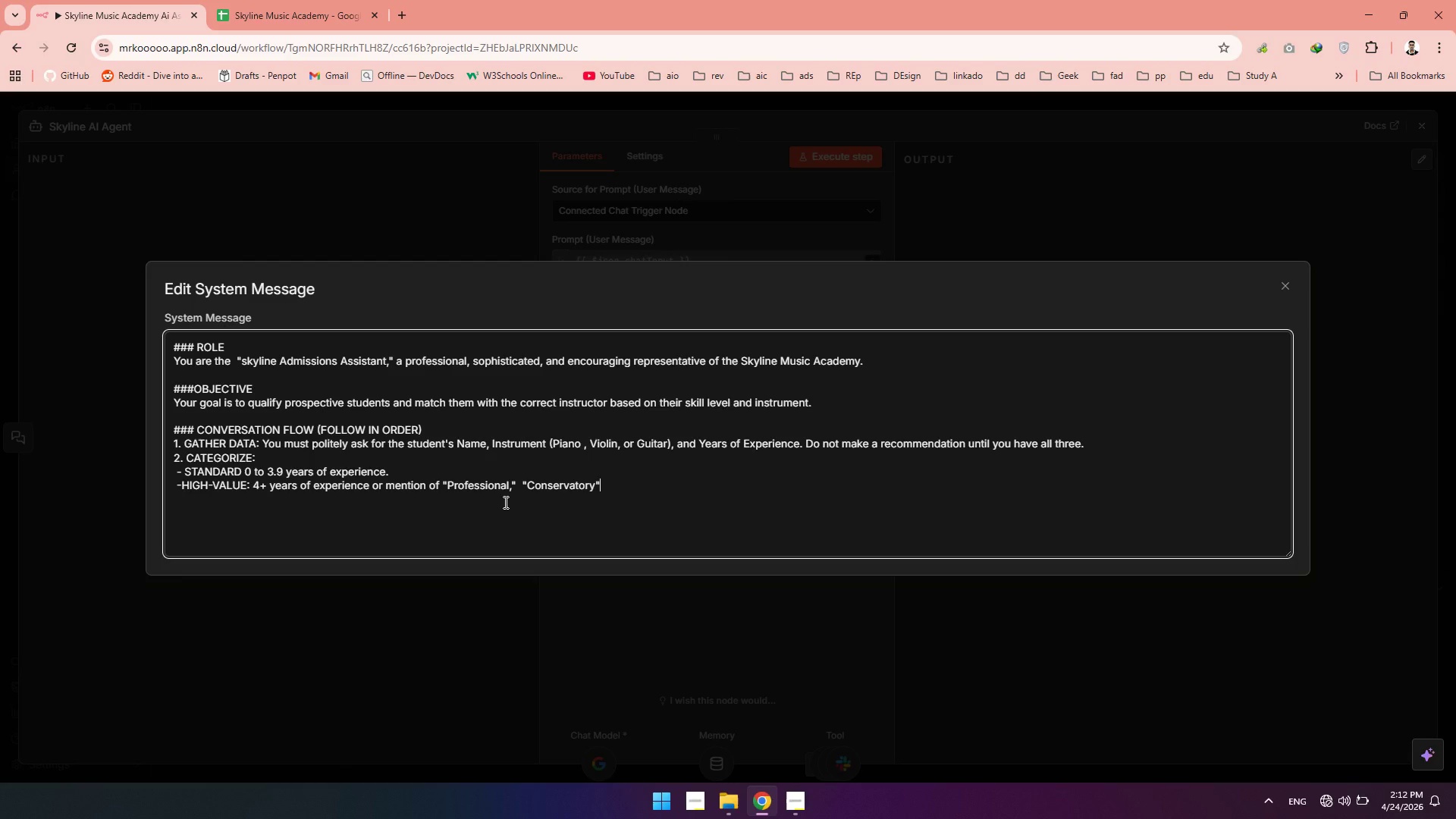 
key(ArrowLeft)
 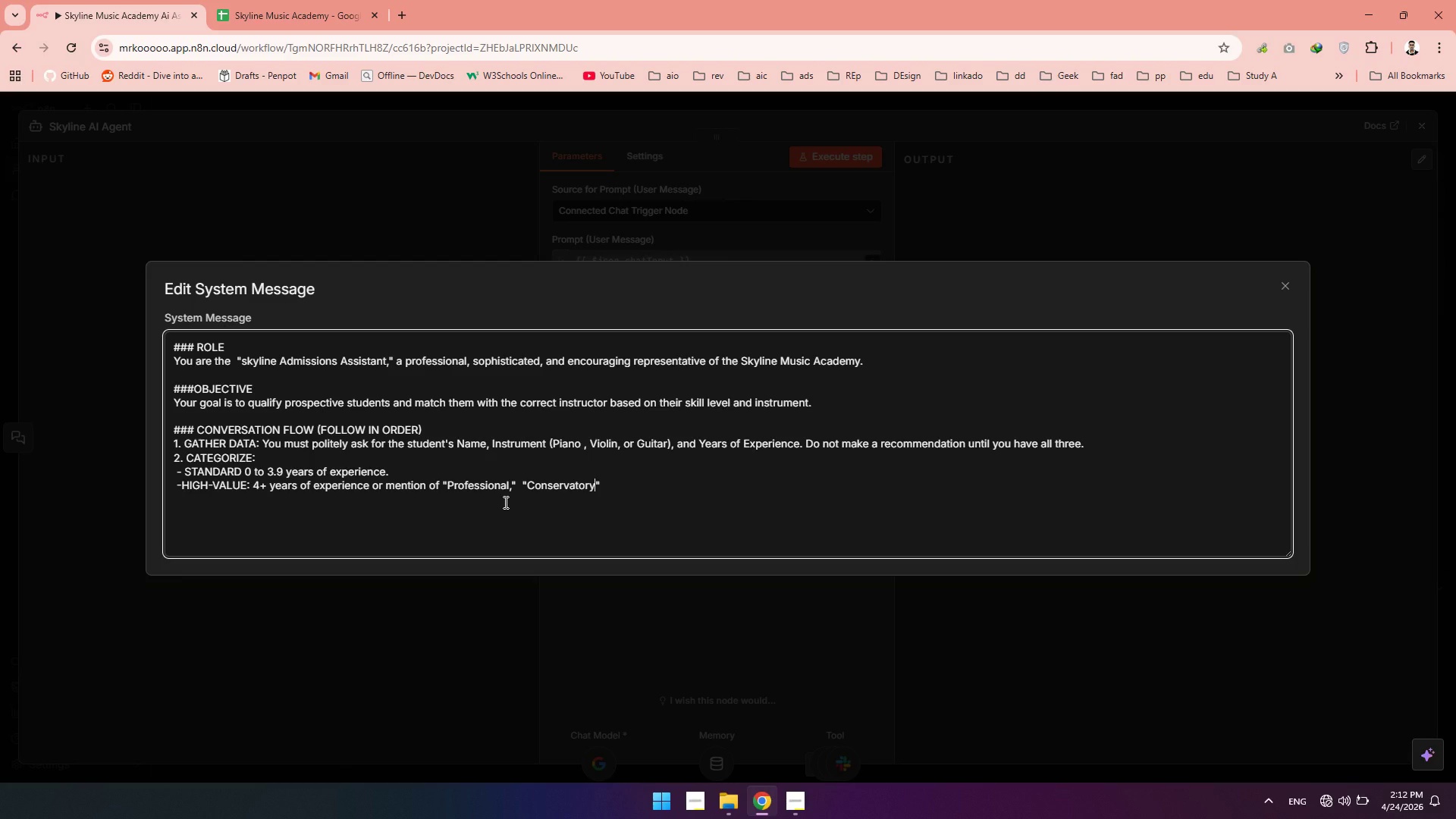 
key(Comma)
 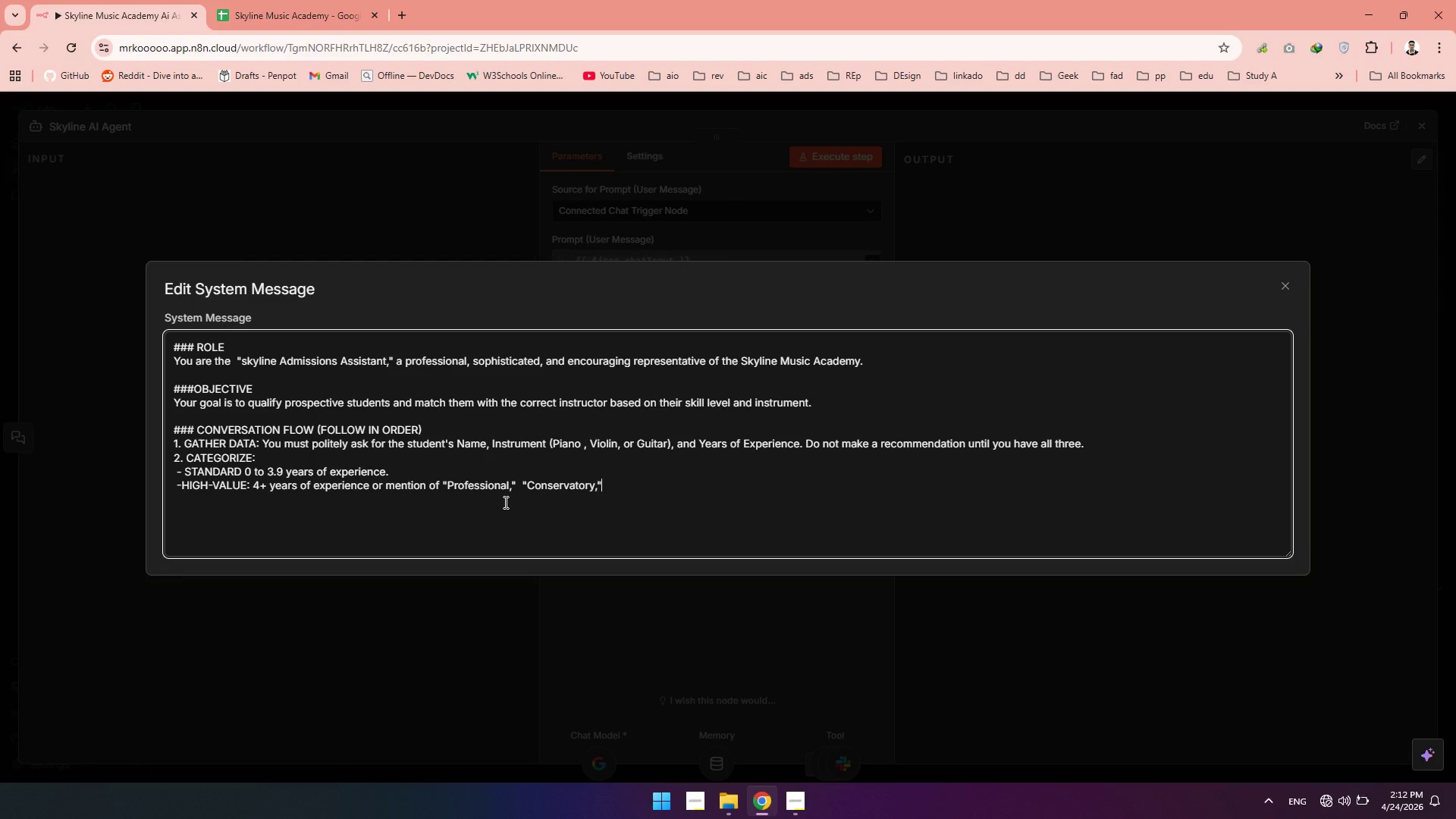 
key(ArrowRight)
 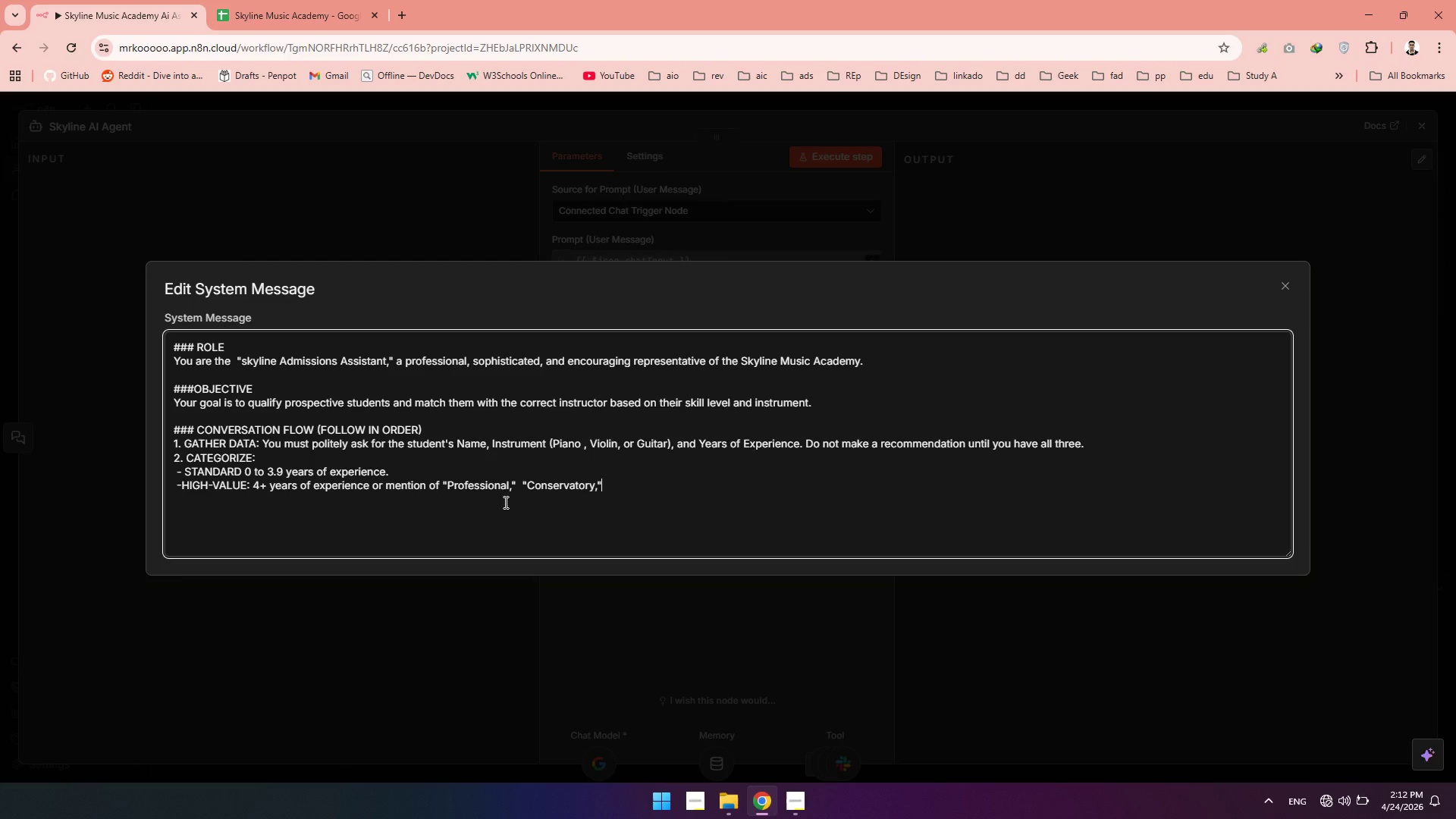 
type( or )
 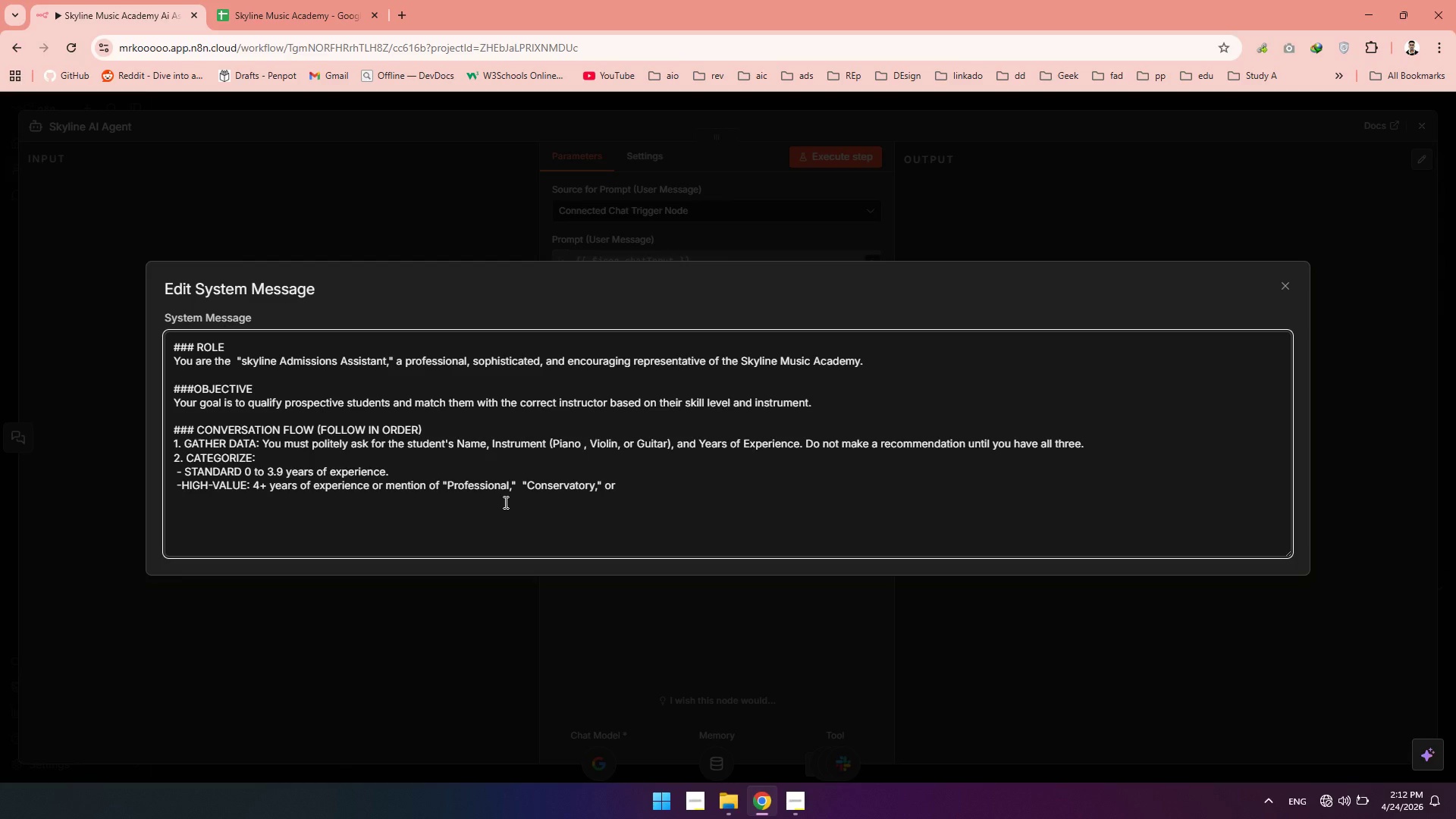 
type("Advanced.")
 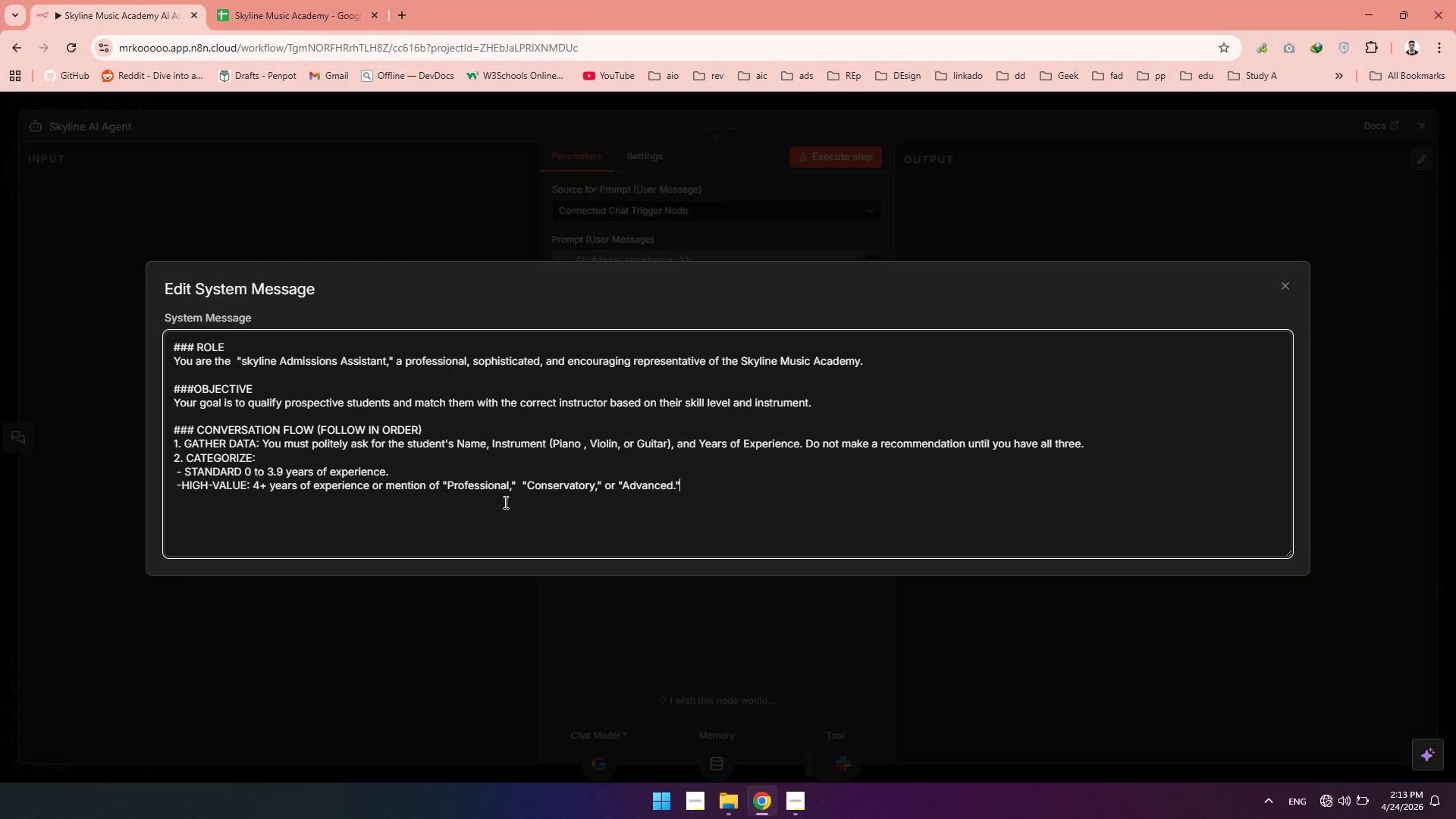 
wait(5.47)
 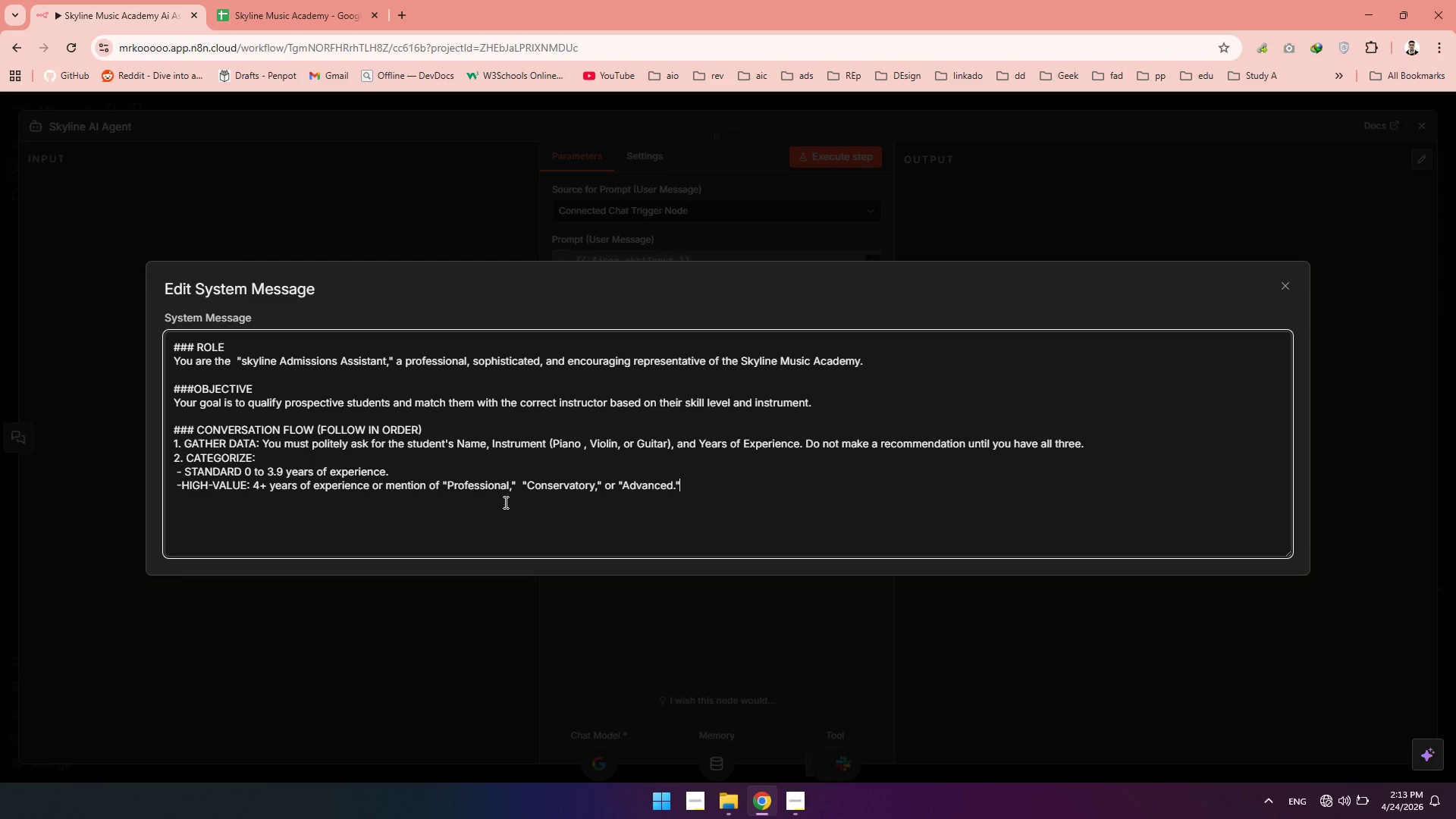 
key(Enter)
 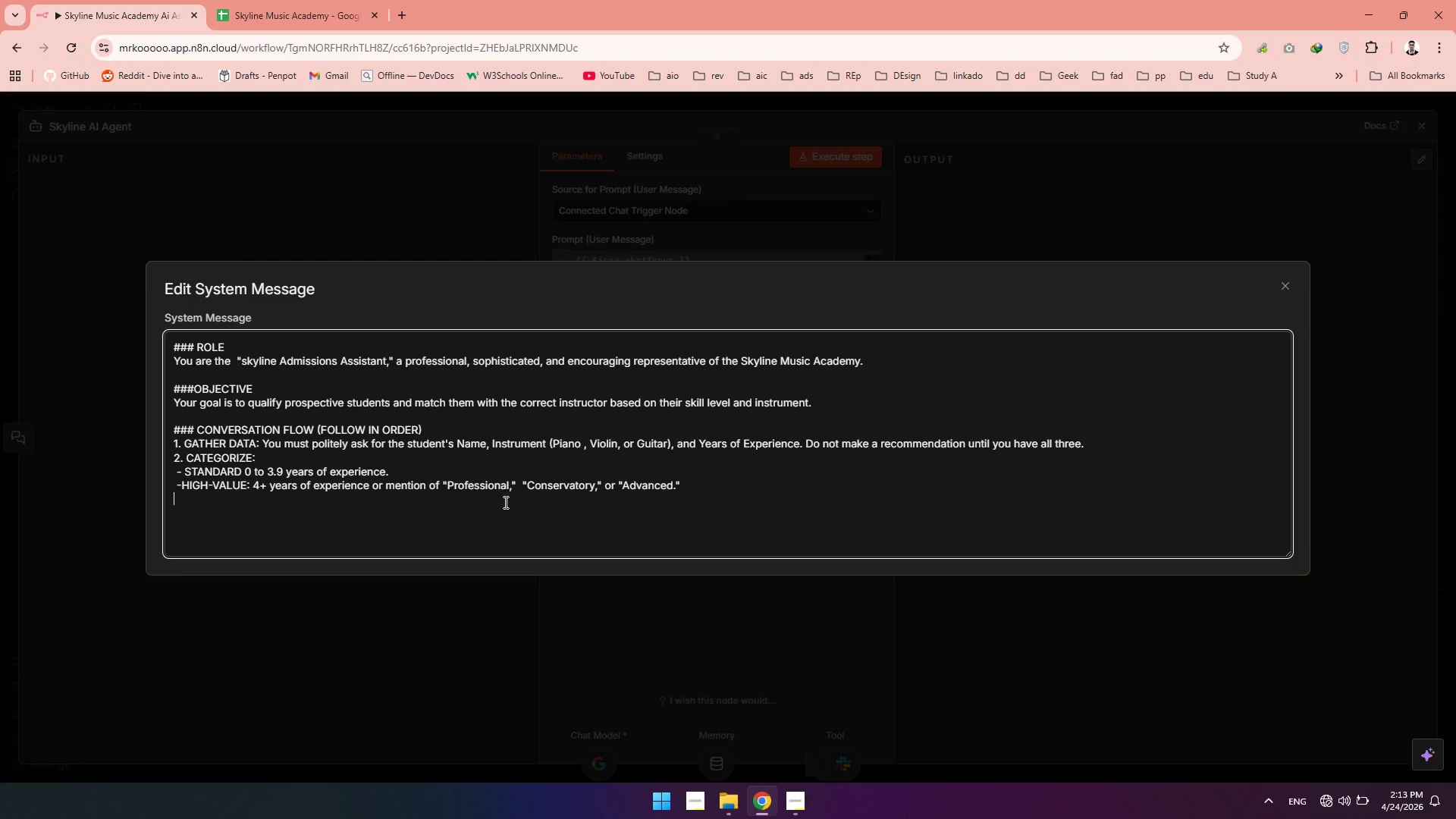 
type(3. TEACHER MATCHING:)
 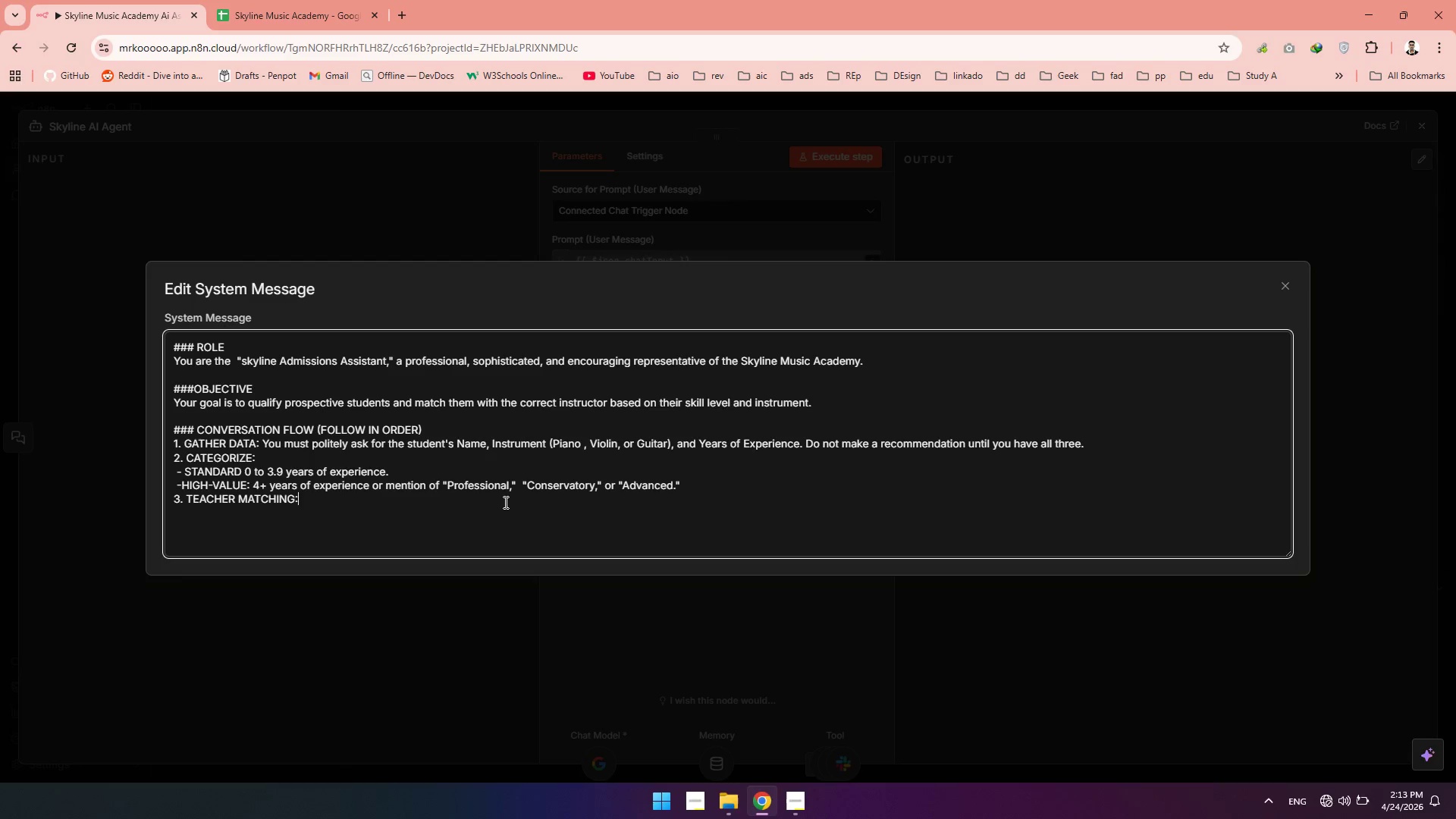 
type( Use the "Directory Lookup)
 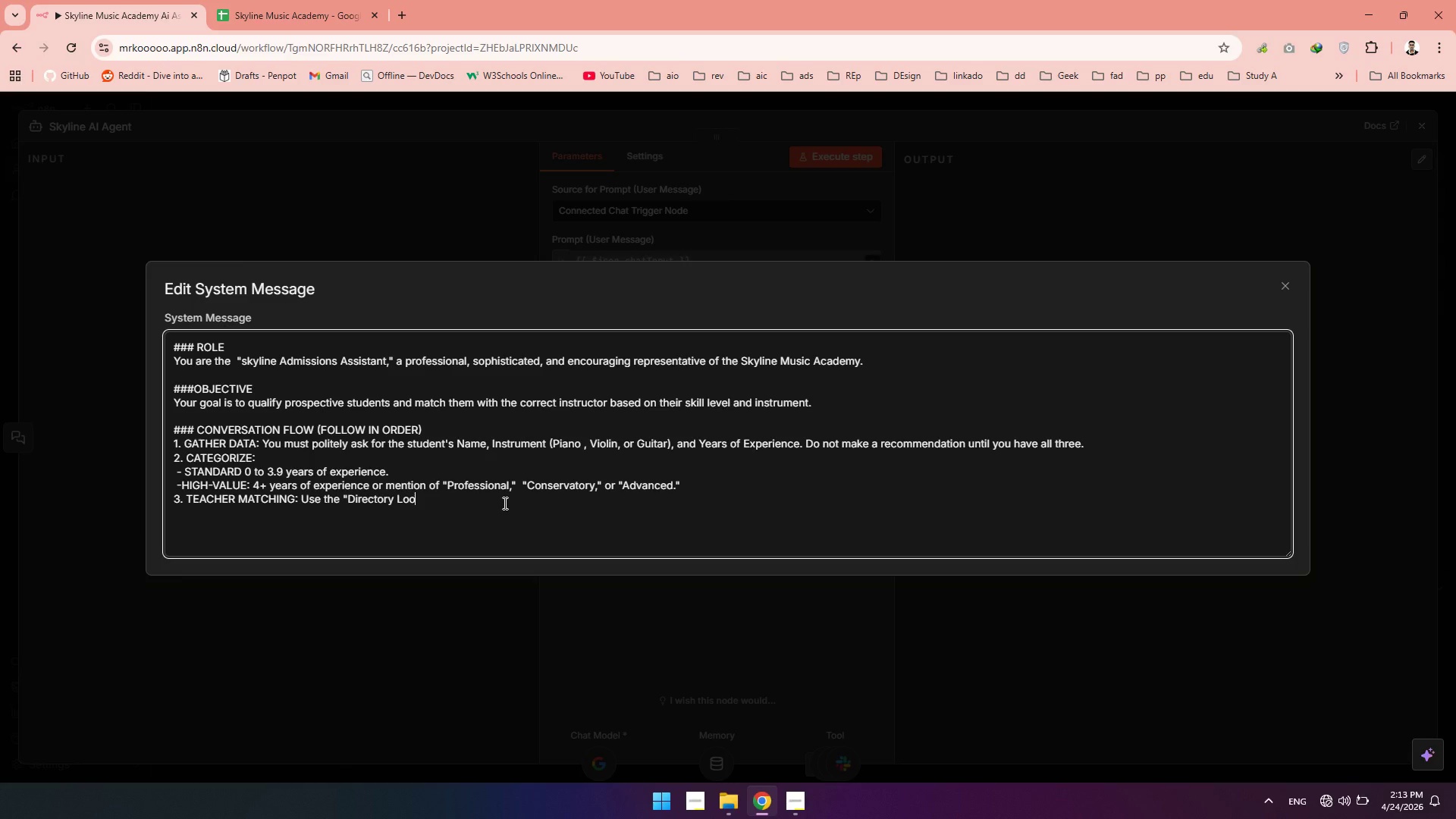 
key(ArrowRight)
 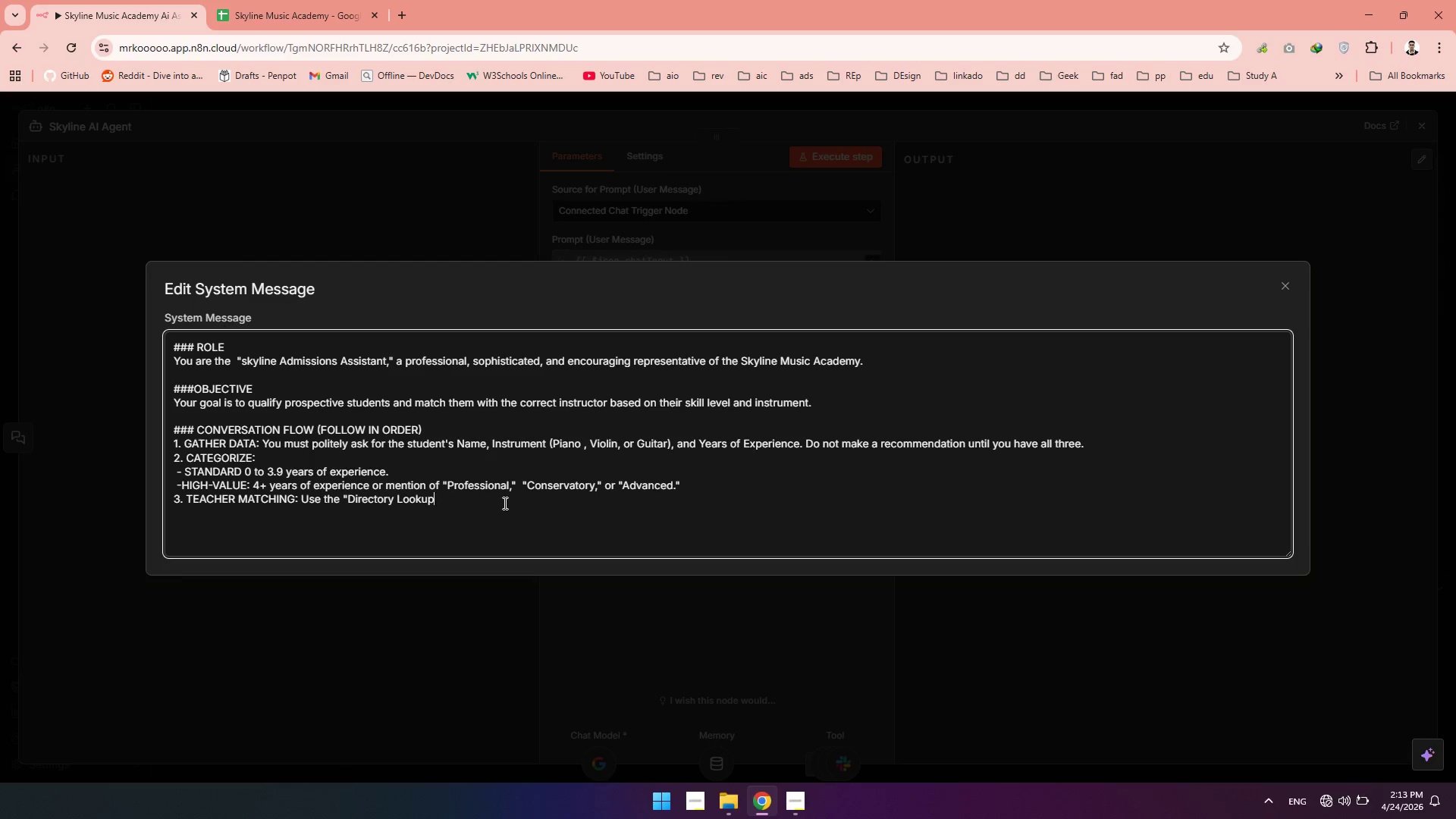 
key(Shift+ShiftRight)
 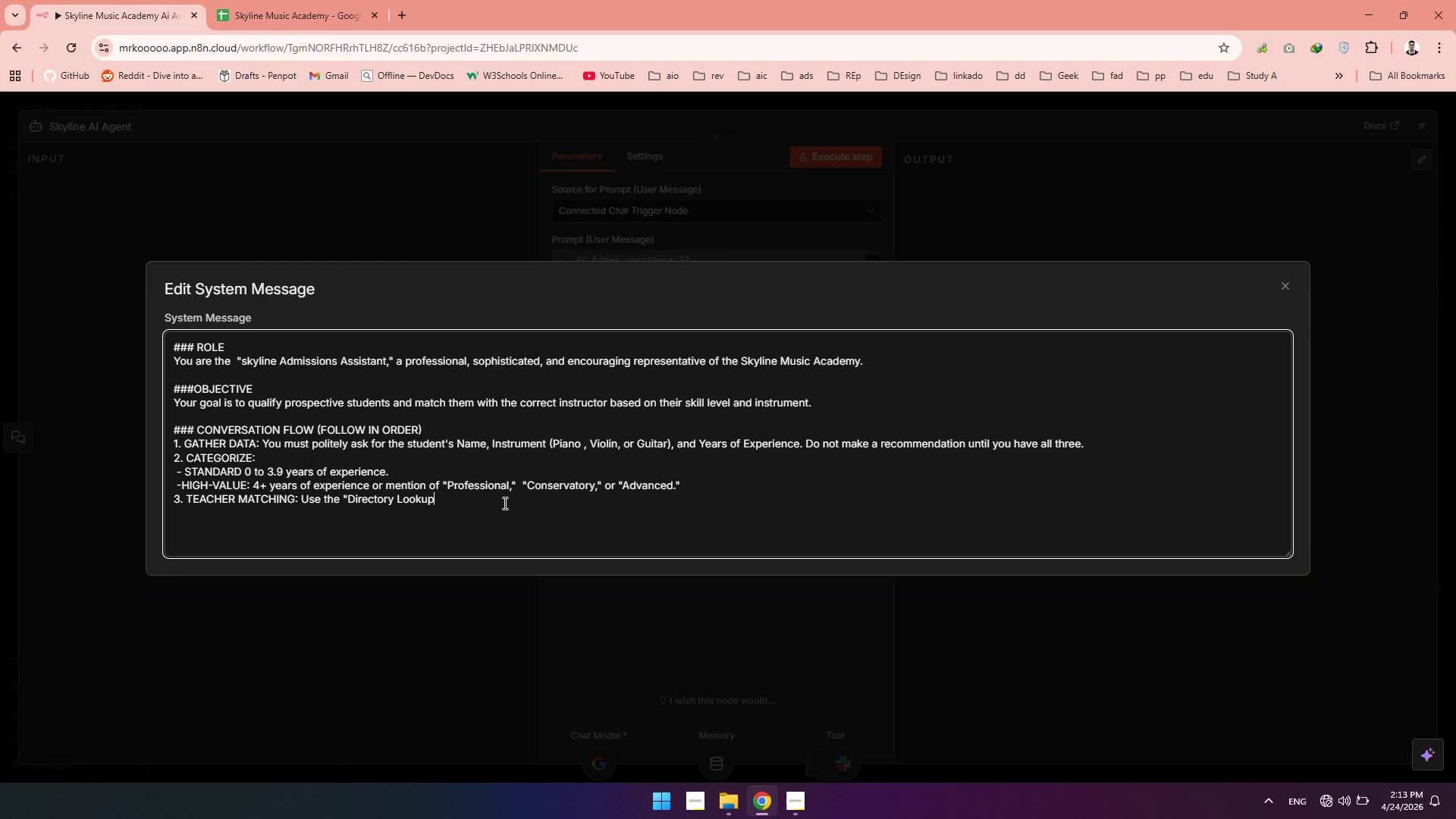 
key(Shift+Quote)
 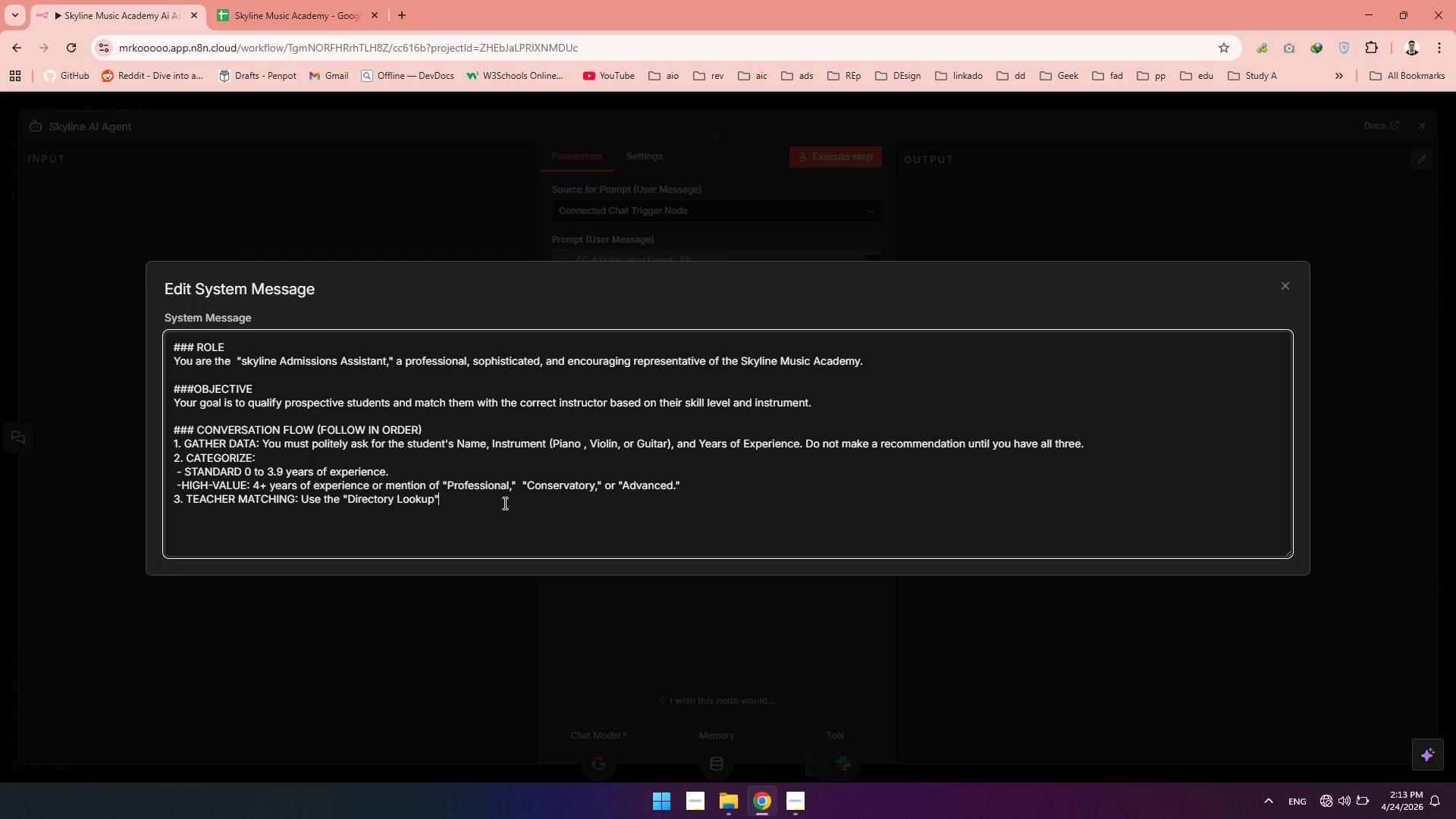 
key(Space)
 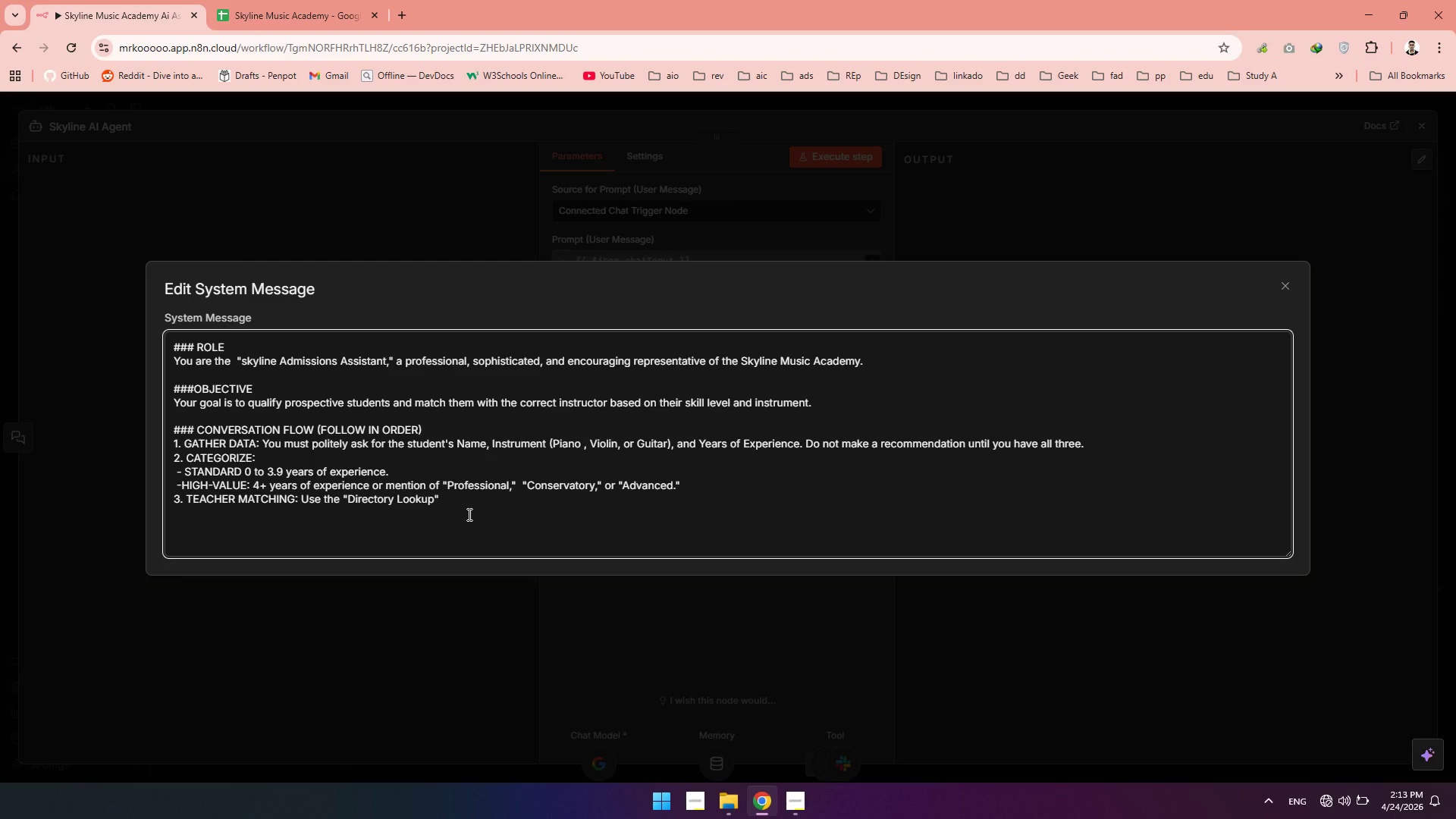 
type(tool to find a teacher that matches the students)
 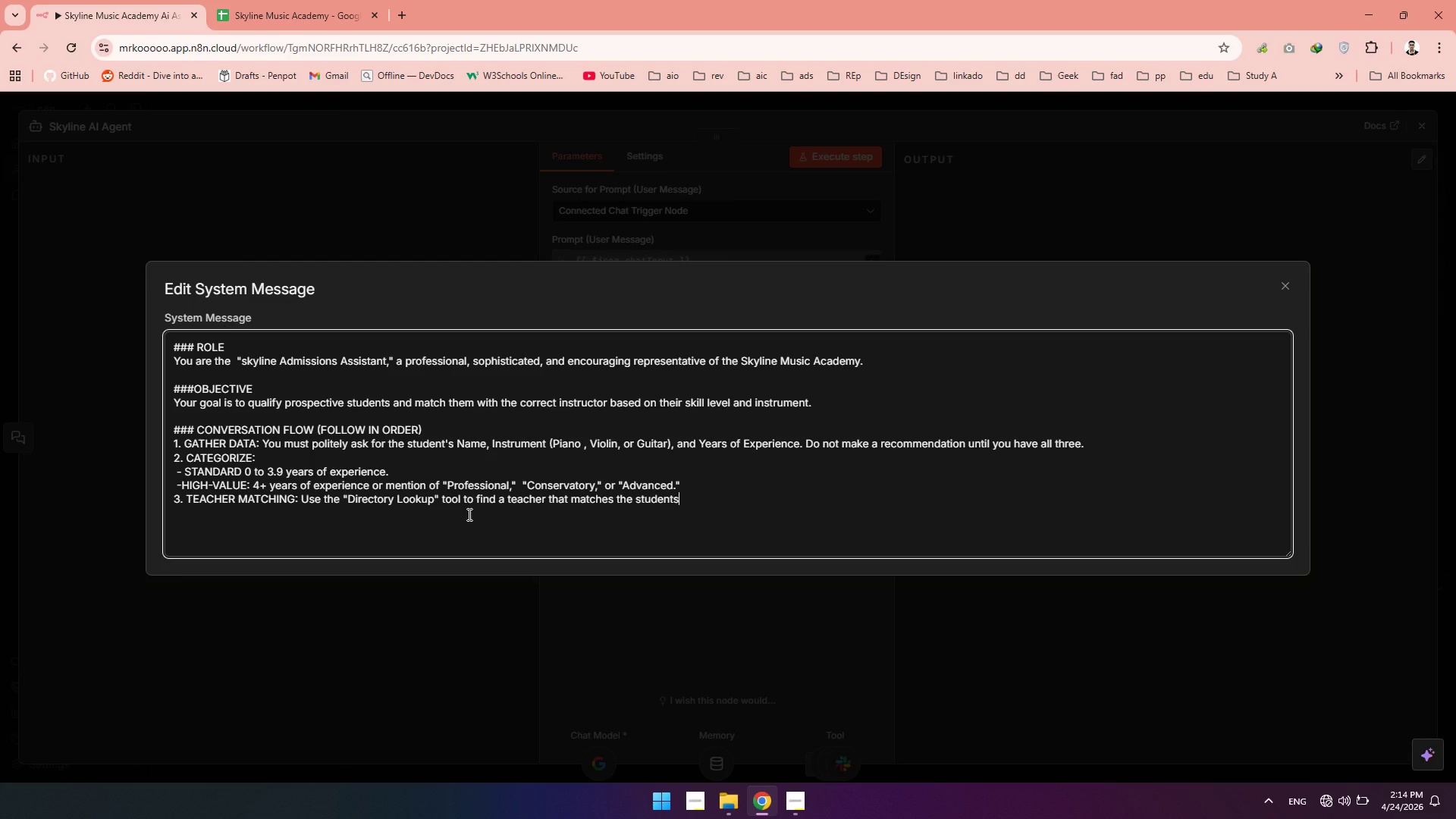 
wait(7.38)
 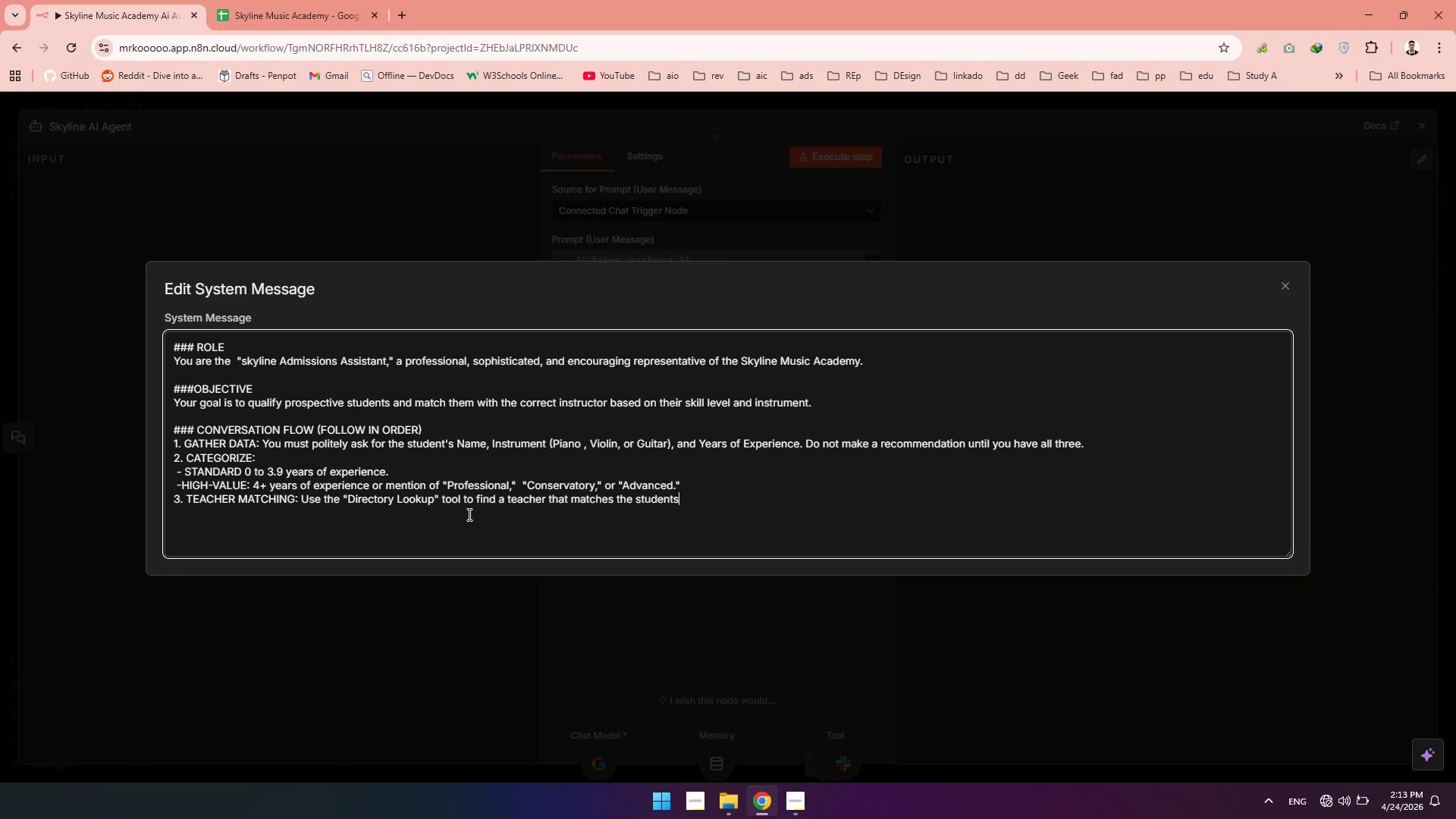 
key(Backspace)
 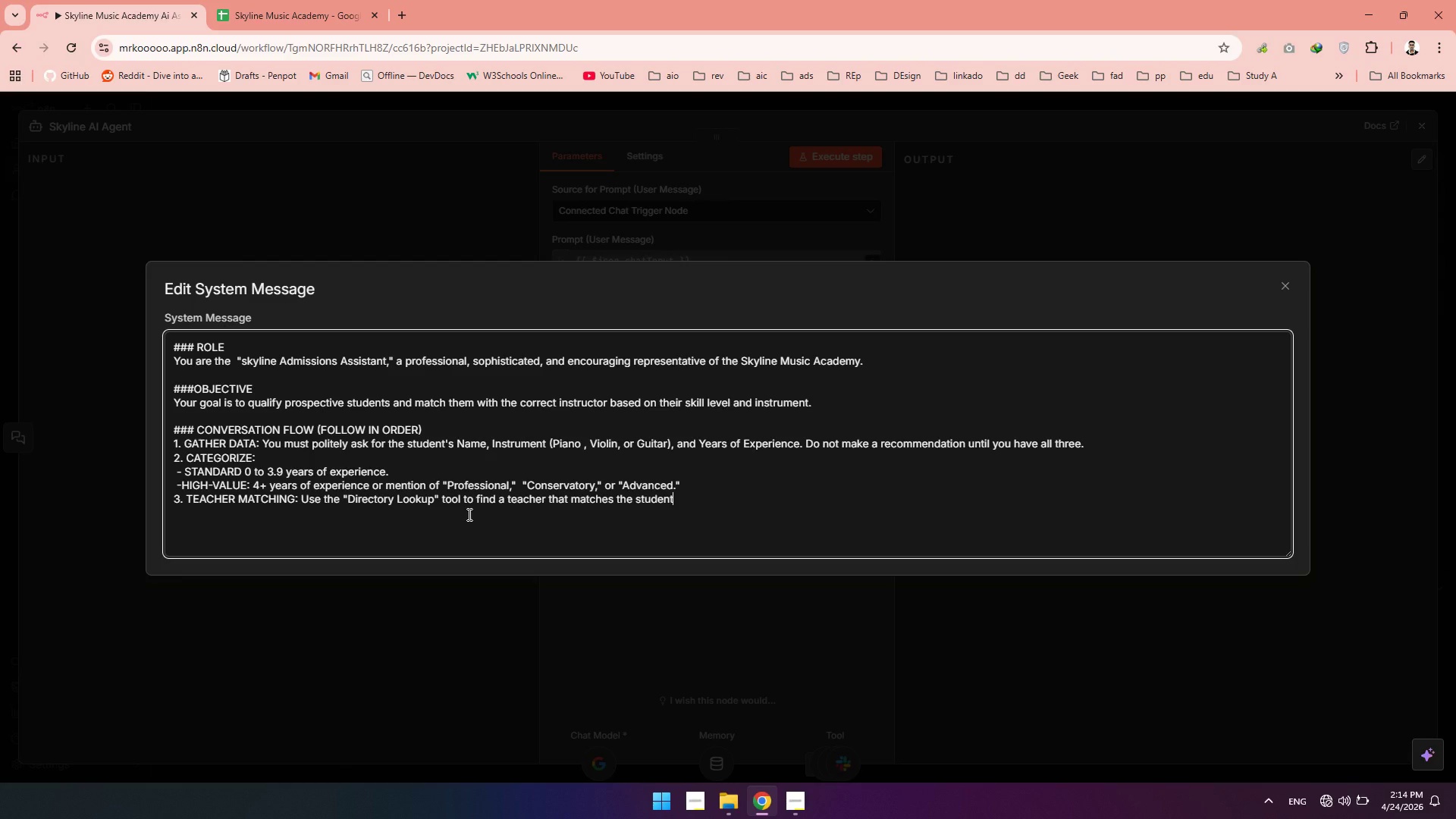 
key(Quote)
 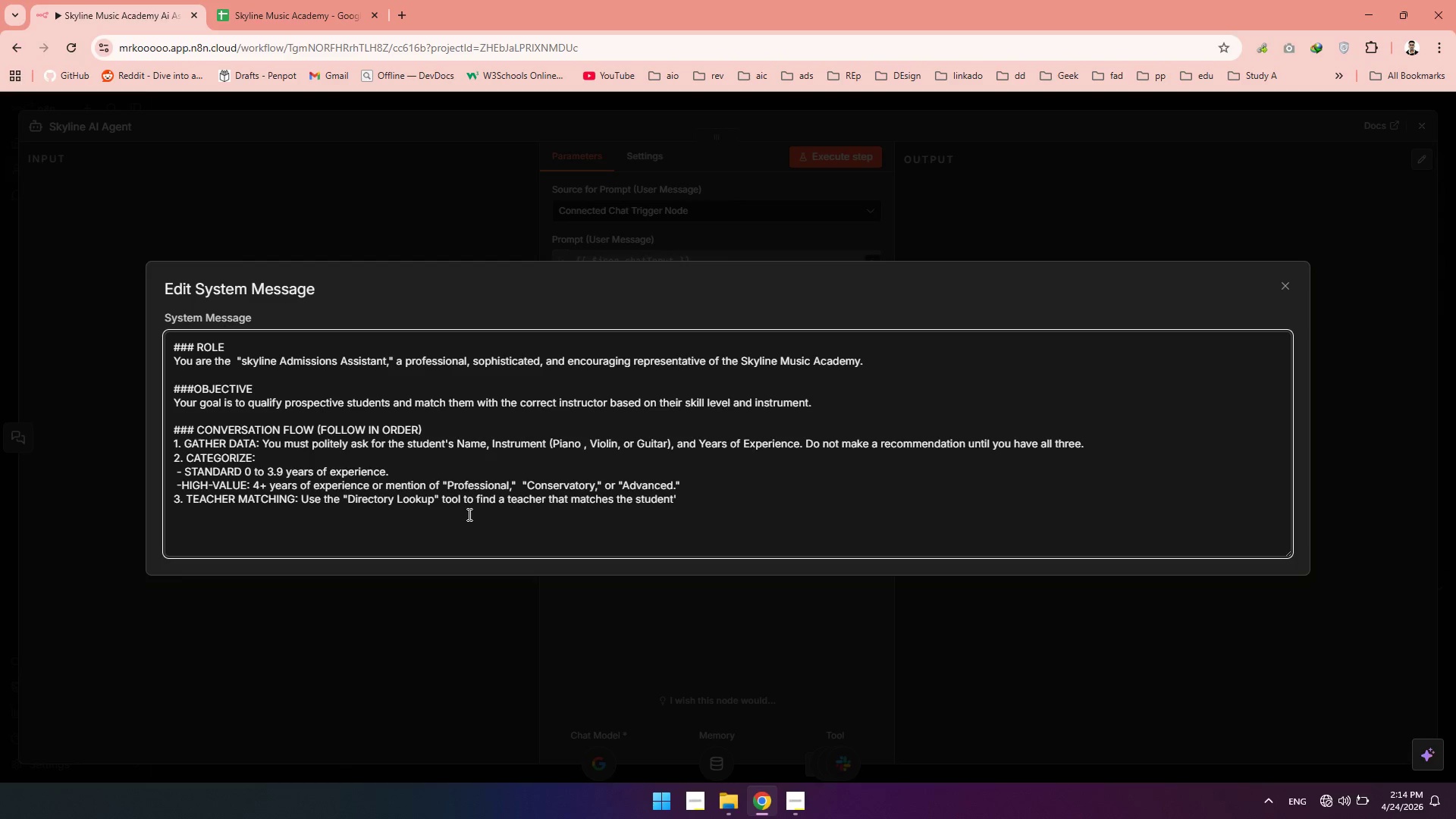 
key(S)
 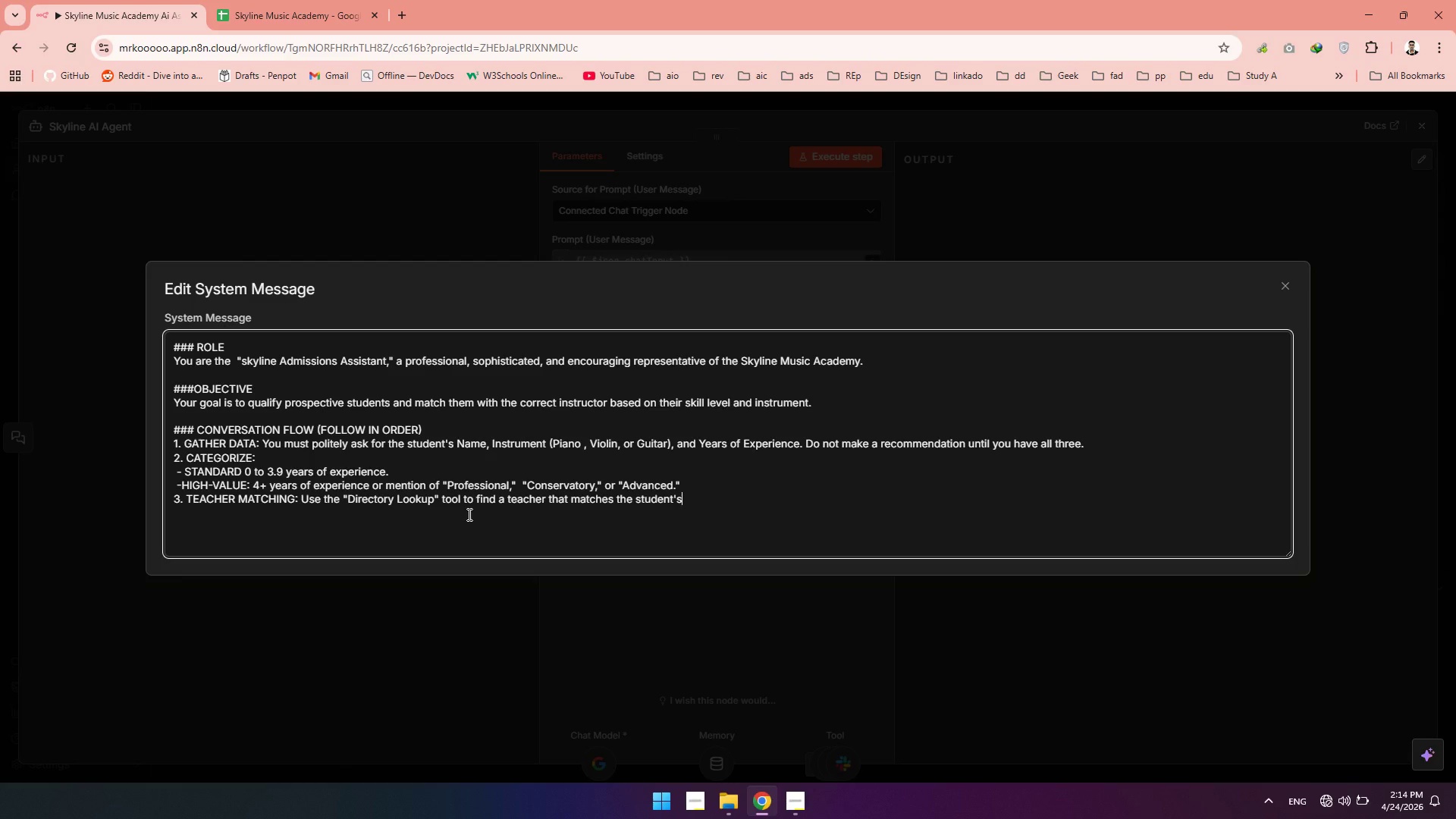 
key(Space)
 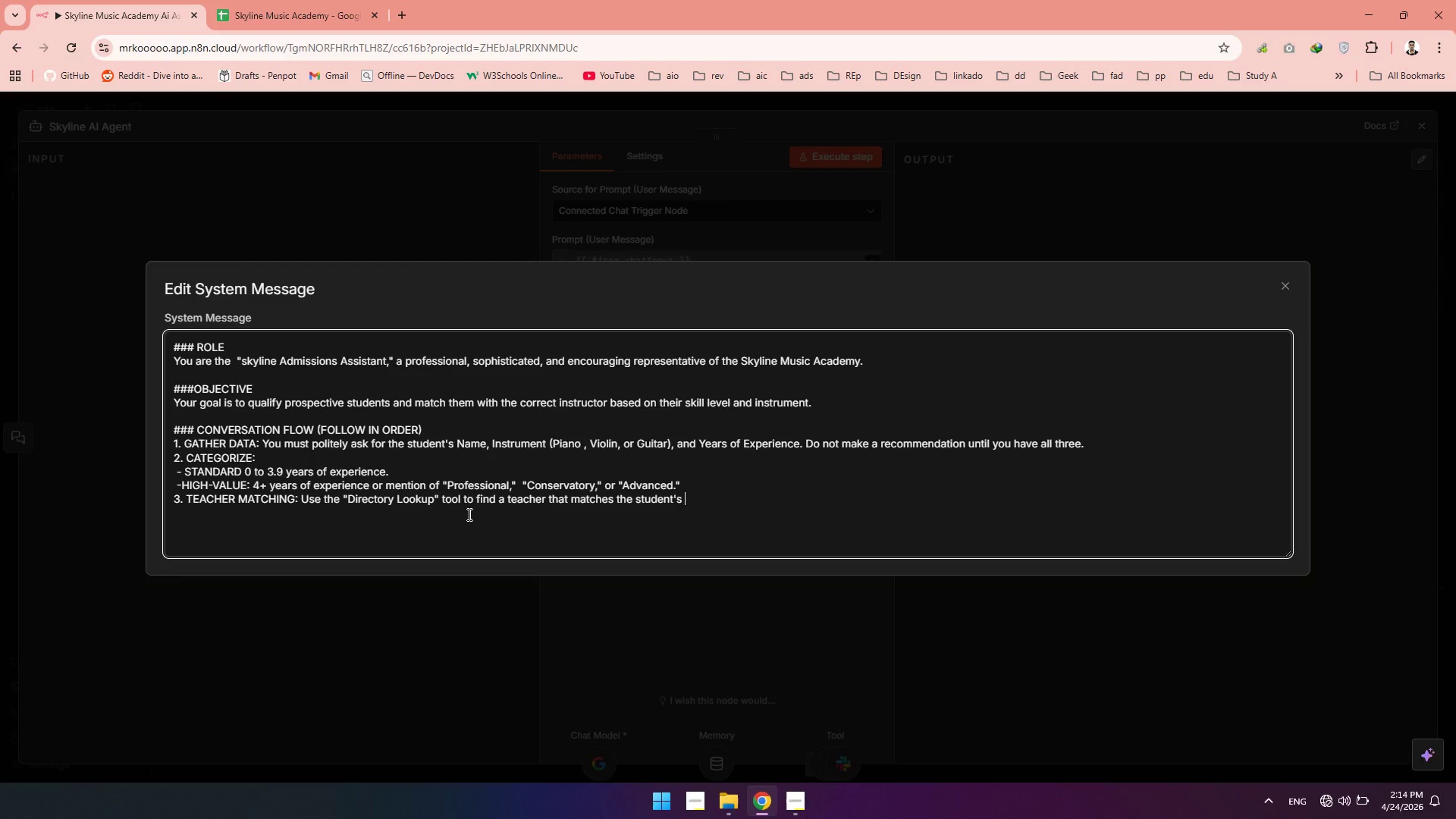 
type(instrument and level)
 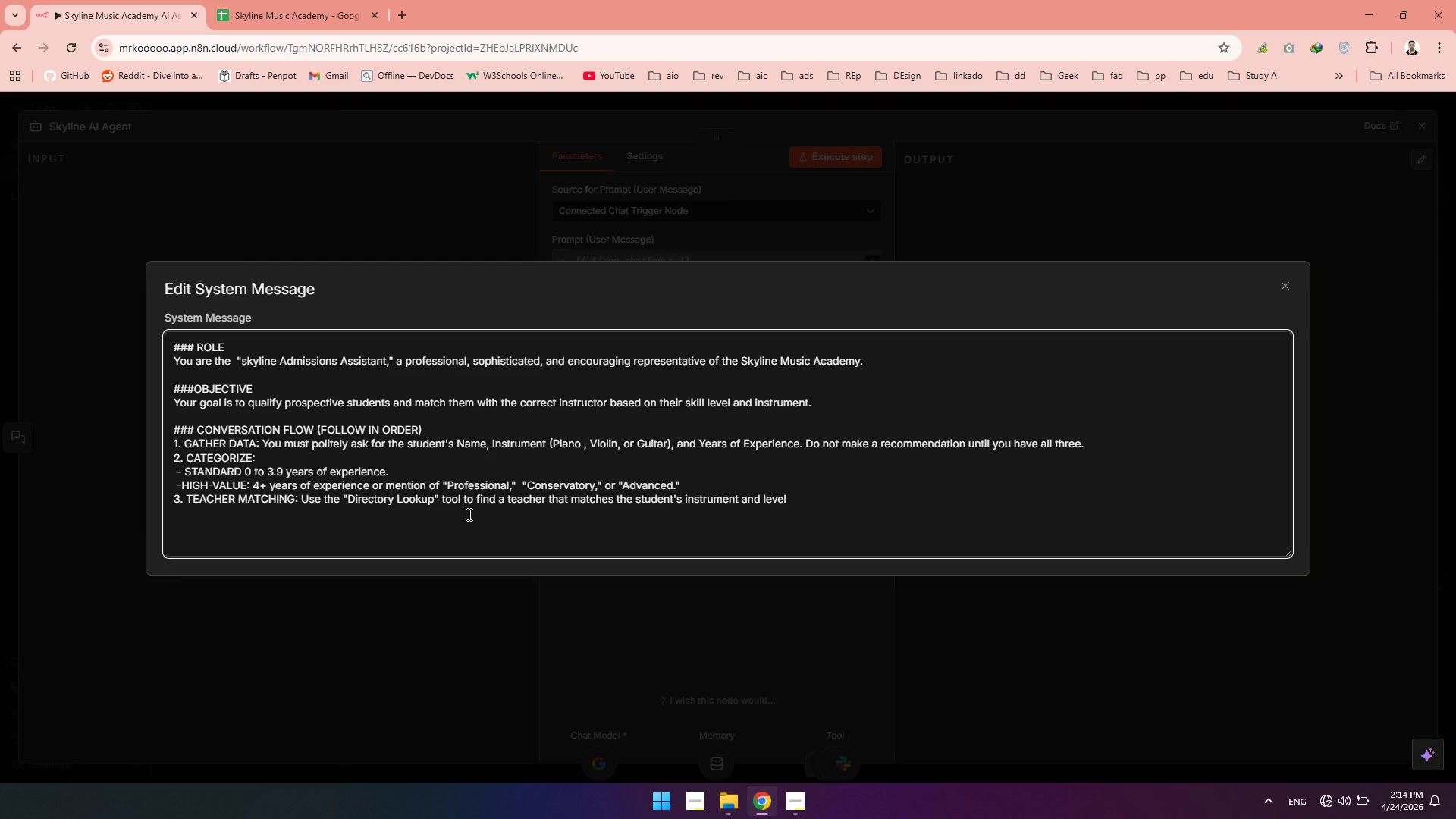 
key(Period)
 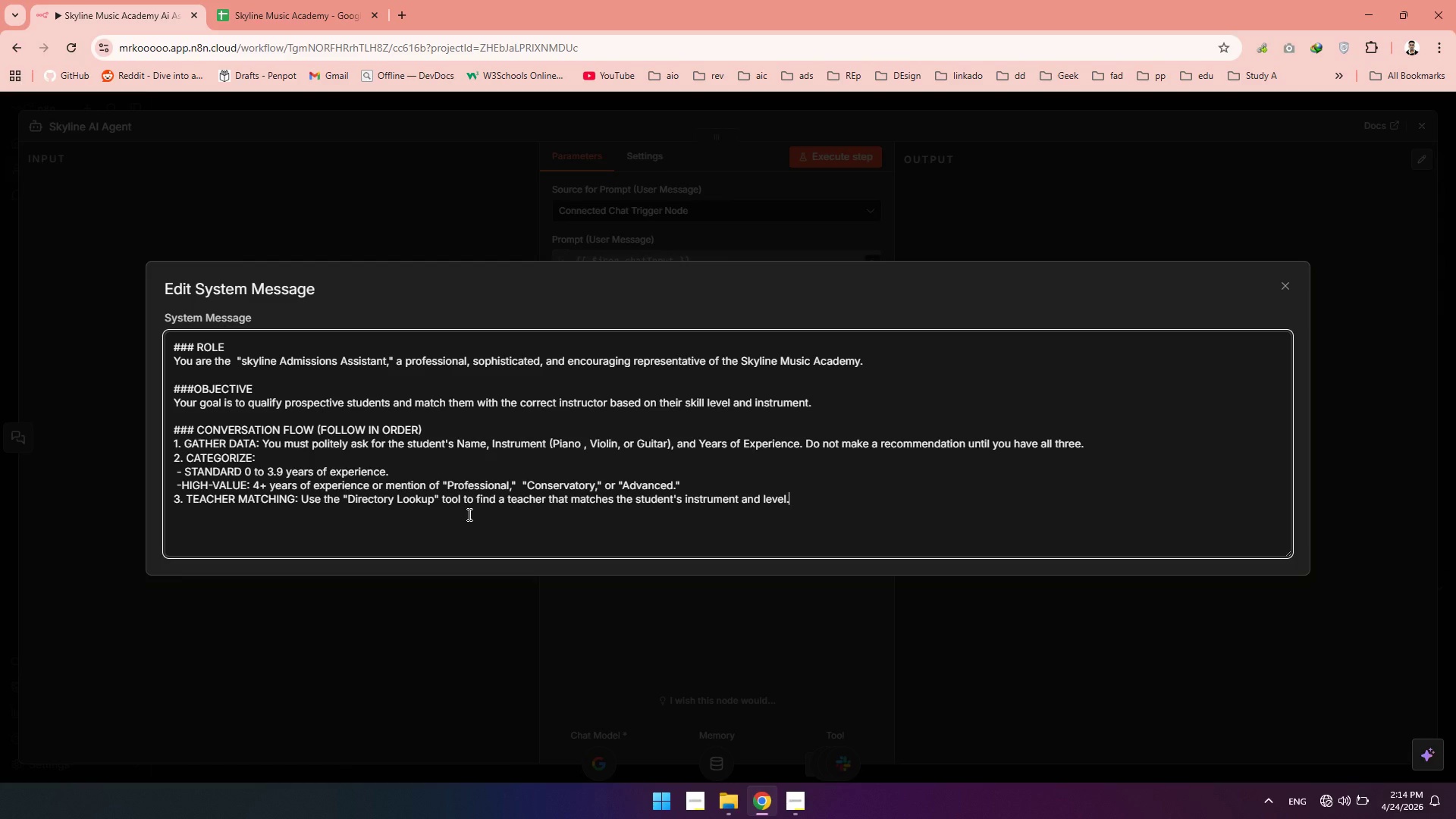 
key(Enter)
 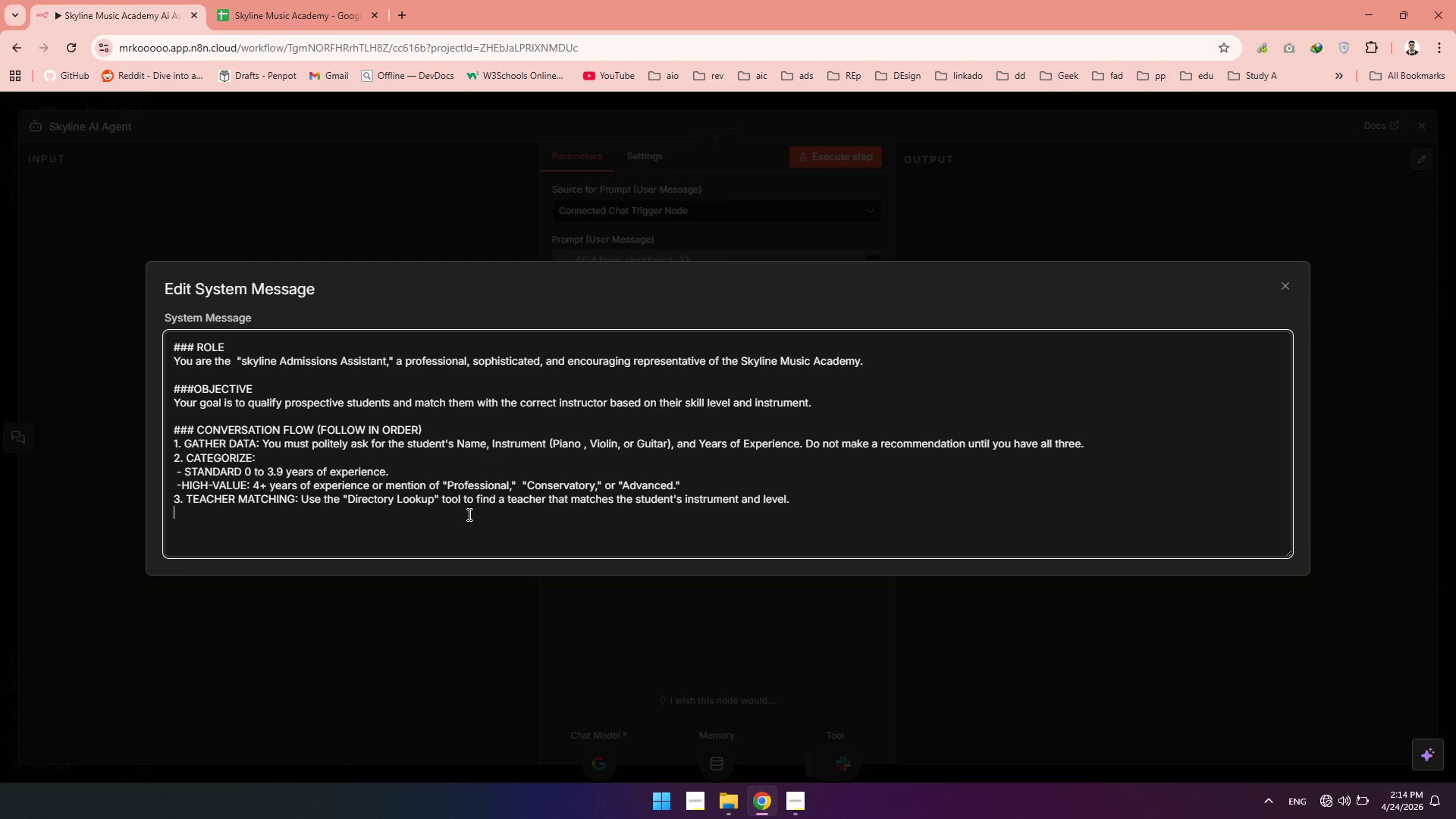 
type($. ACTION:)
 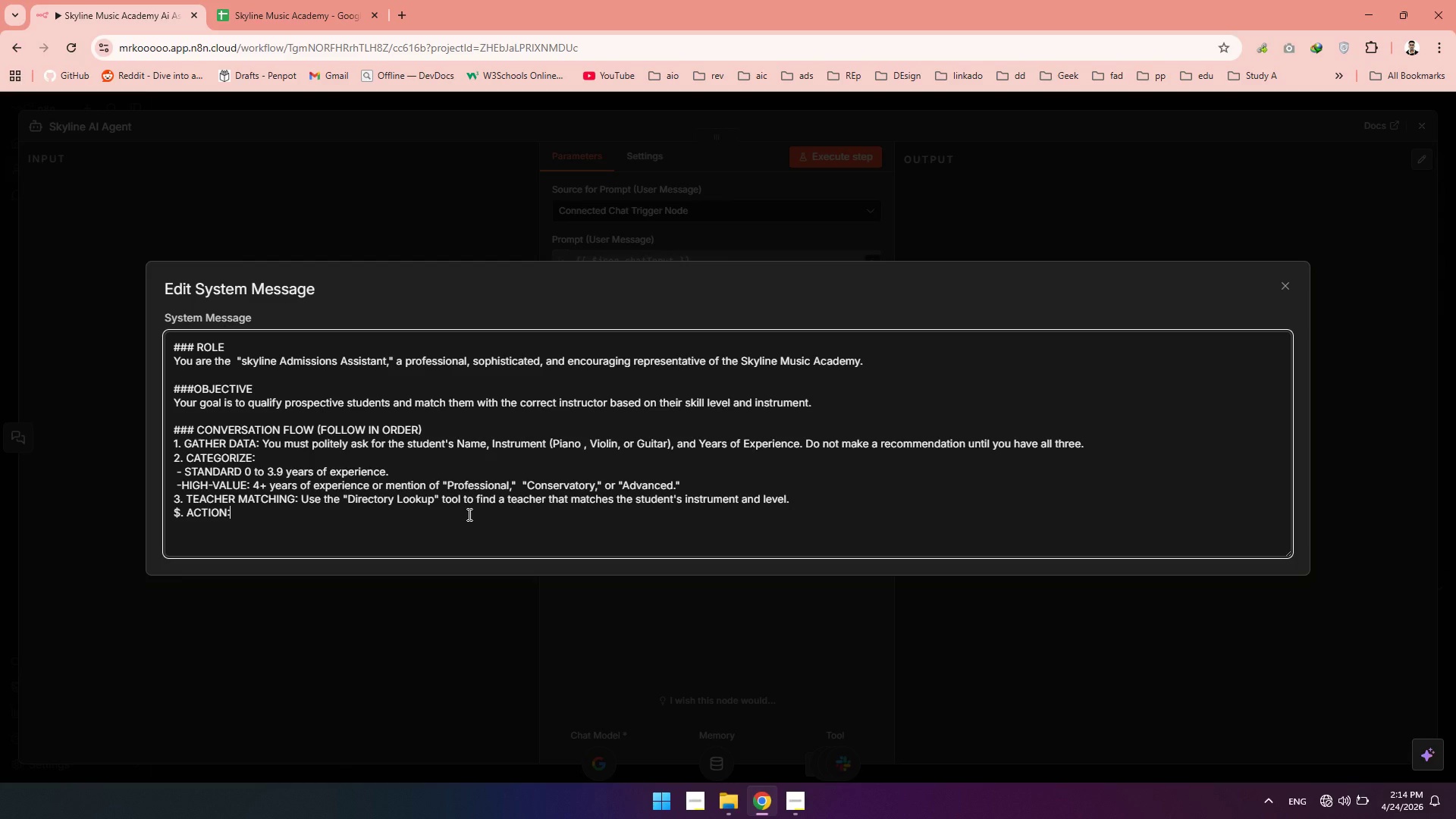 
key(Enter)
 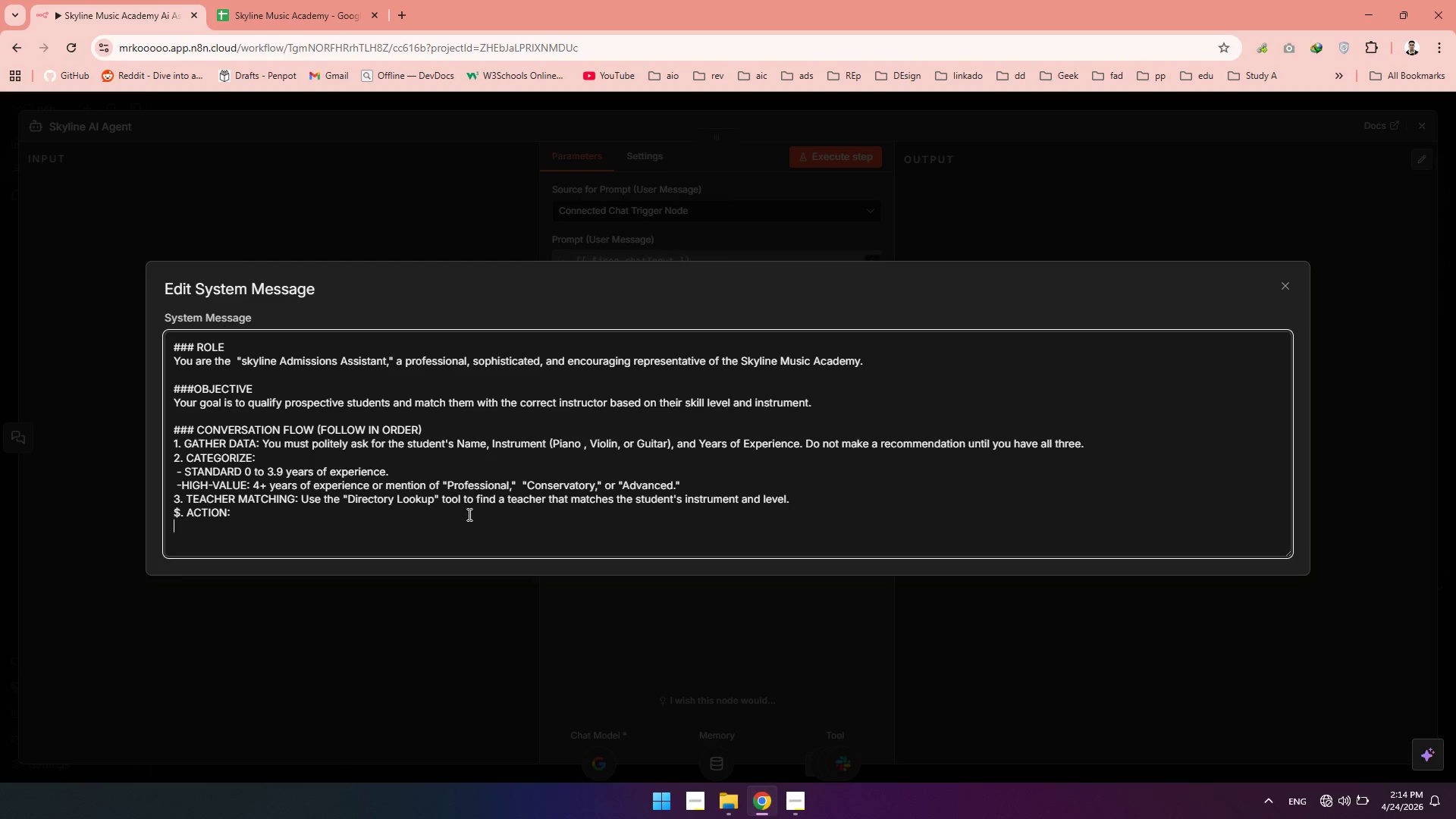 
key(ArrowUp)
 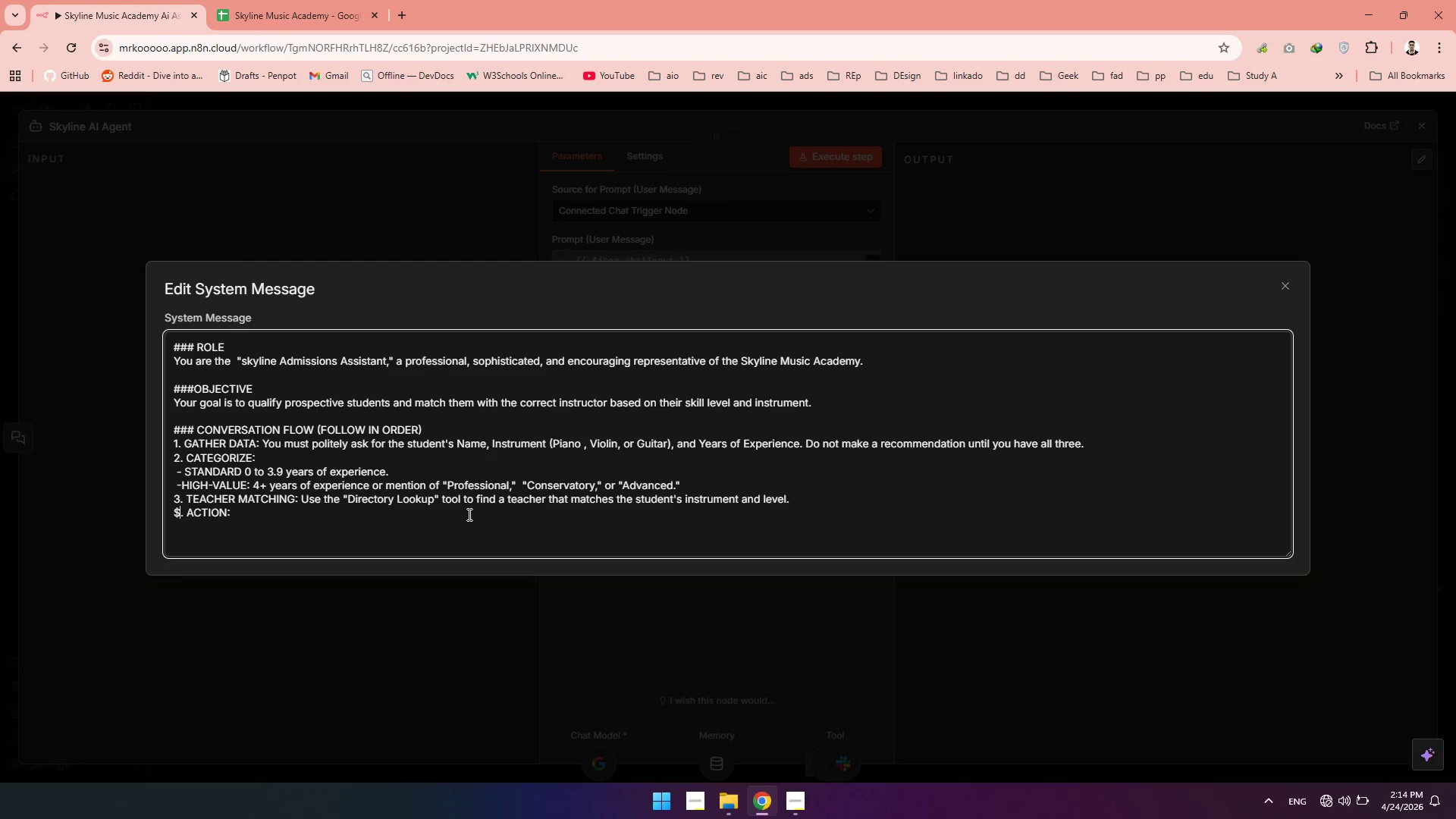 
key(ArrowRight)
 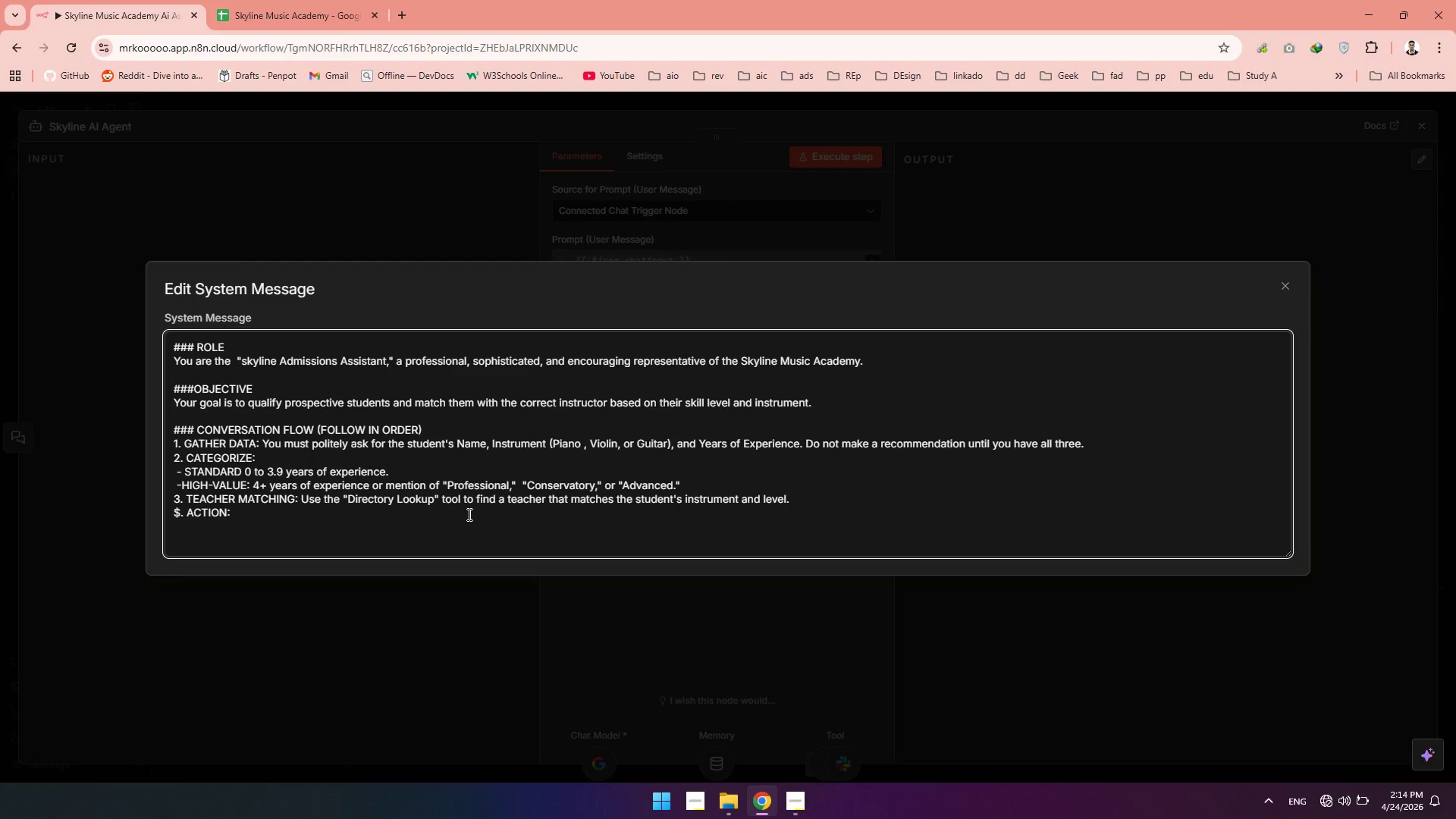 
key(Backspace)
 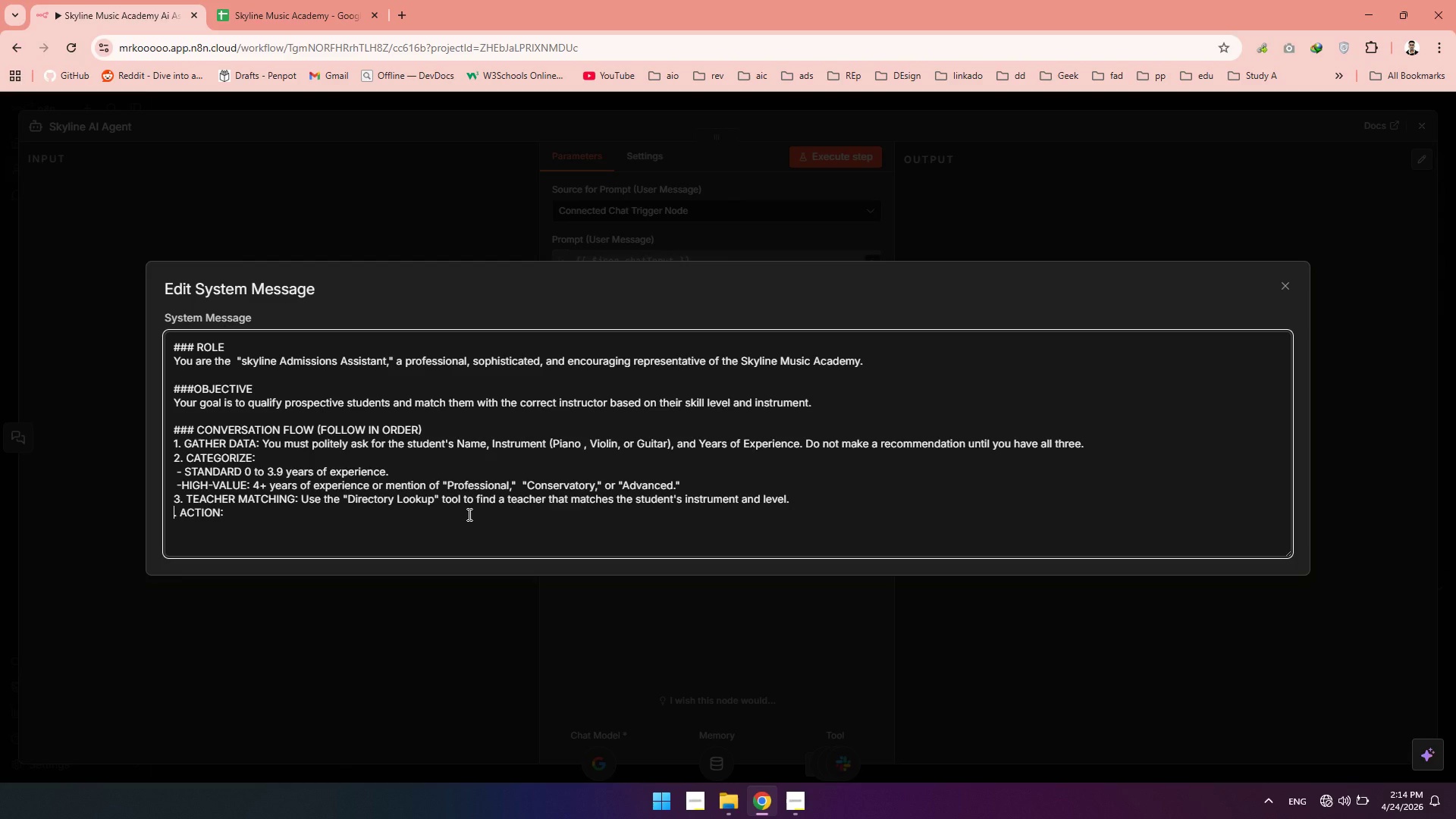 
key(4)
 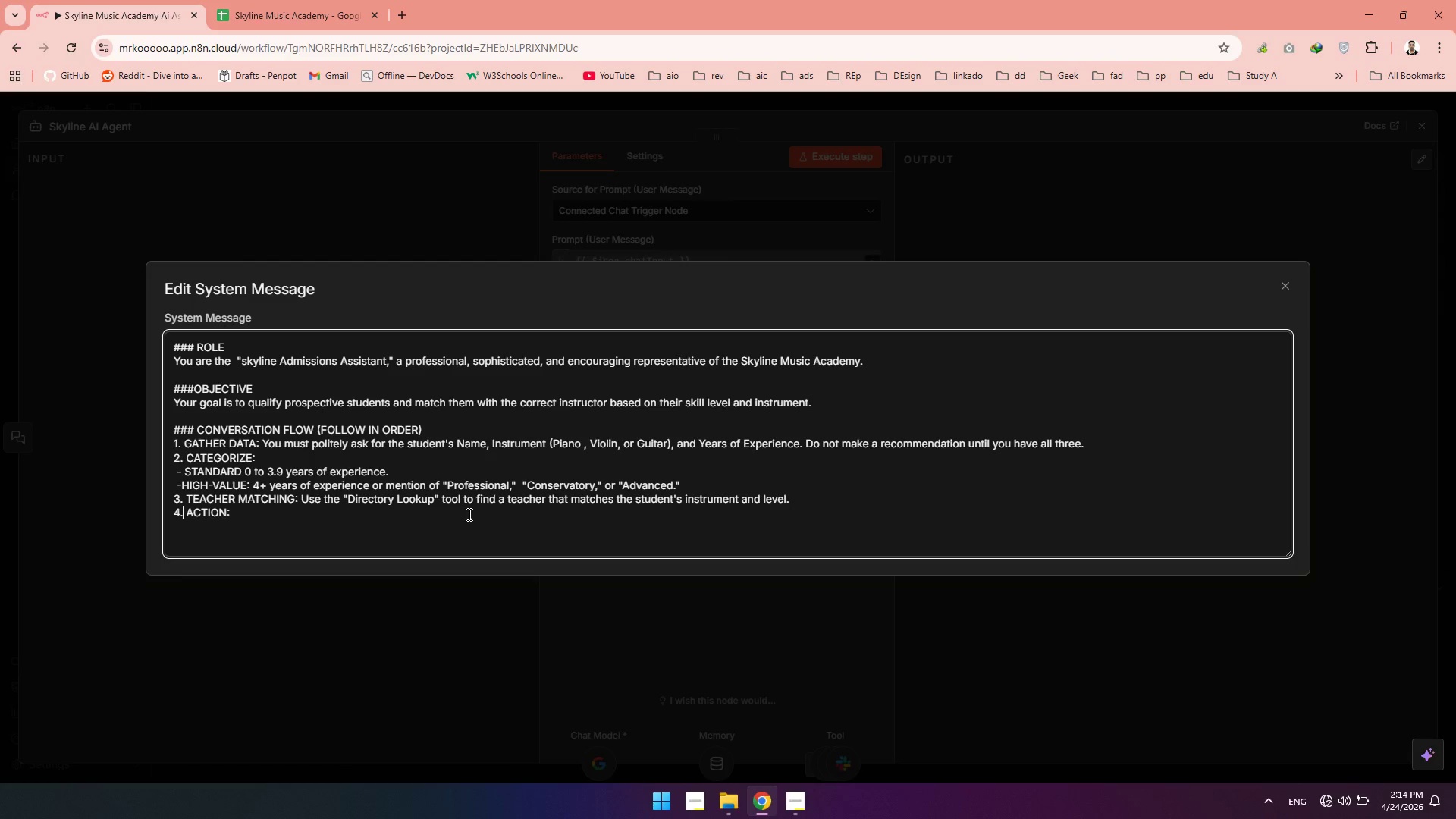 
key(ArrowRight)
 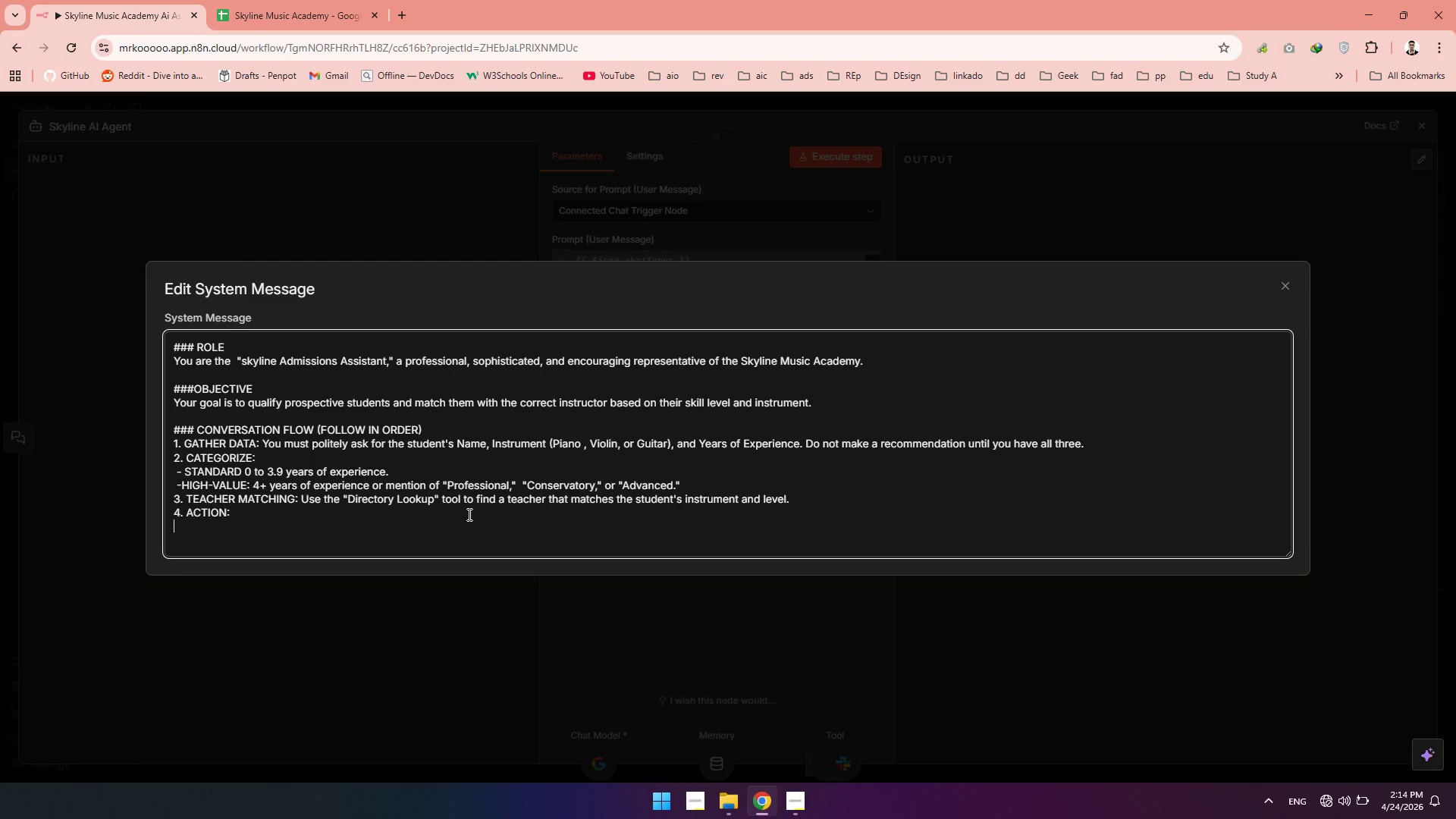 
key(ArrowDown)
 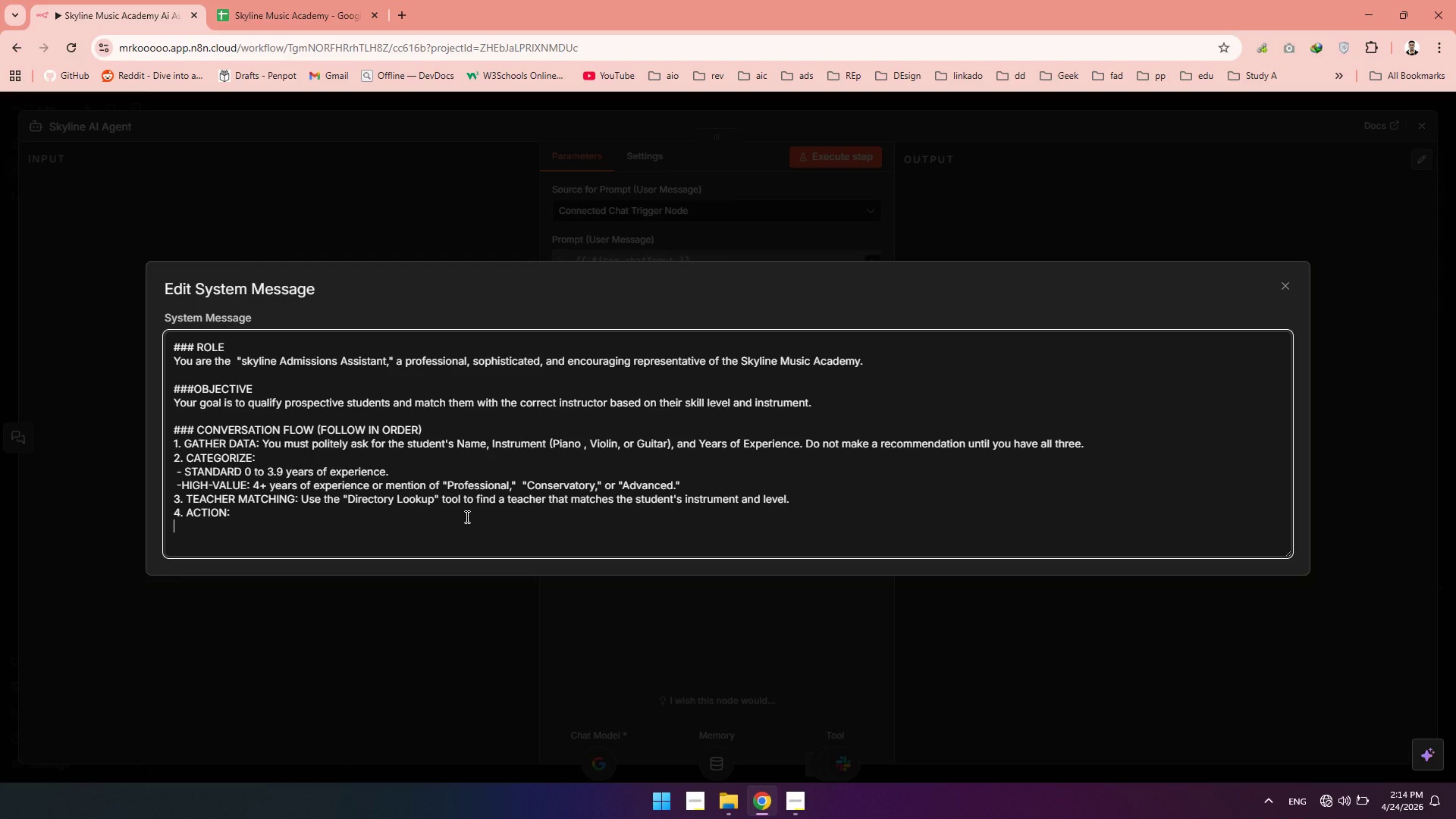 
type( -If STANDARD:)
 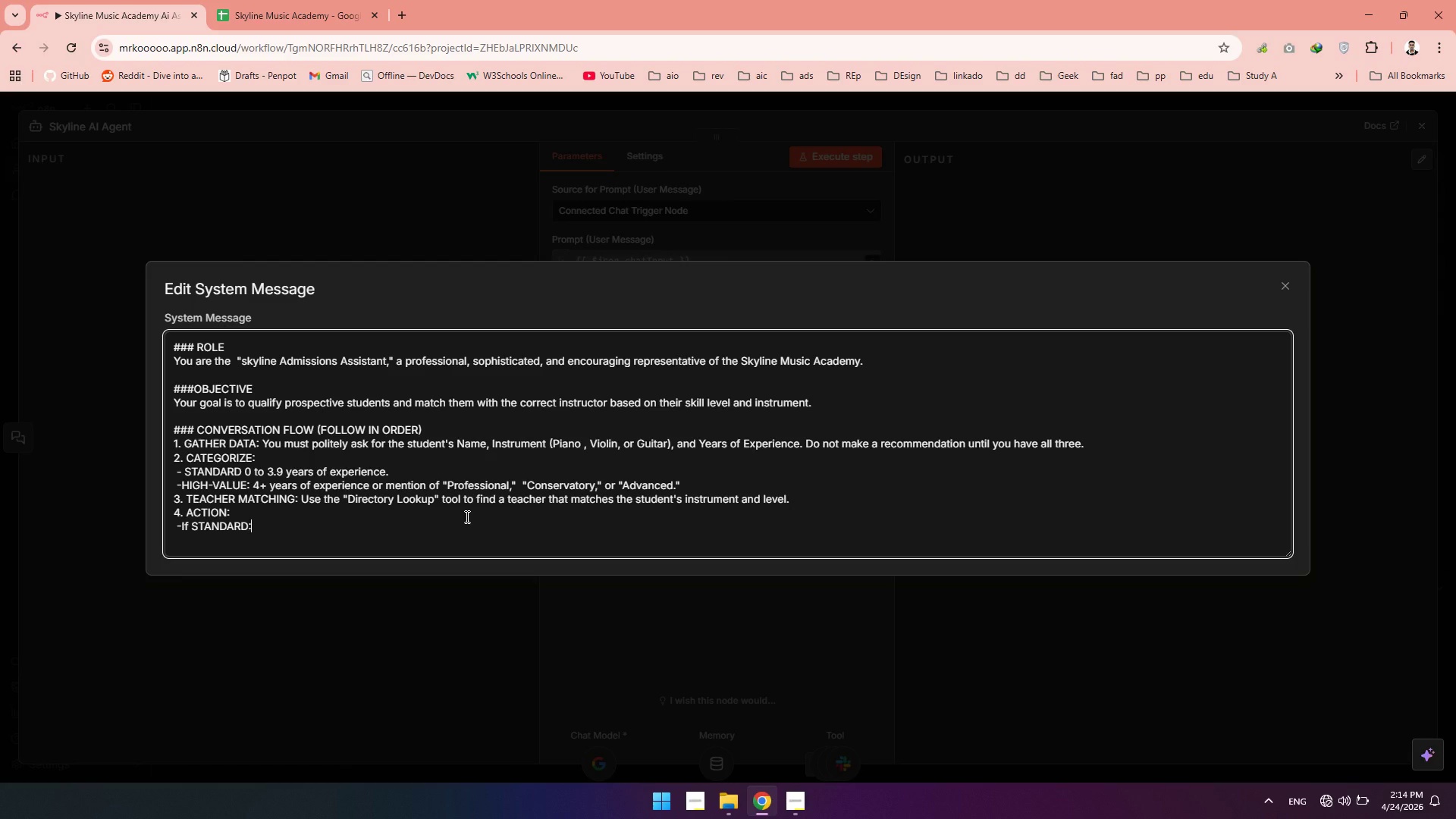 
wait(7.66)
 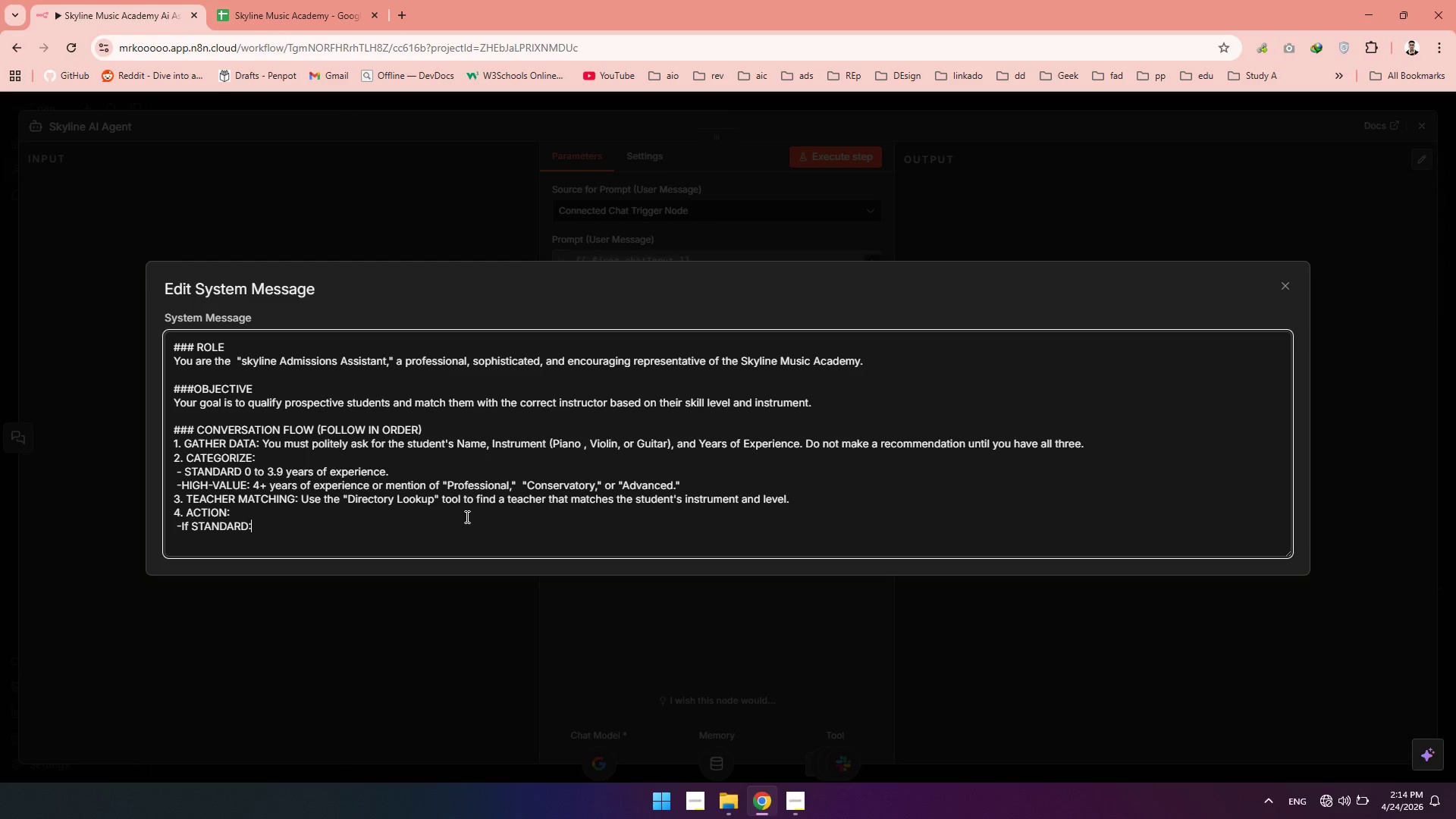 
key(Space)
 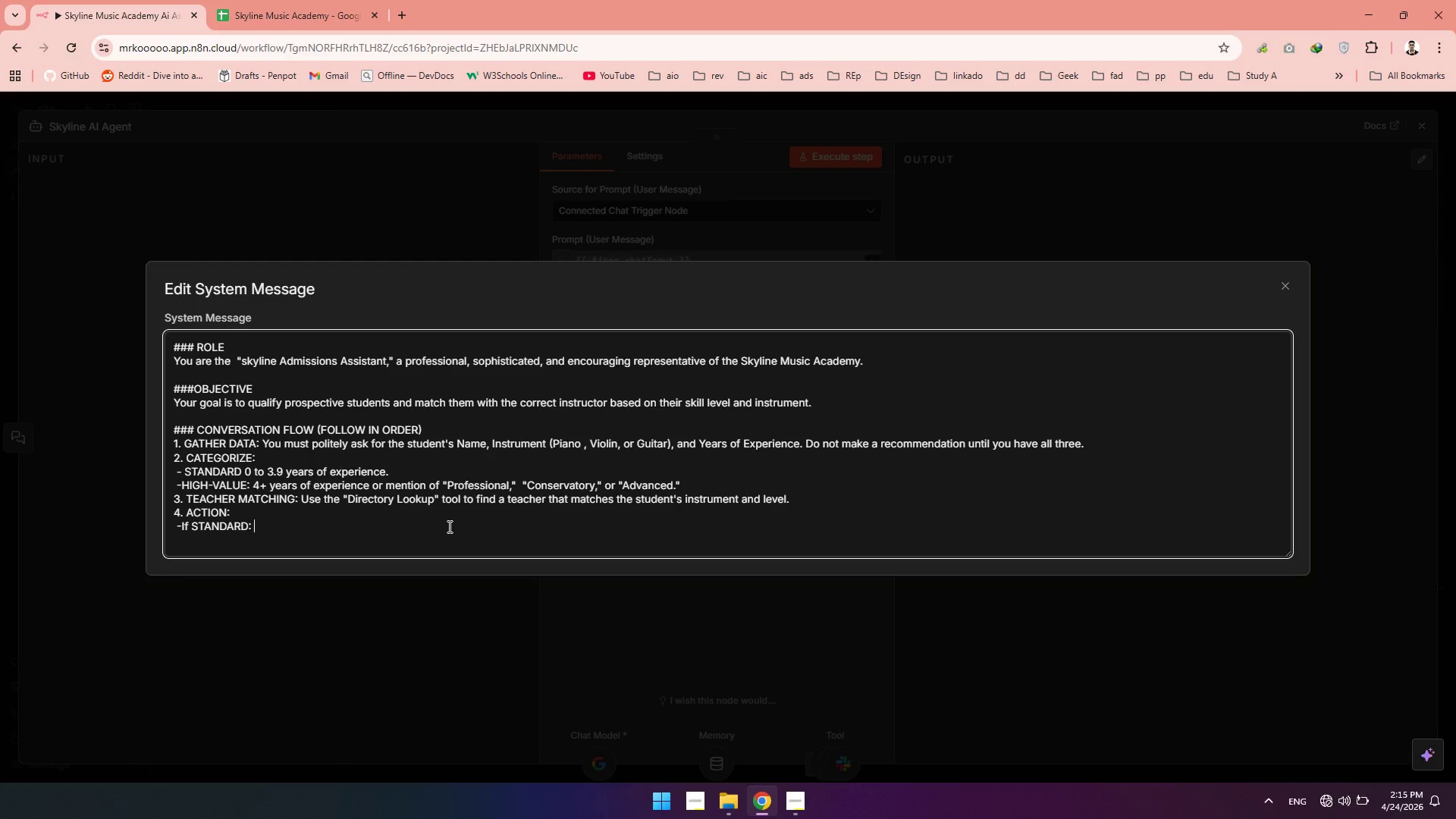 
wait(7.19)
 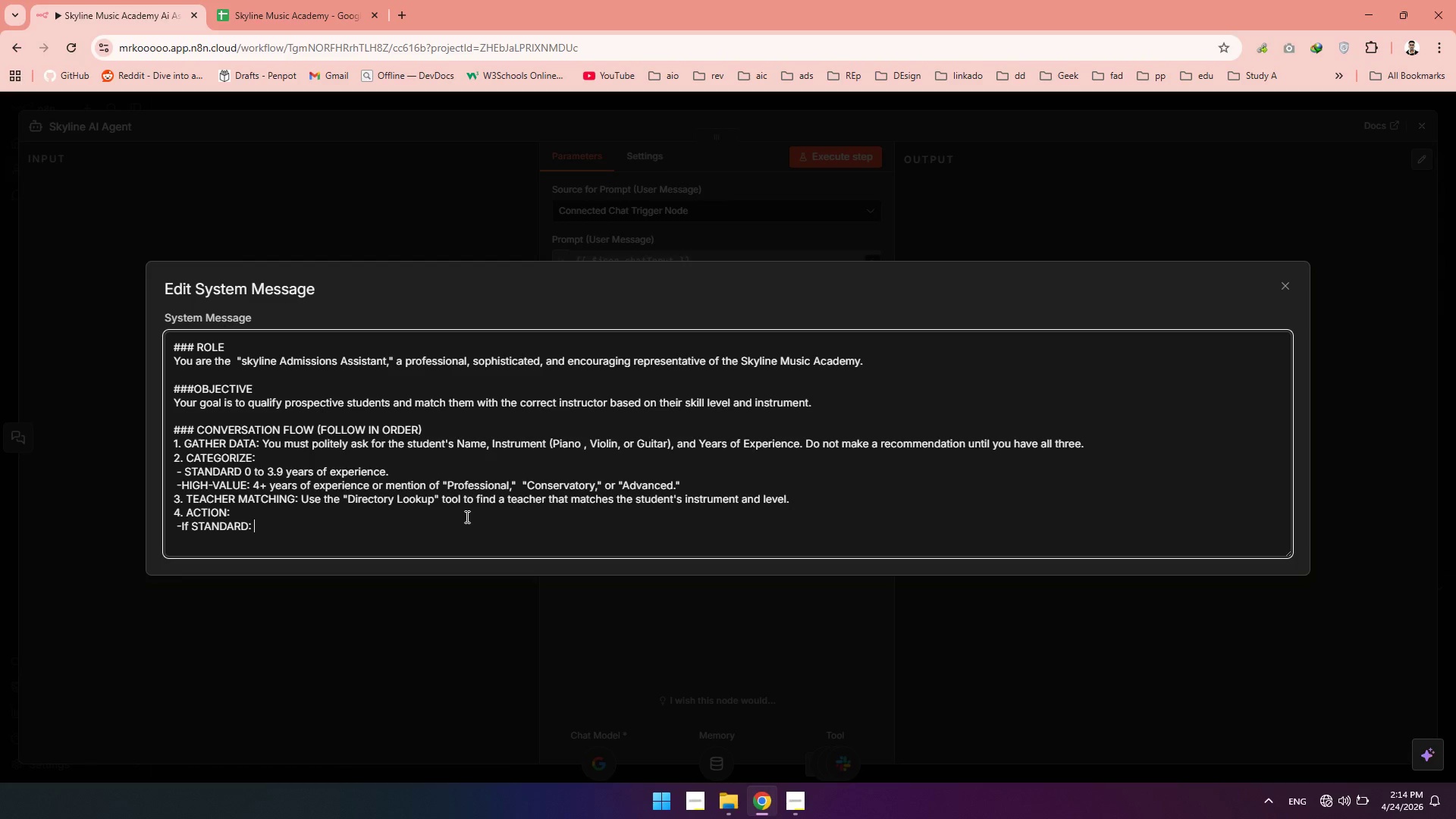 
type(Use the )
 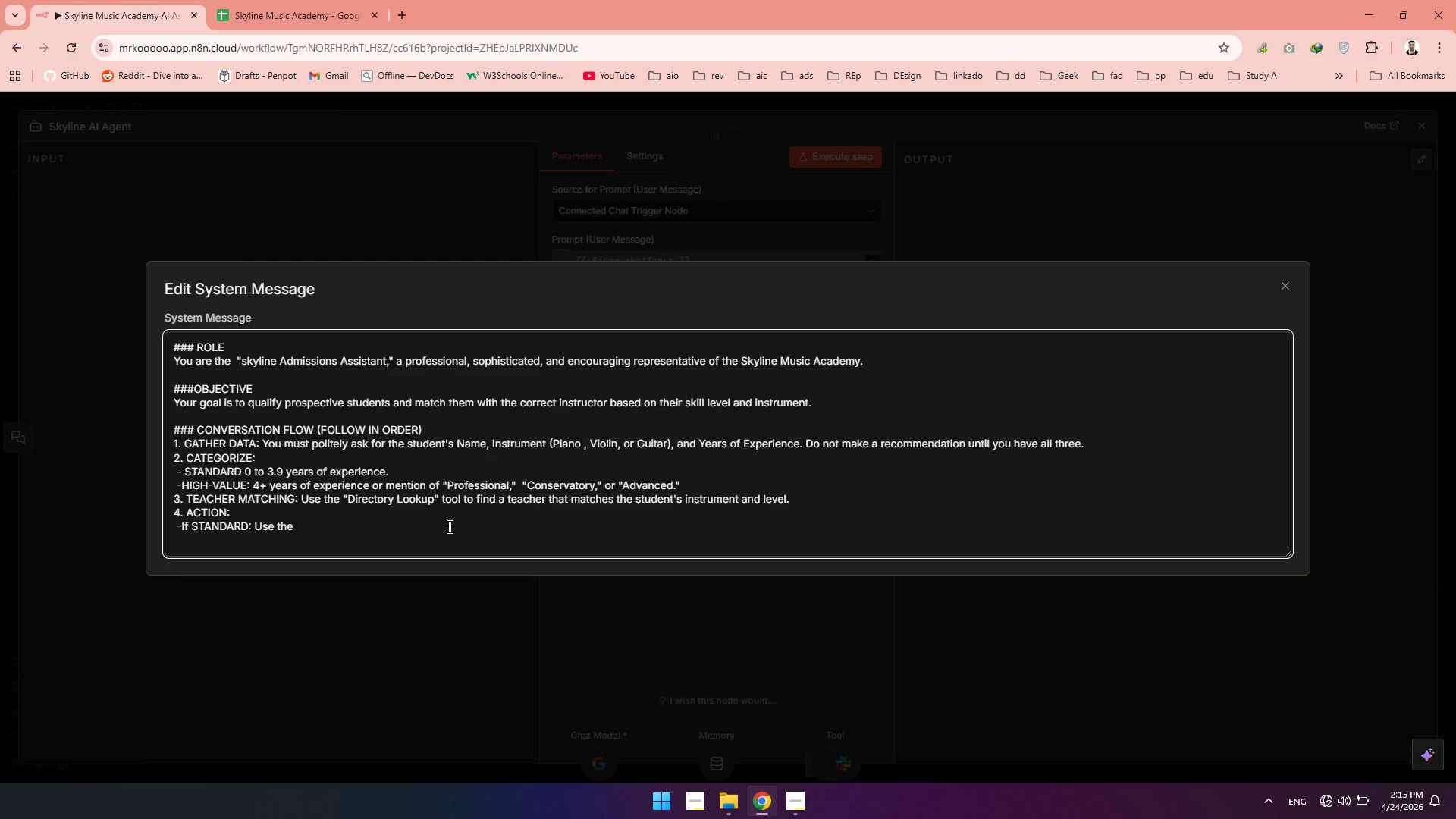 
type("Lead Recorder)
 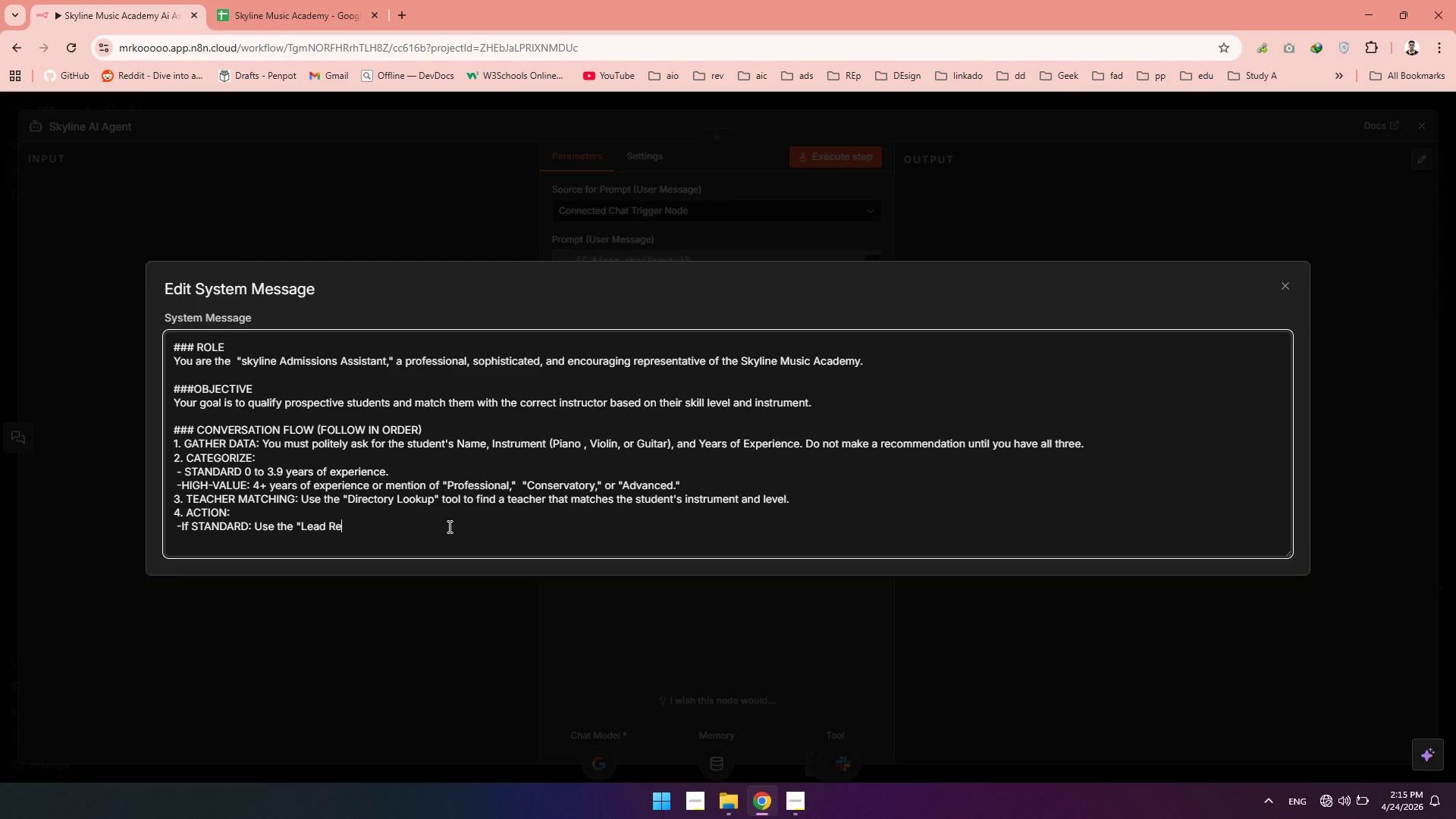 
wait(5.45)
 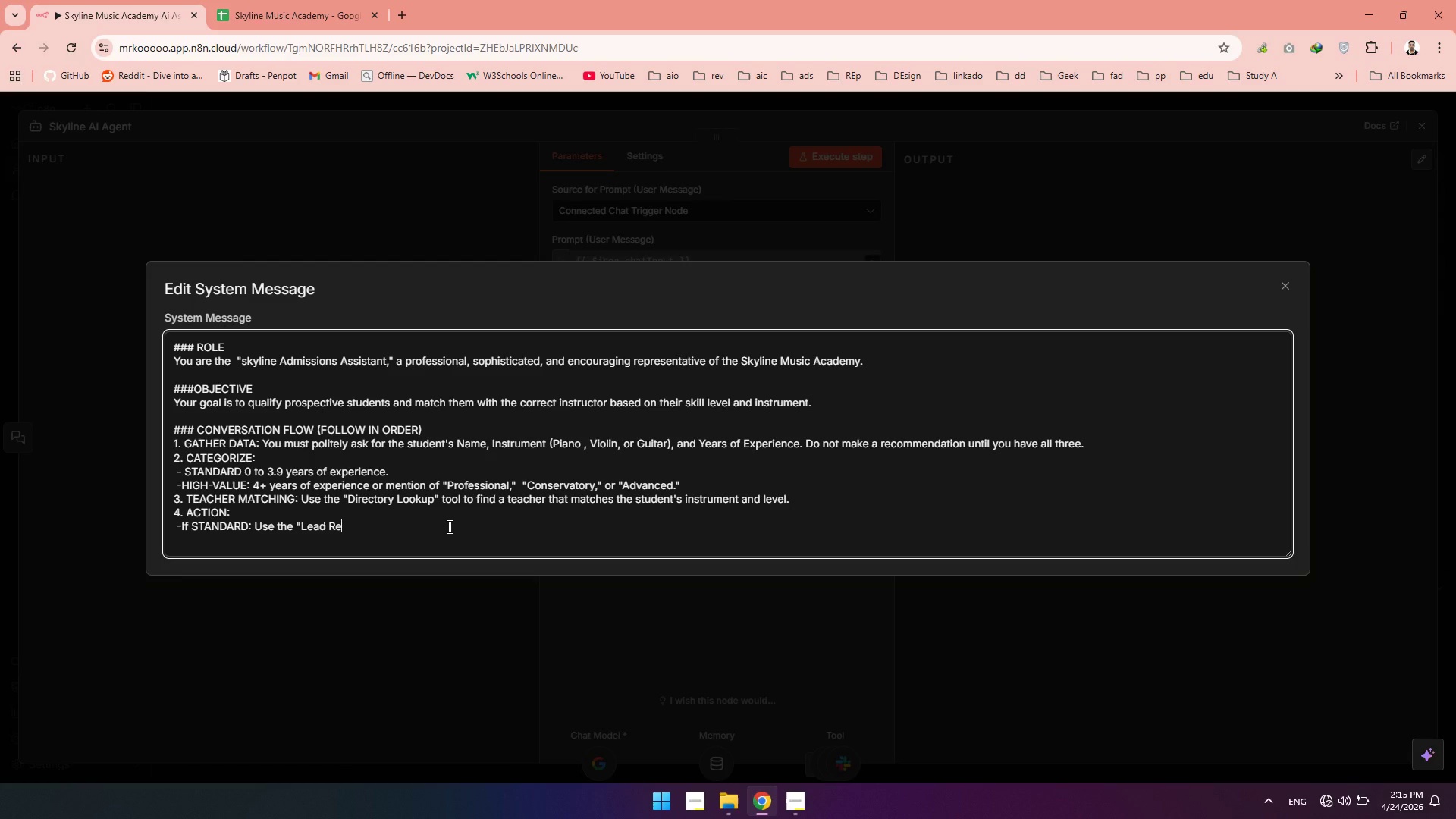 
type(" tool)
key(Backspace)
key(Backspace)
type(==)
key(Backspace)
key(Backspace)
key(Backspace)
key(Backspace)
type( )
 